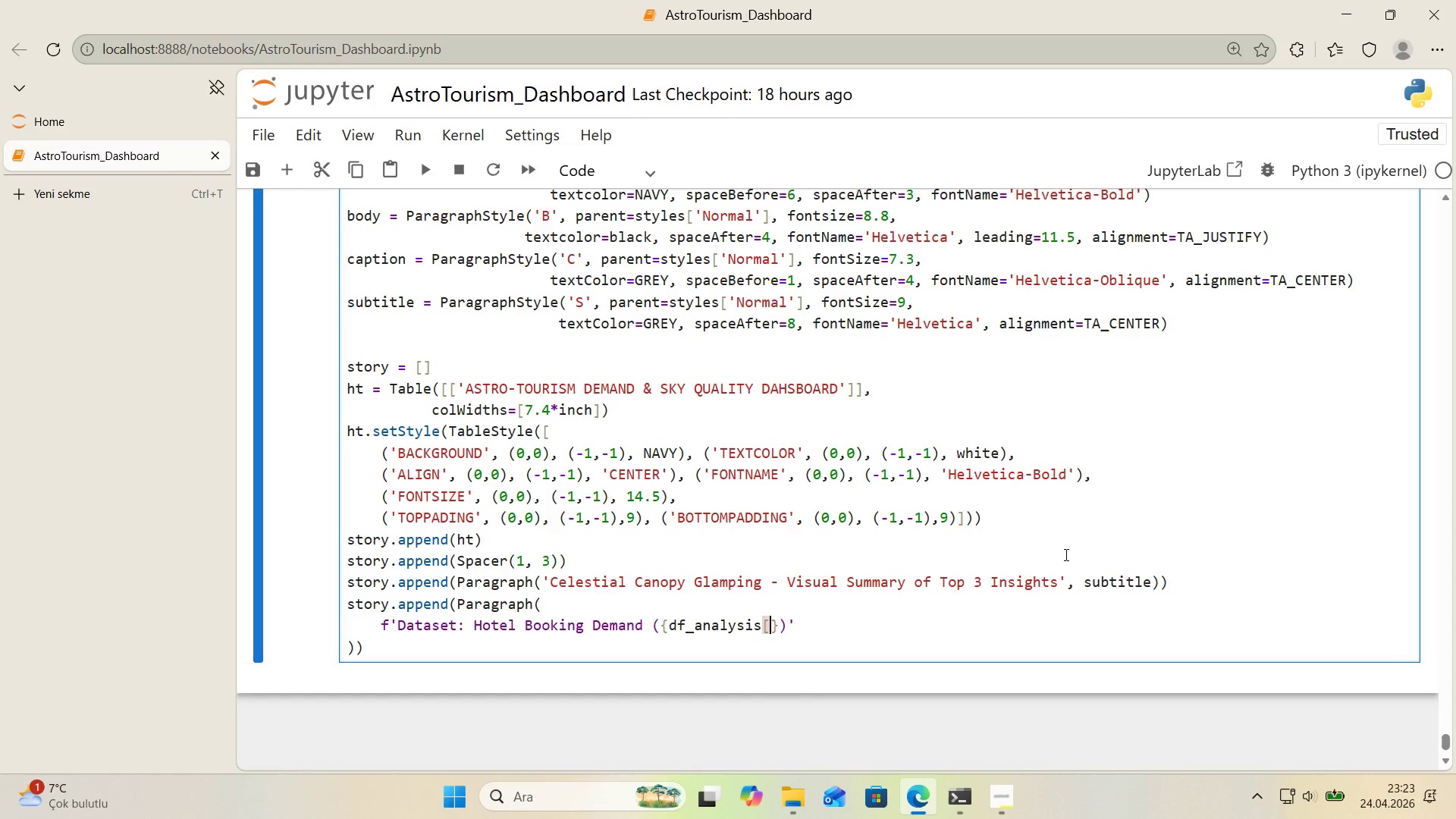 
key(Alt+Control+9)
 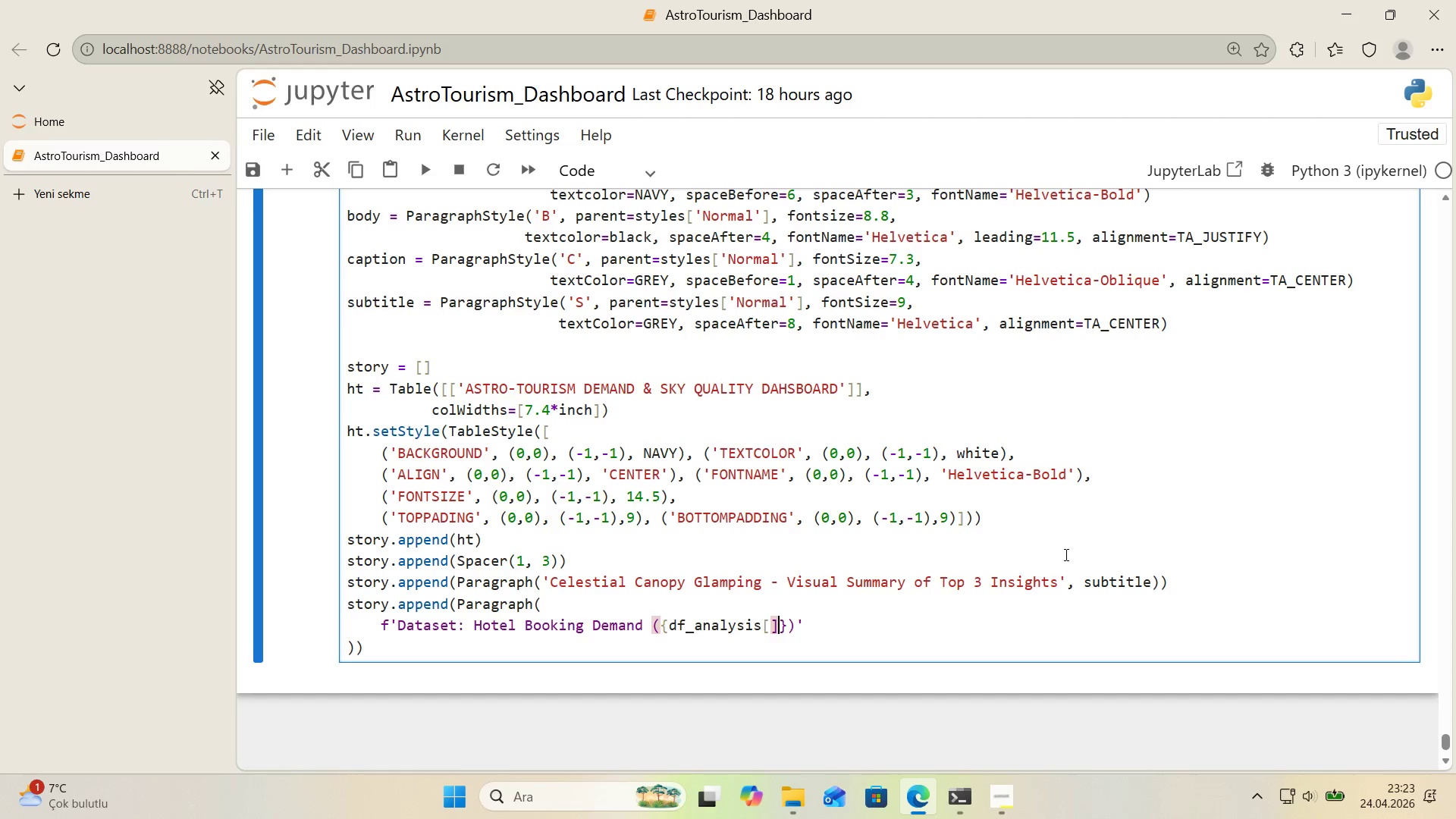 
key(ArrowLeft)
 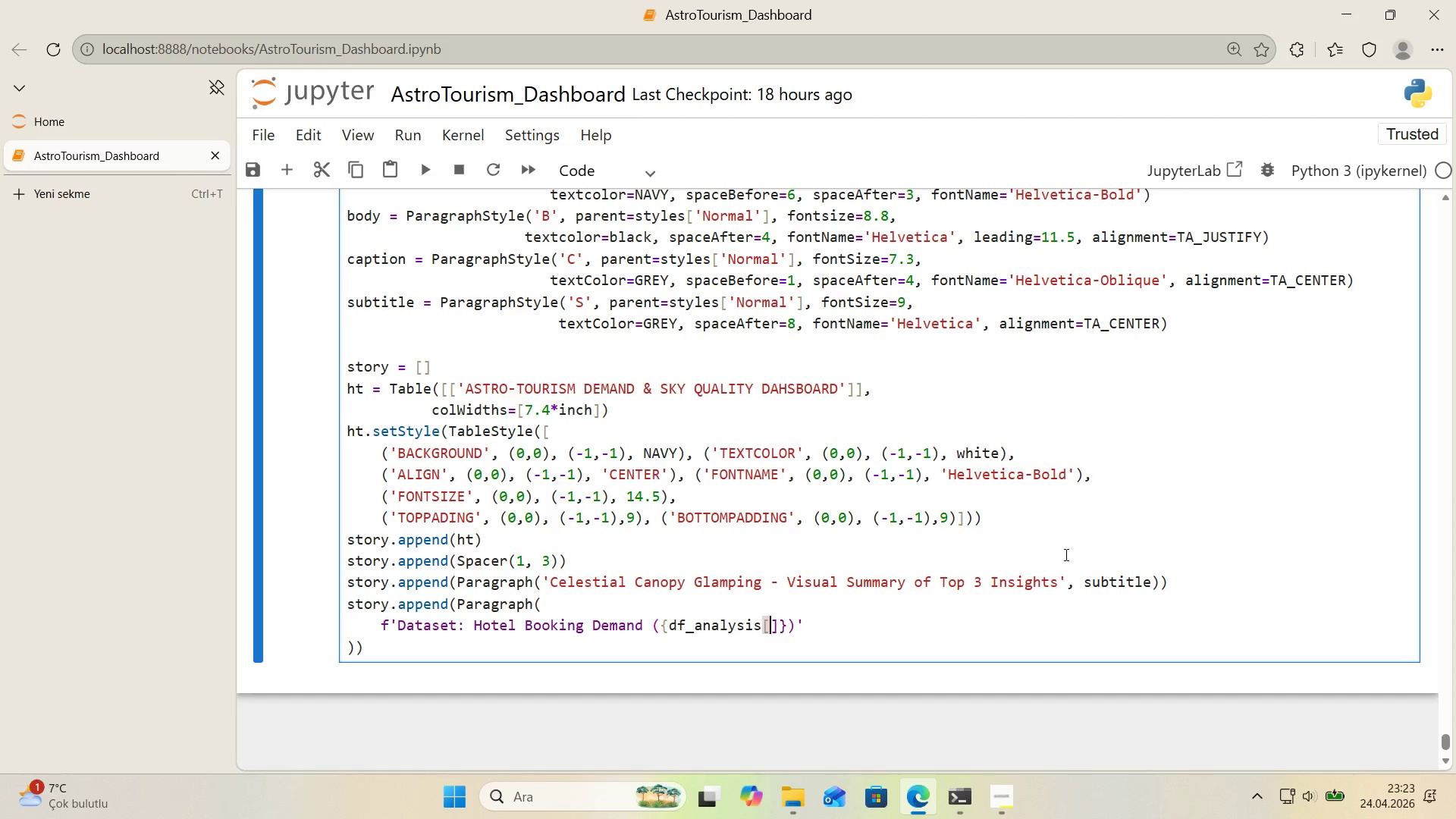 
type(@@)
 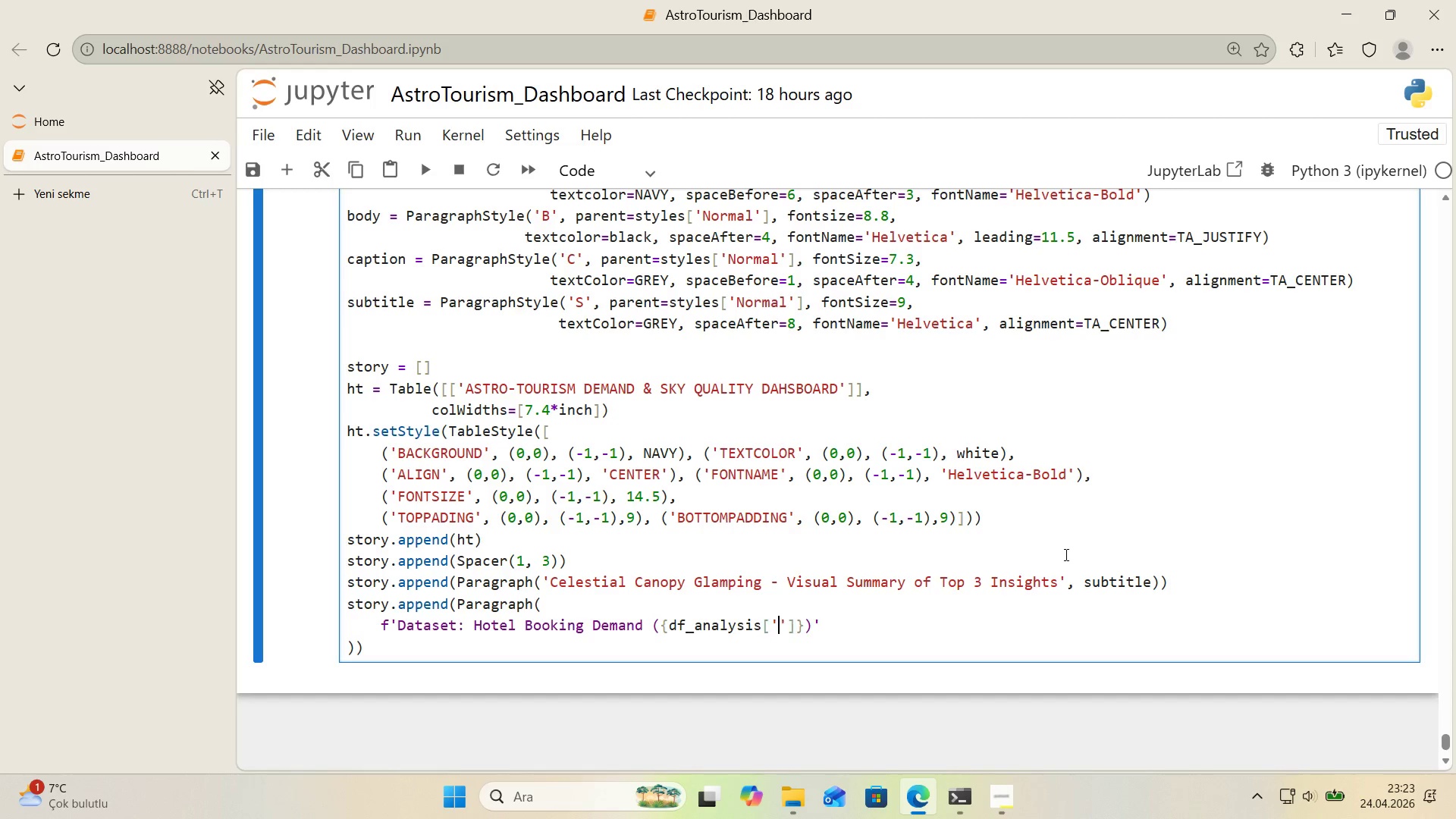 
key(ArrowLeft)
 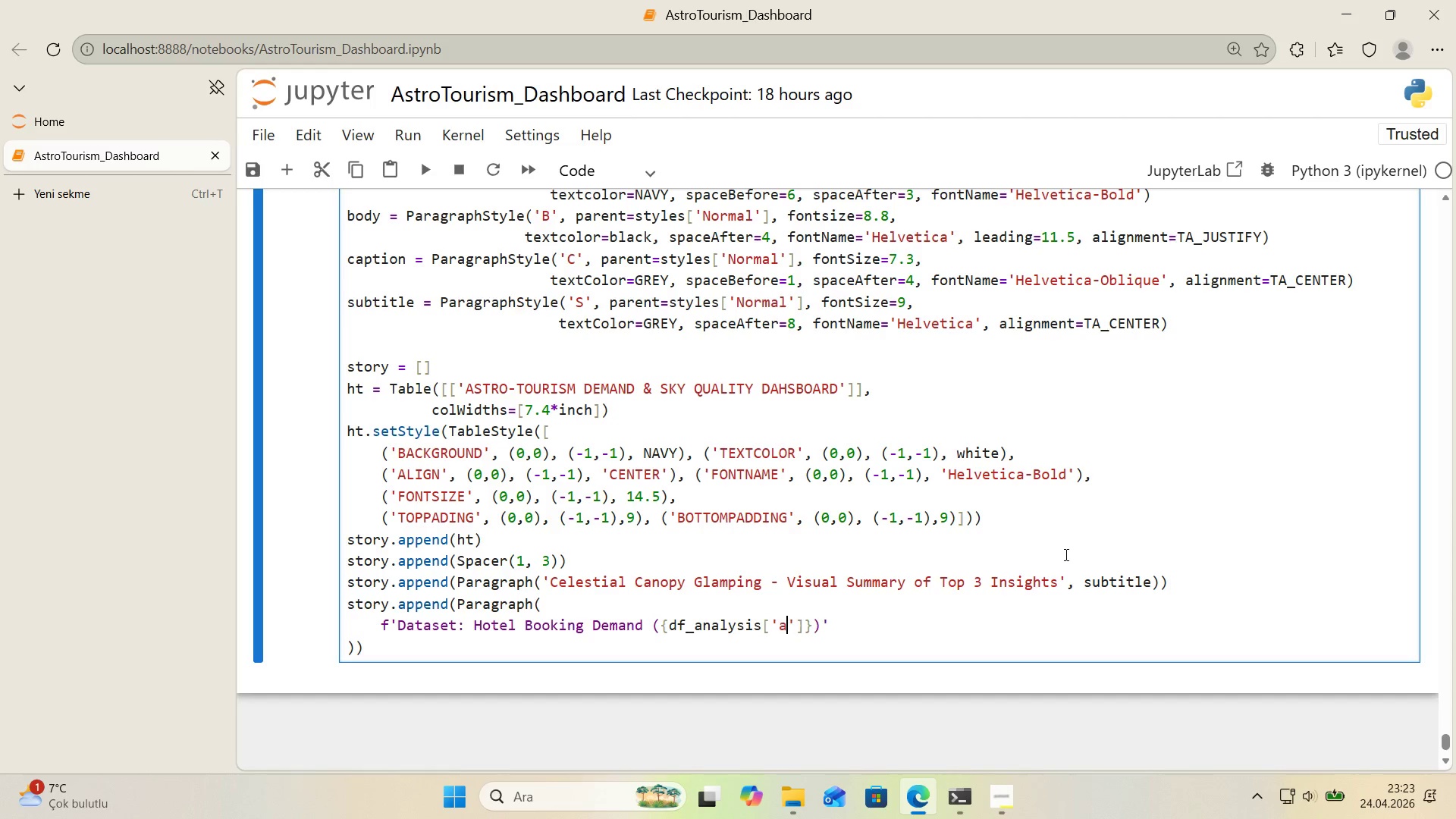 
type(arr'val_Dat)
key(Backspace)
key(Backspace)
key(Backspace)
type(D)
key(Backspace)
type(ada)
key(Backspace)
key(Backspace)
key(Backspace)
type(date)
 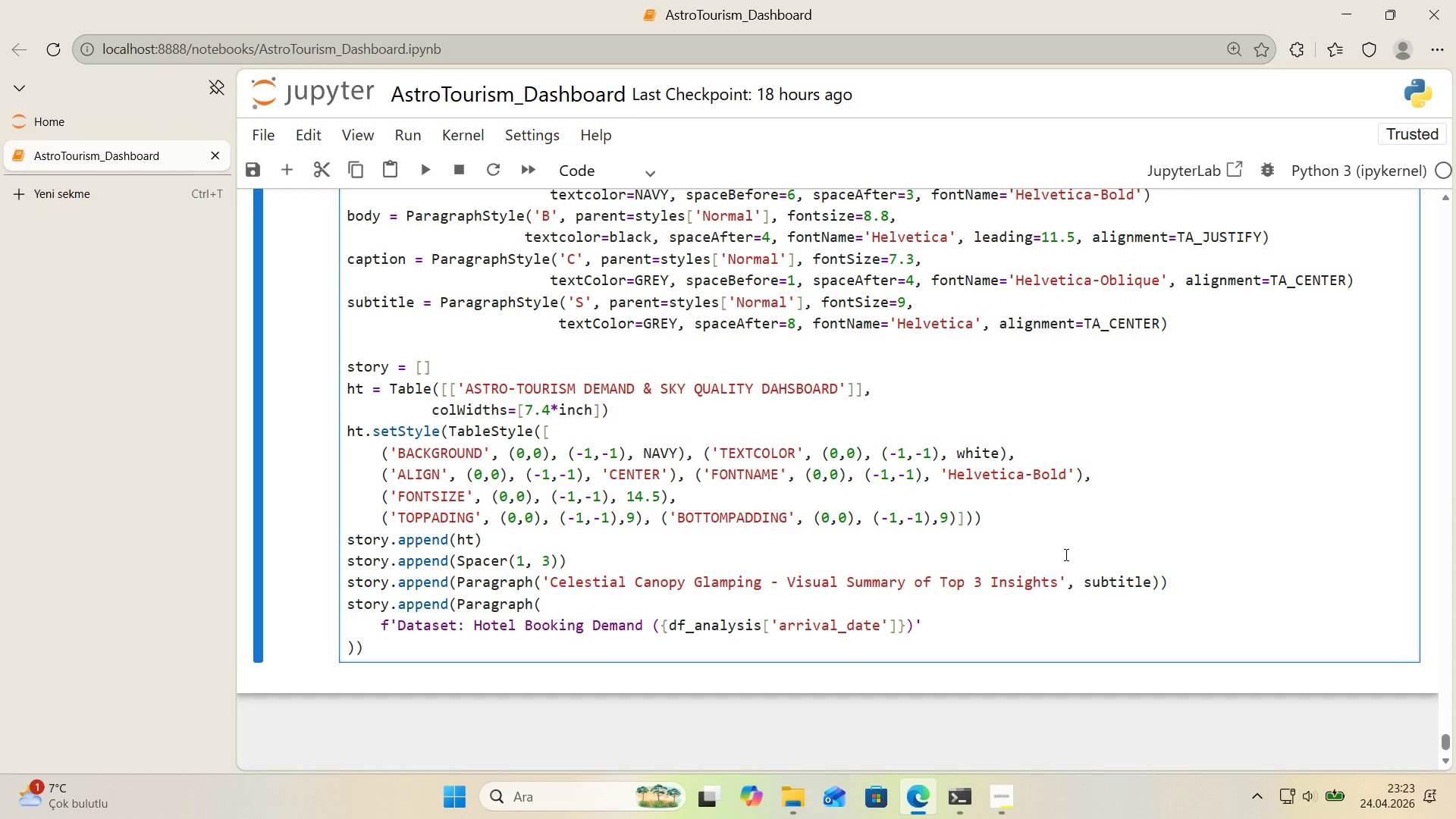 
wait(13.08)
 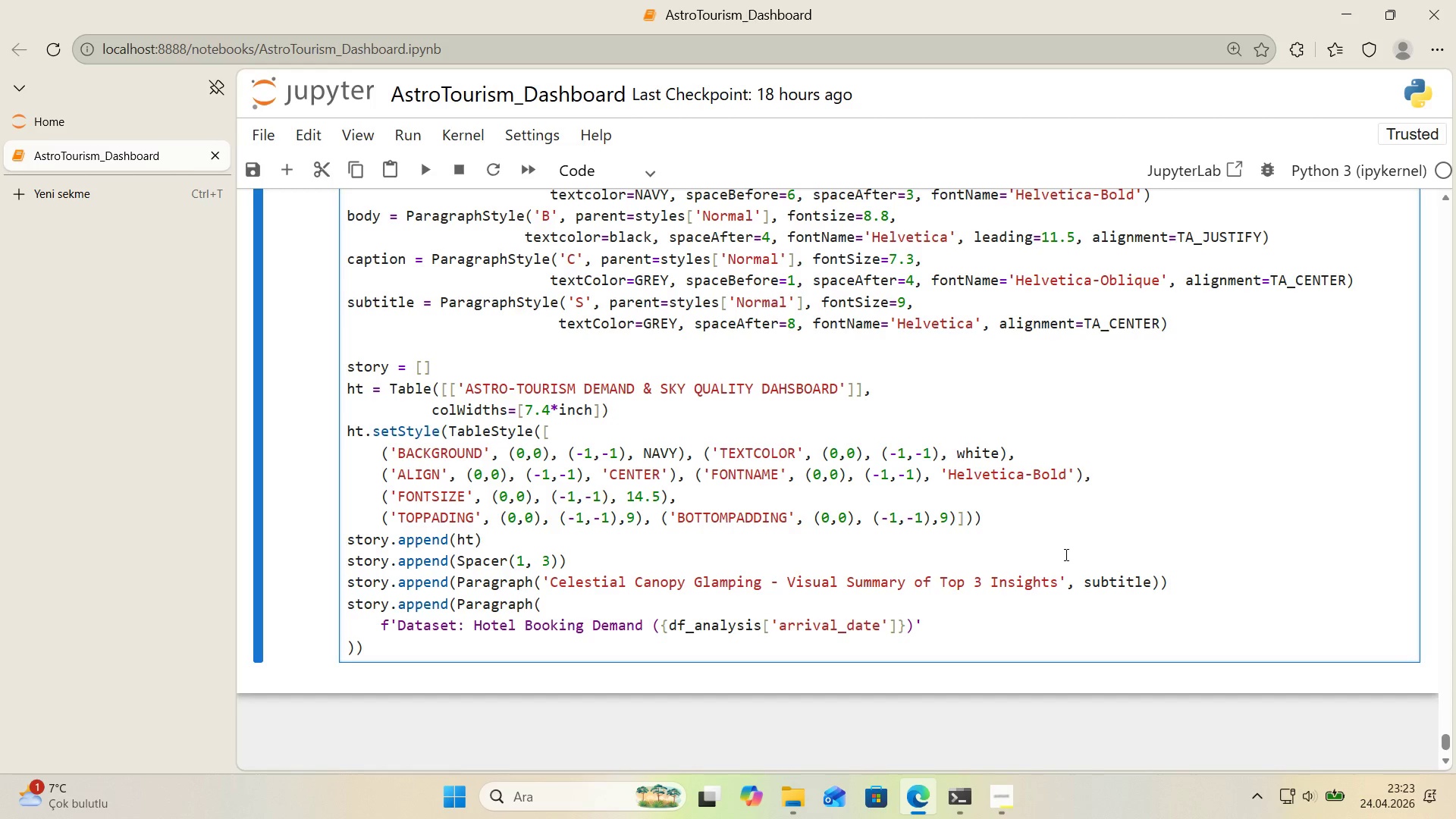 
key(ArrowRight)
 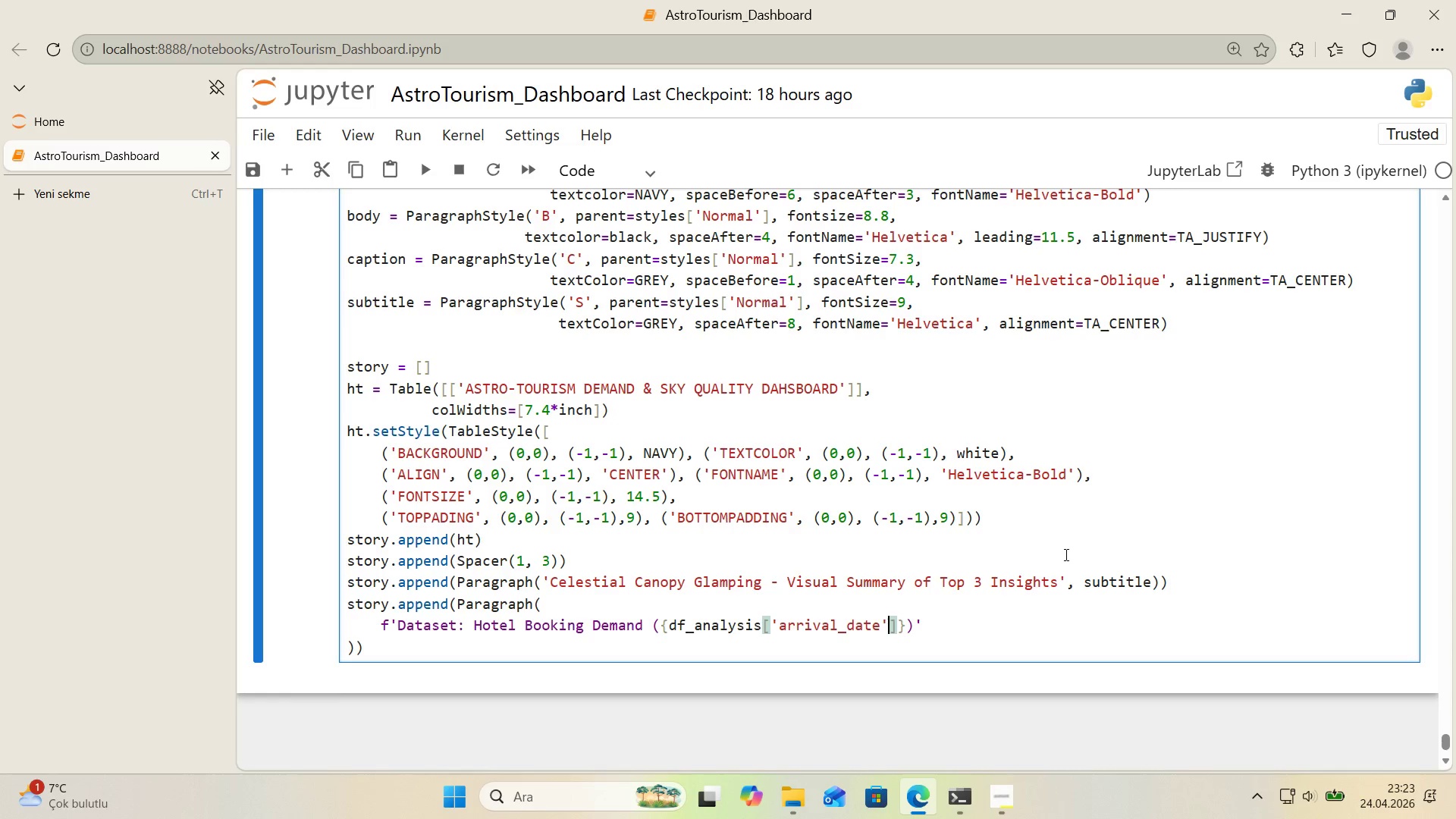 
key(ArrowRight)
 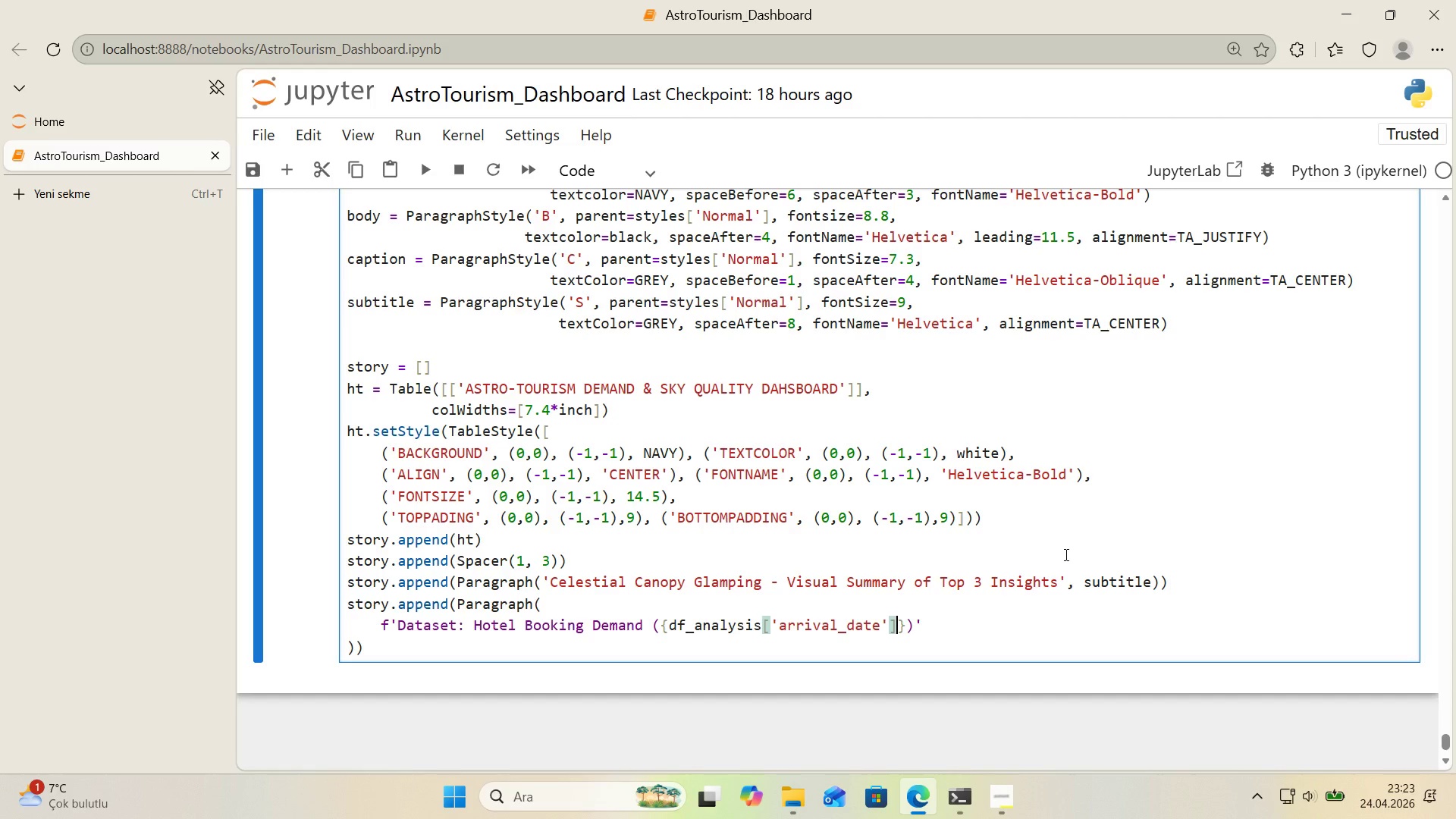 
type(.m'n*(.date()
key(Backspace)
type(*()
 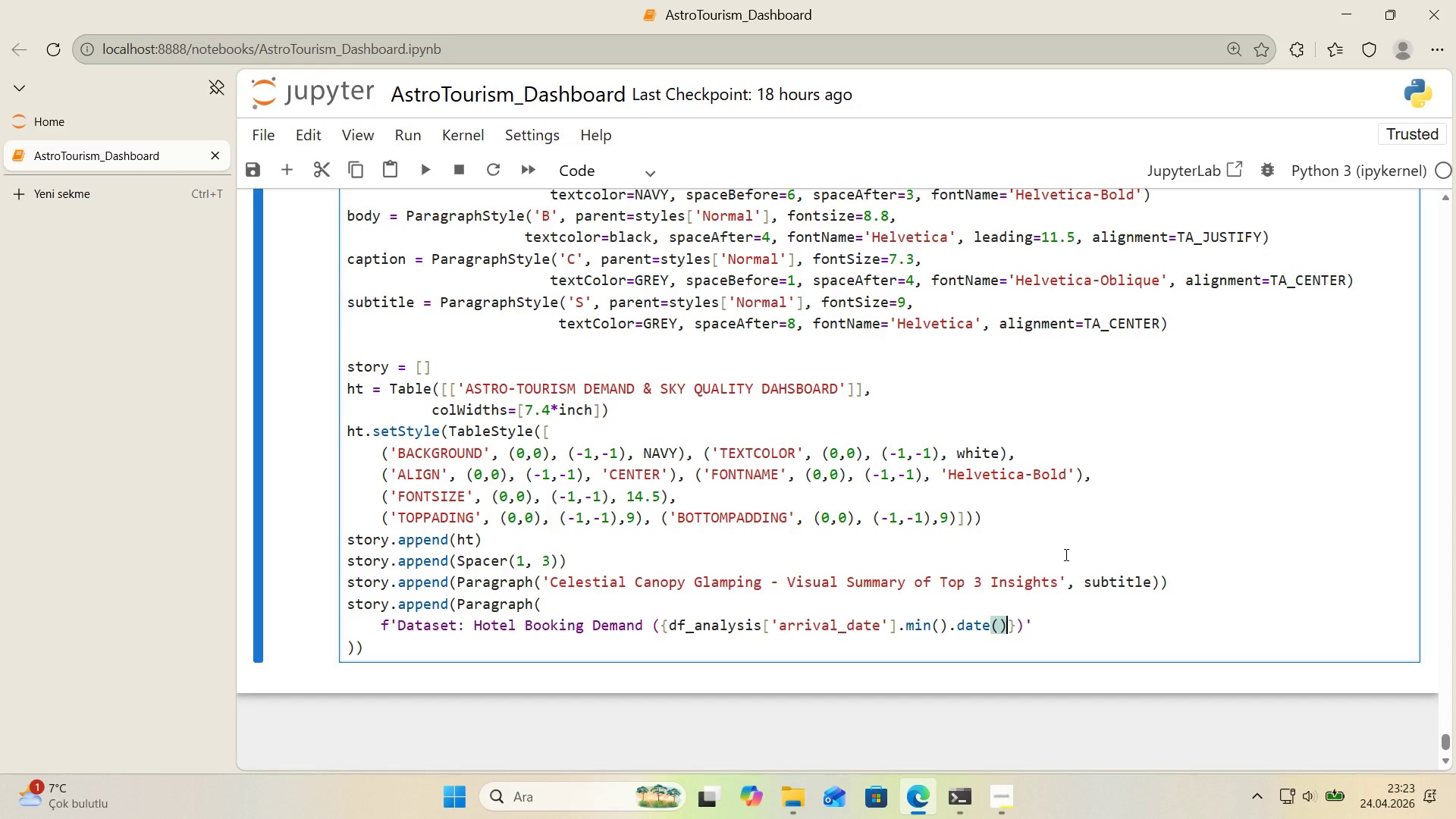 
key(ArrowRight)
 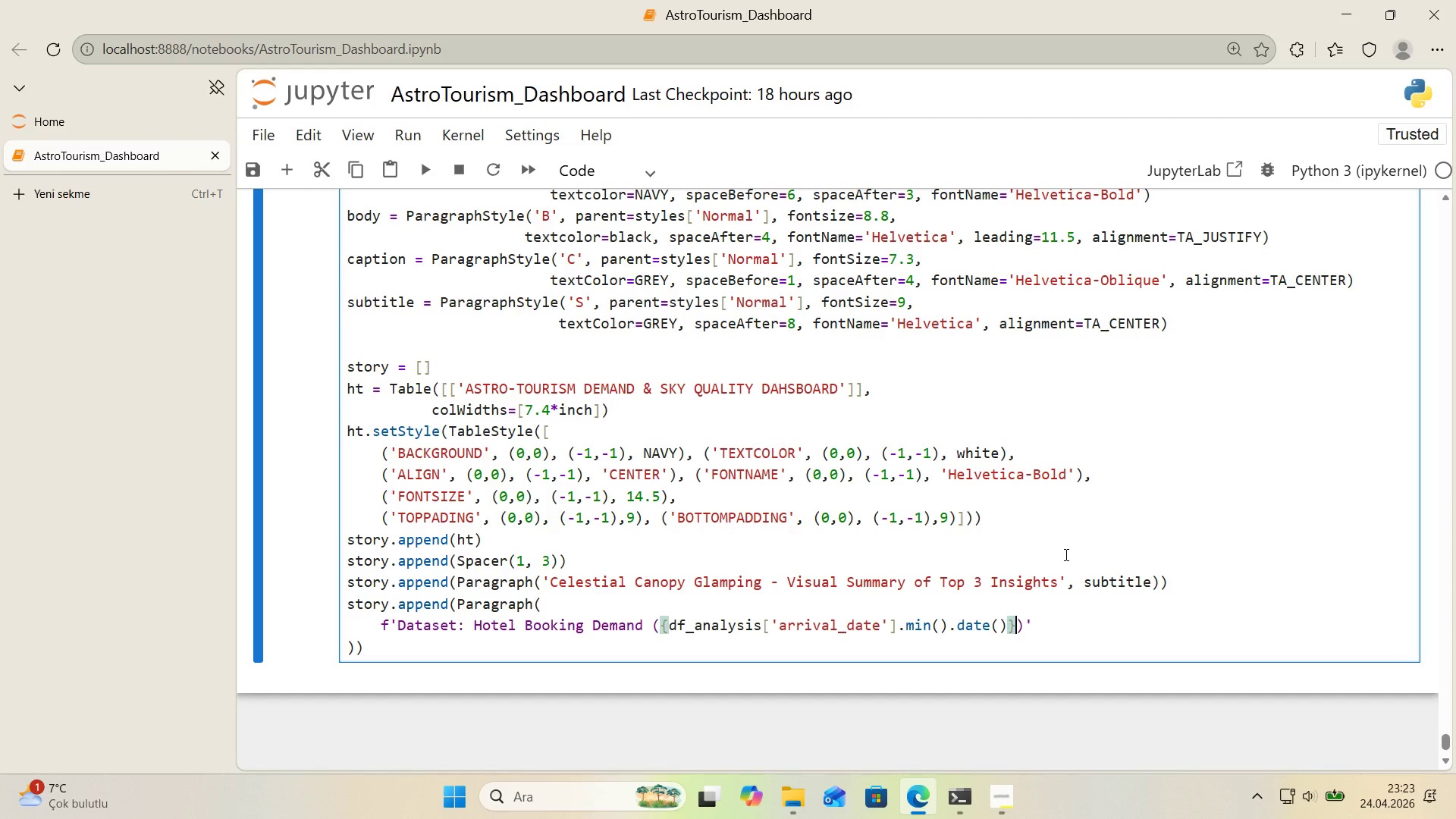 
key(ArrowRight)
 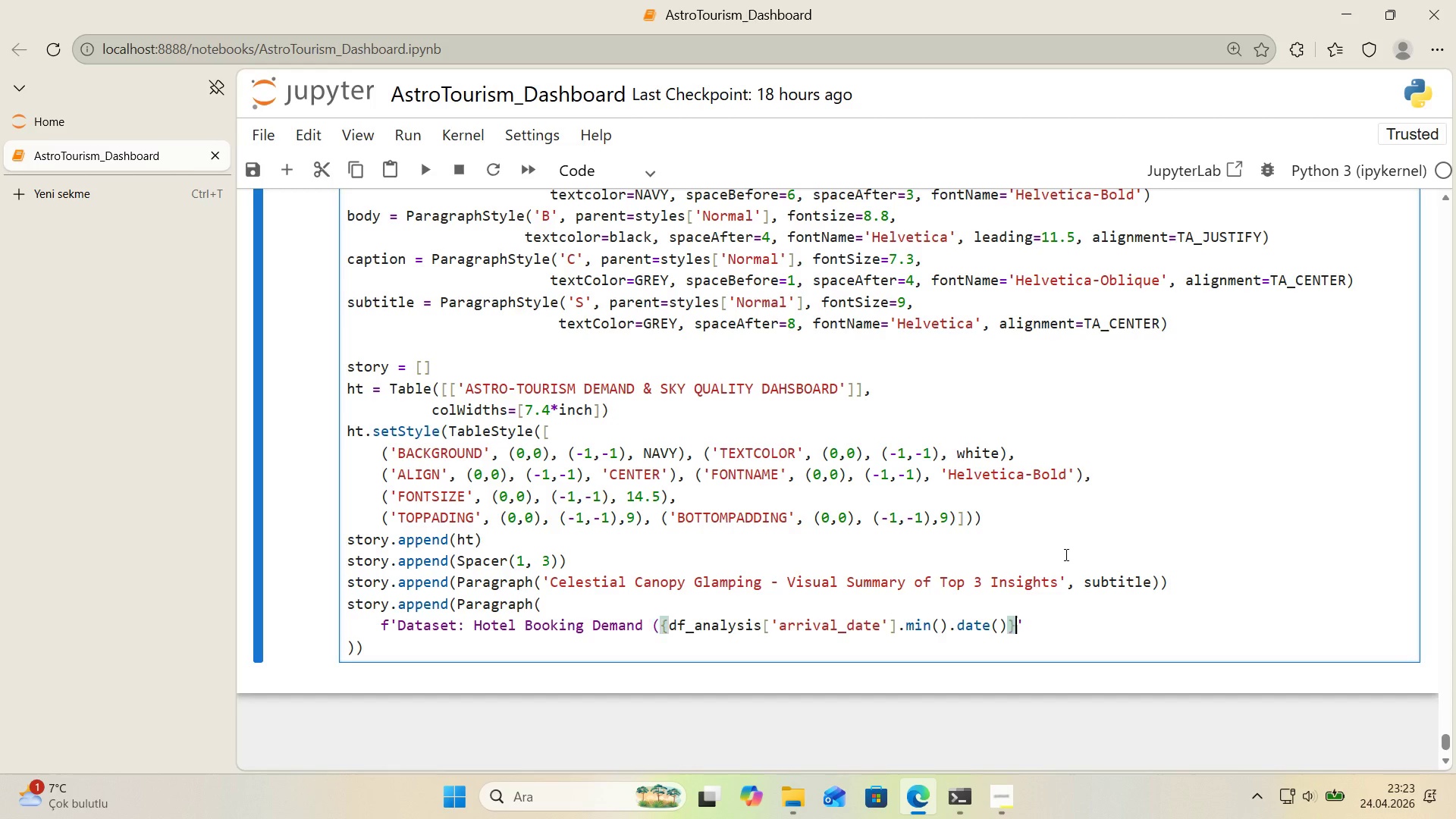 
key(Backspace)
 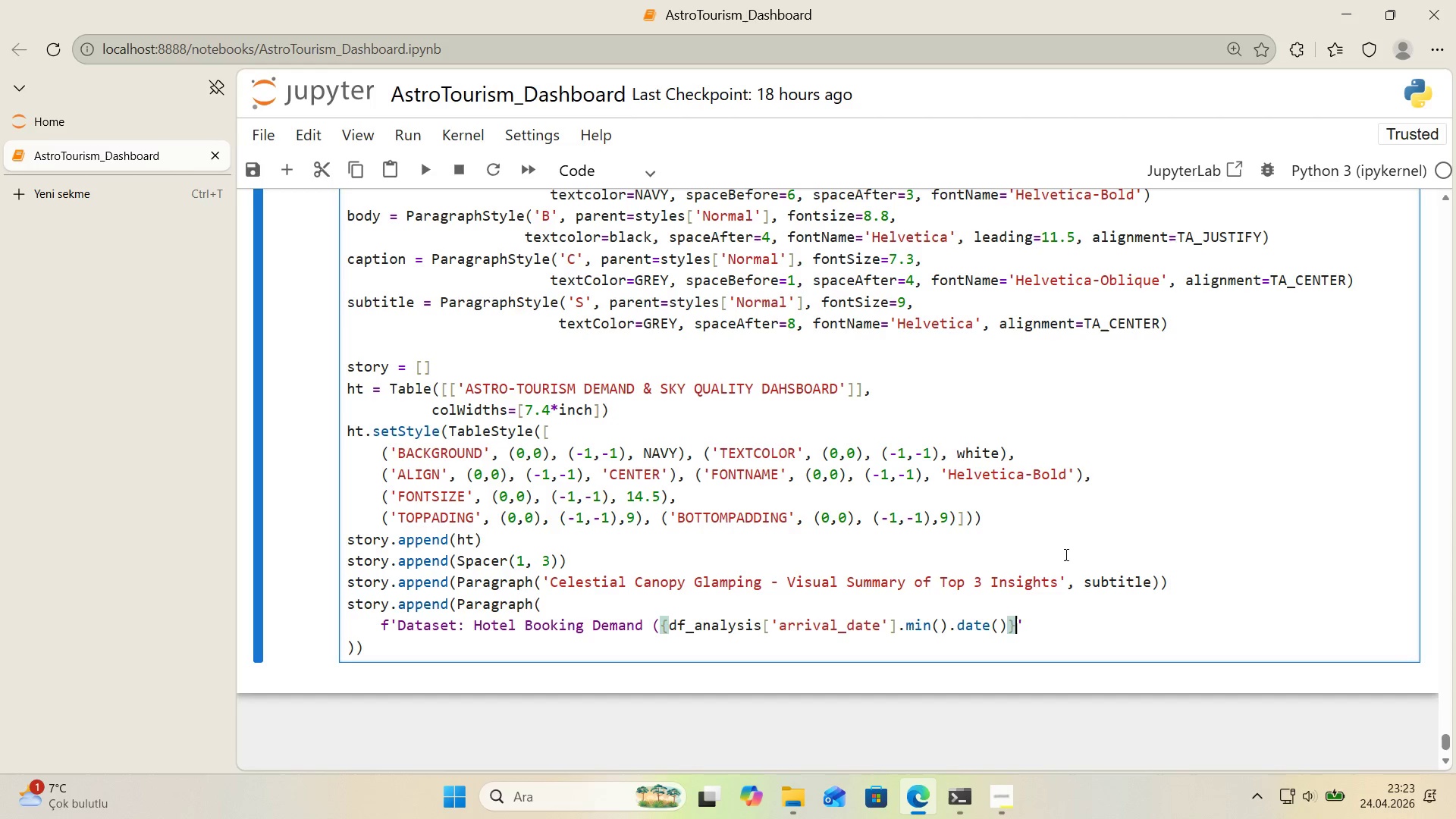 
key(Space)
 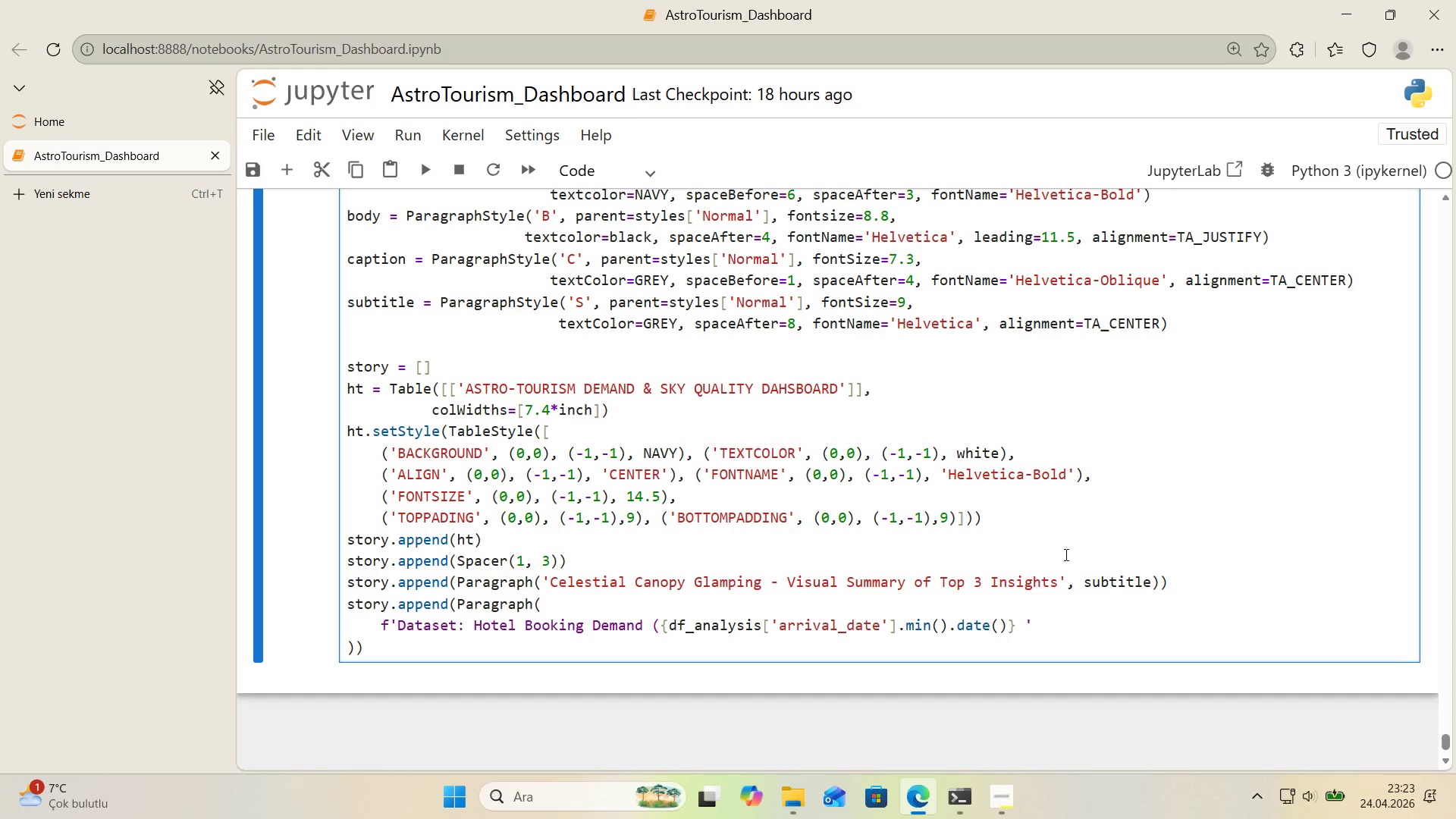 
key(ArrowRight)
 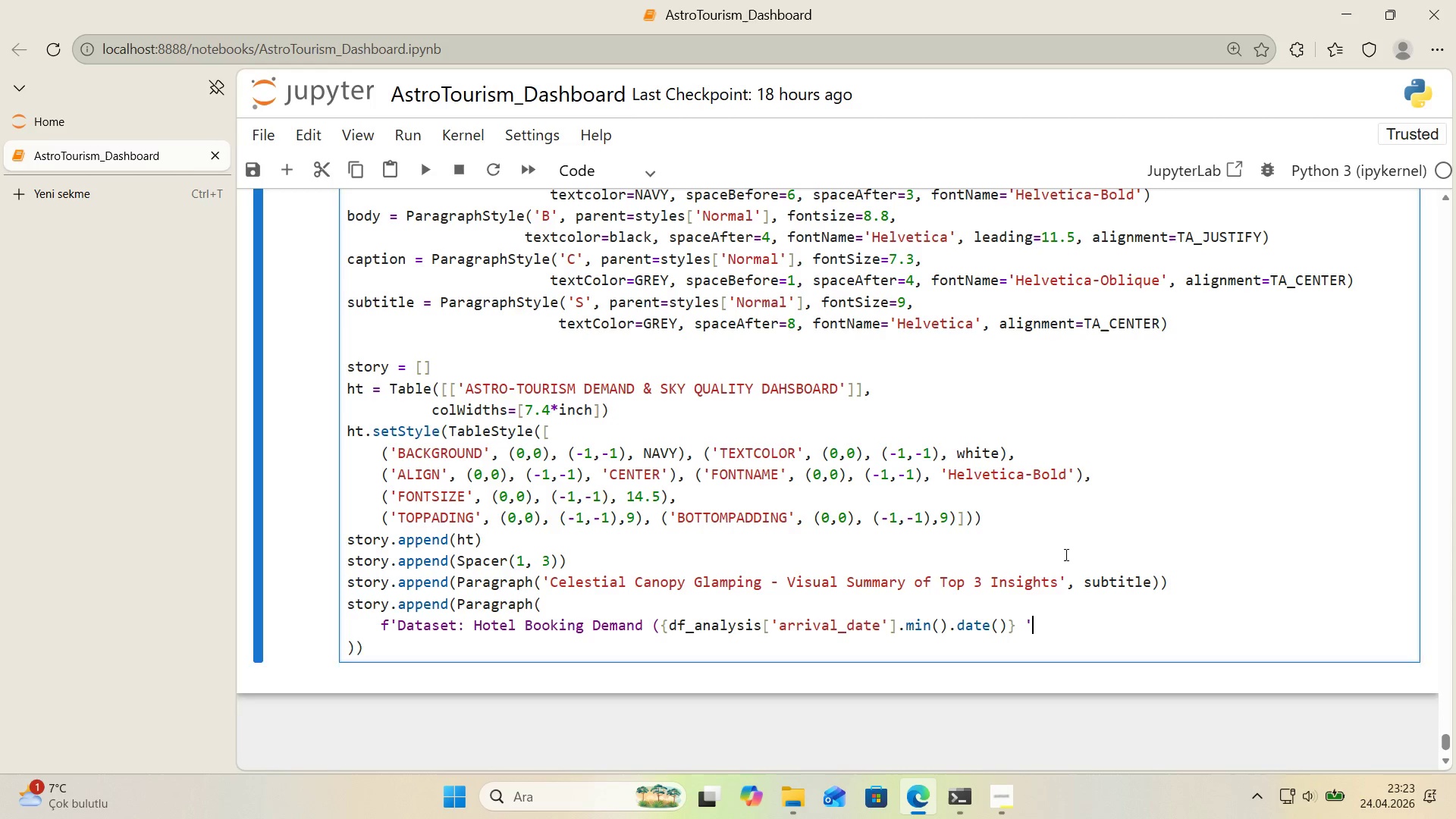 
key(Enter)
 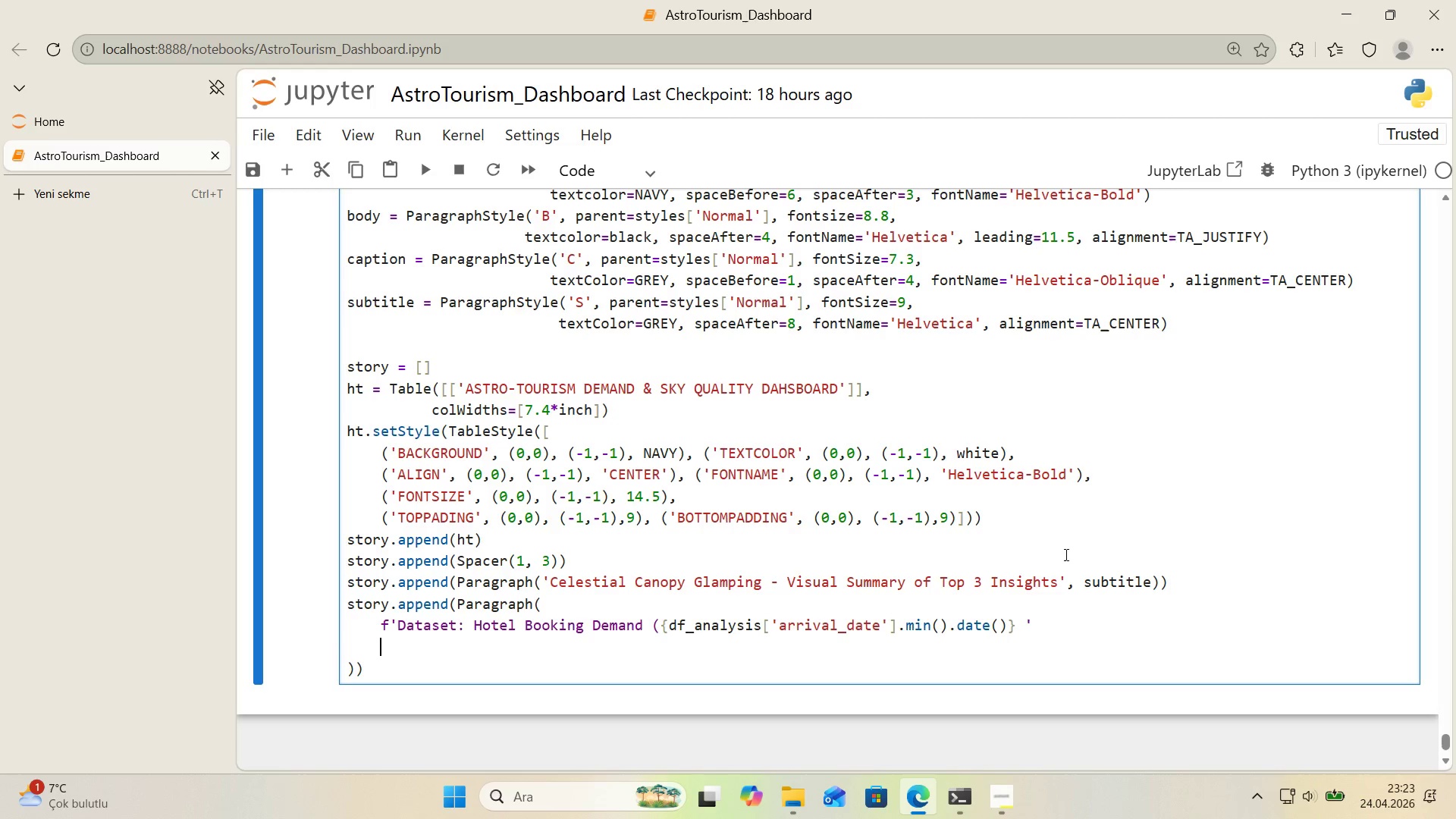 
type(f@@)
 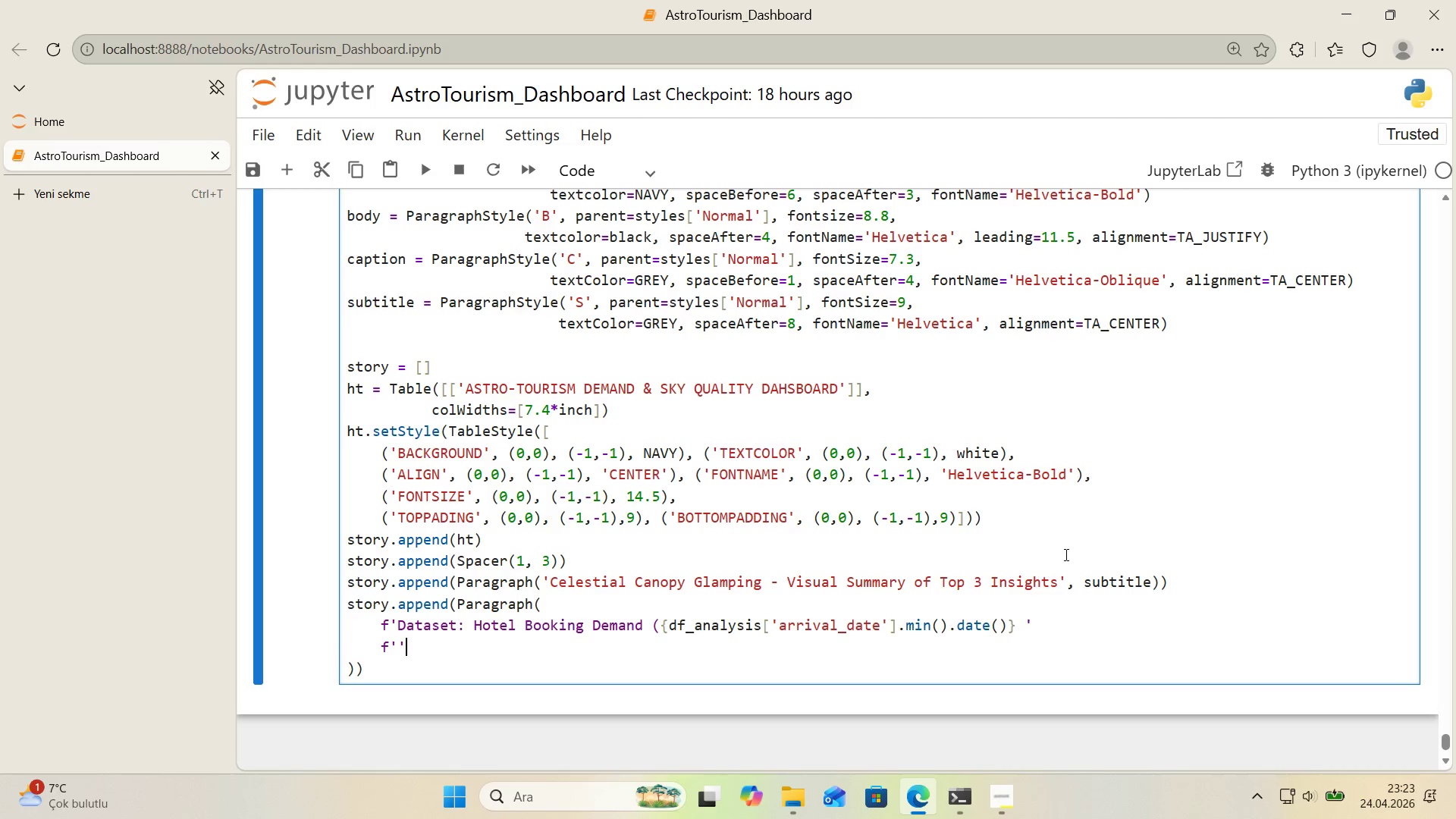 
key(ArrowLeft)
 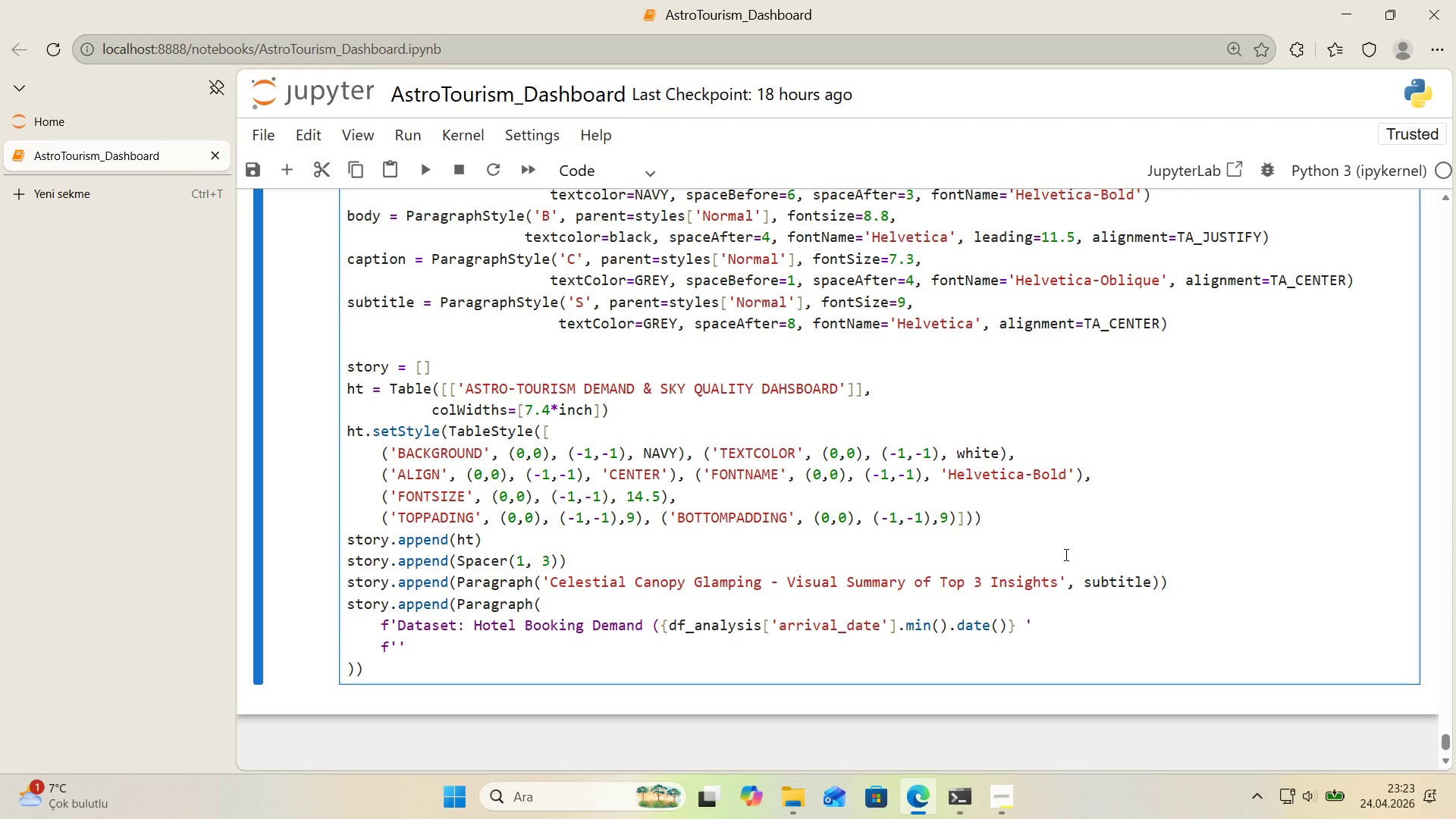 
type(to )
 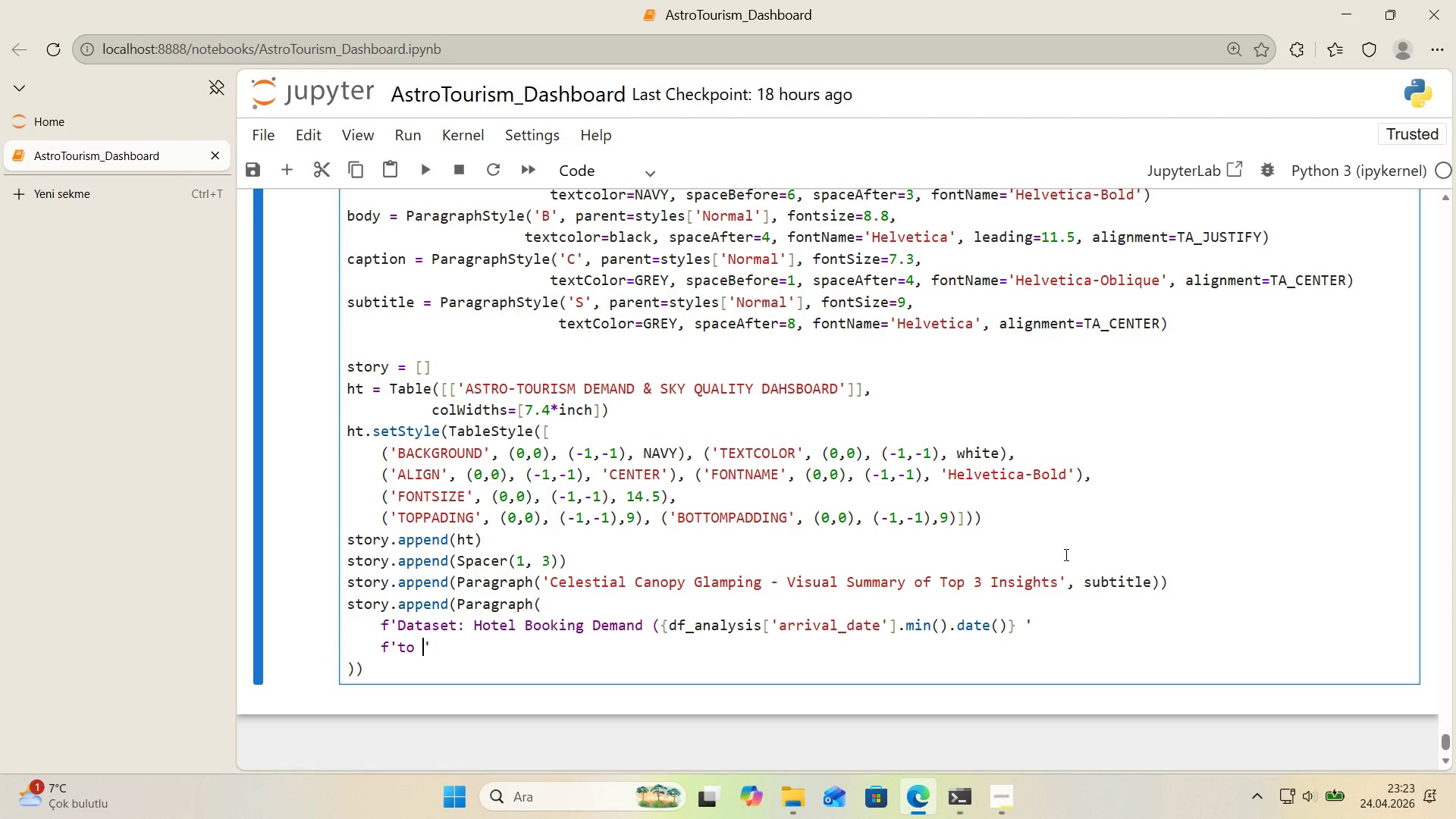 
key(Alt+Control+7)
 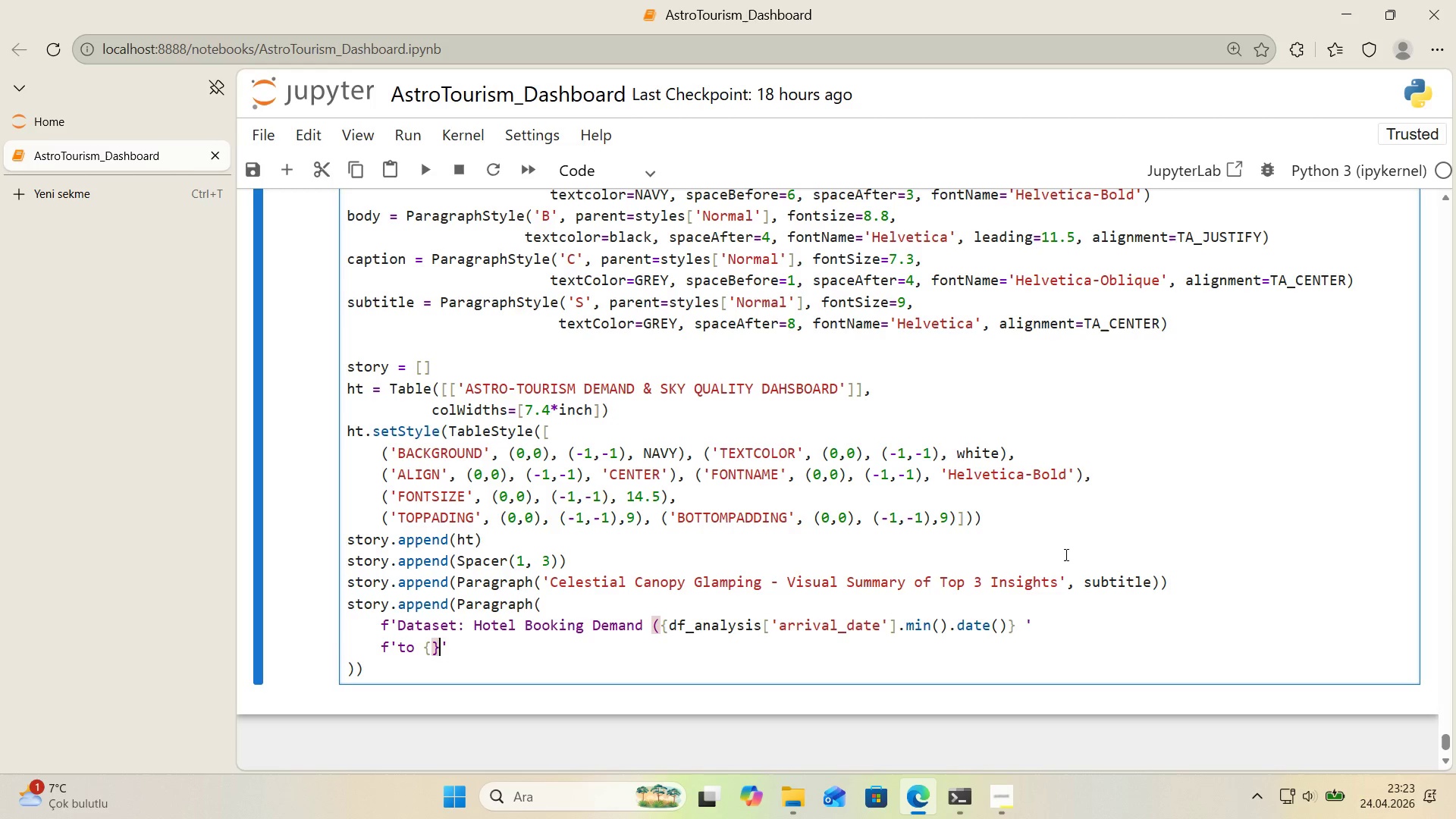 
key(Alt+Control+0)
 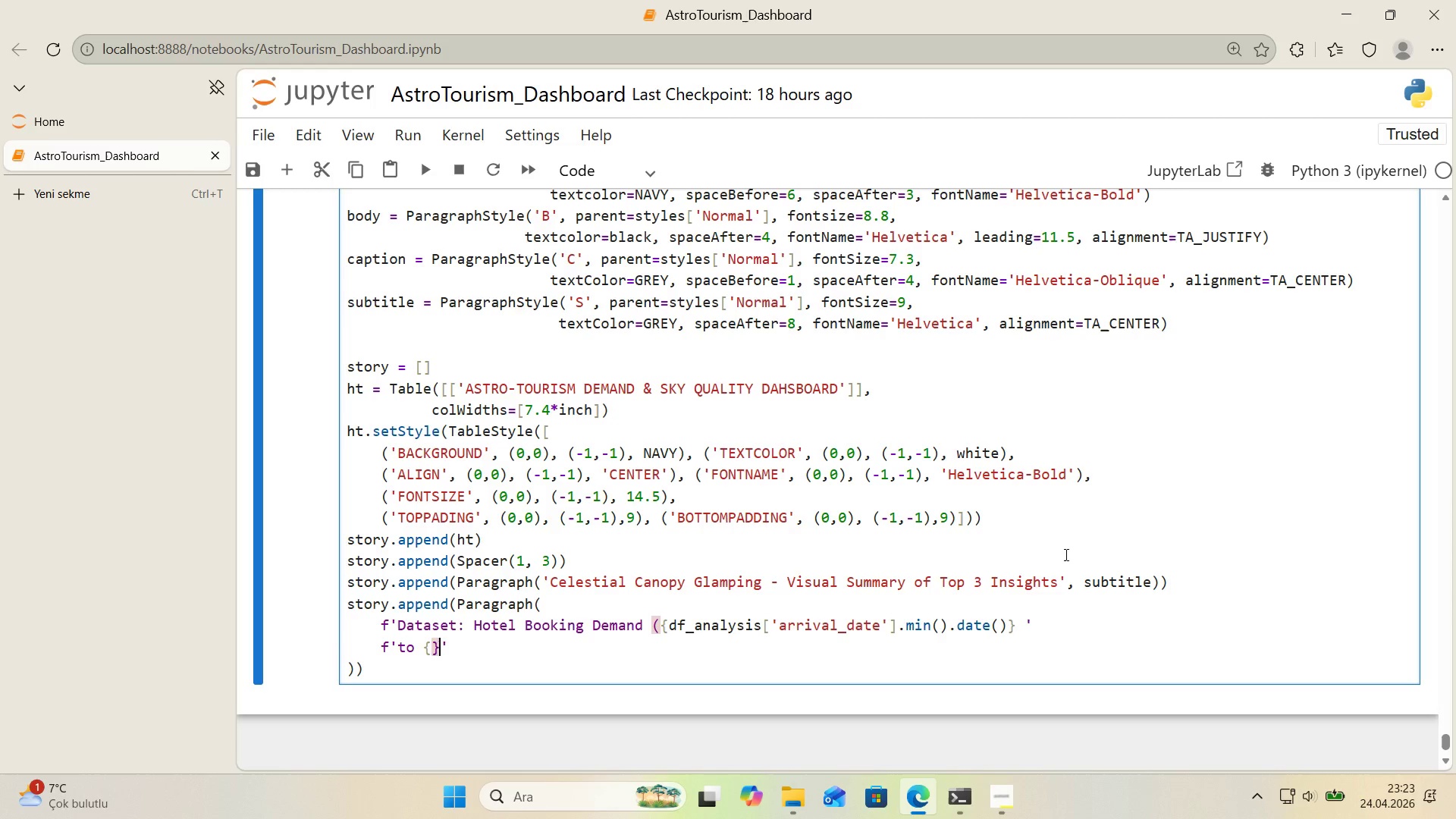 
key(ArrowLeft)
 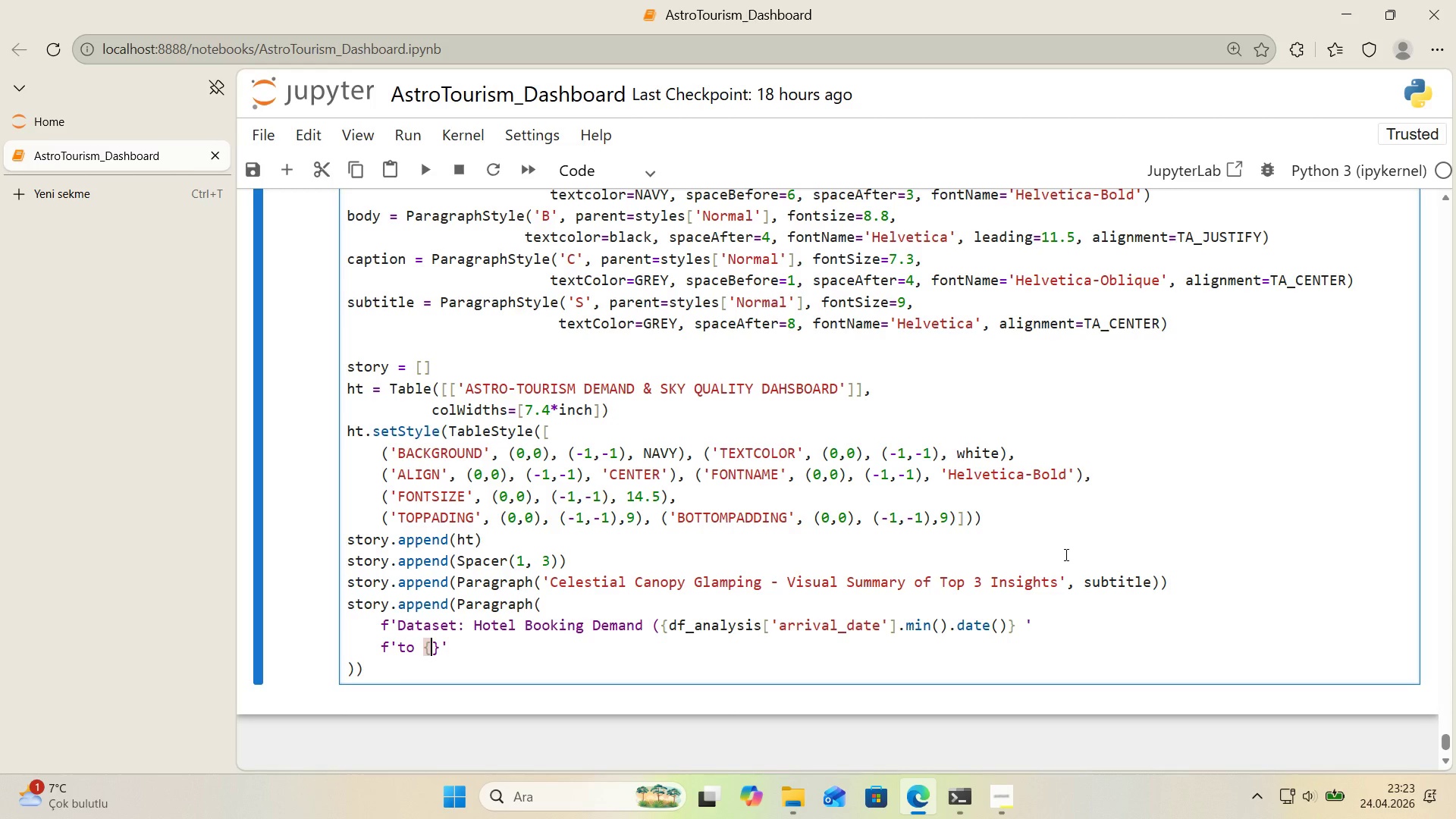 
type(df_analys's)
 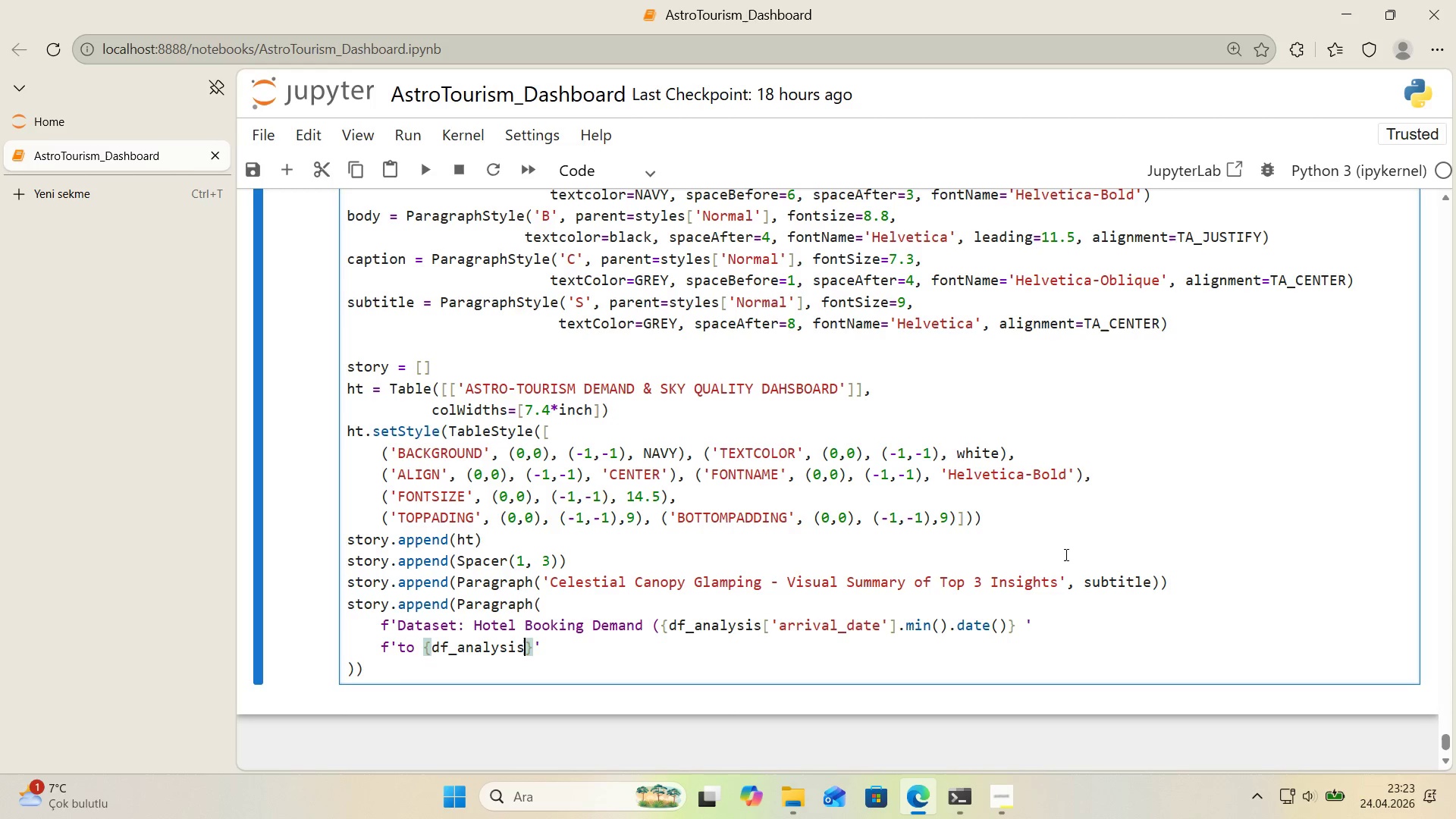 
key(ArrowRight)
 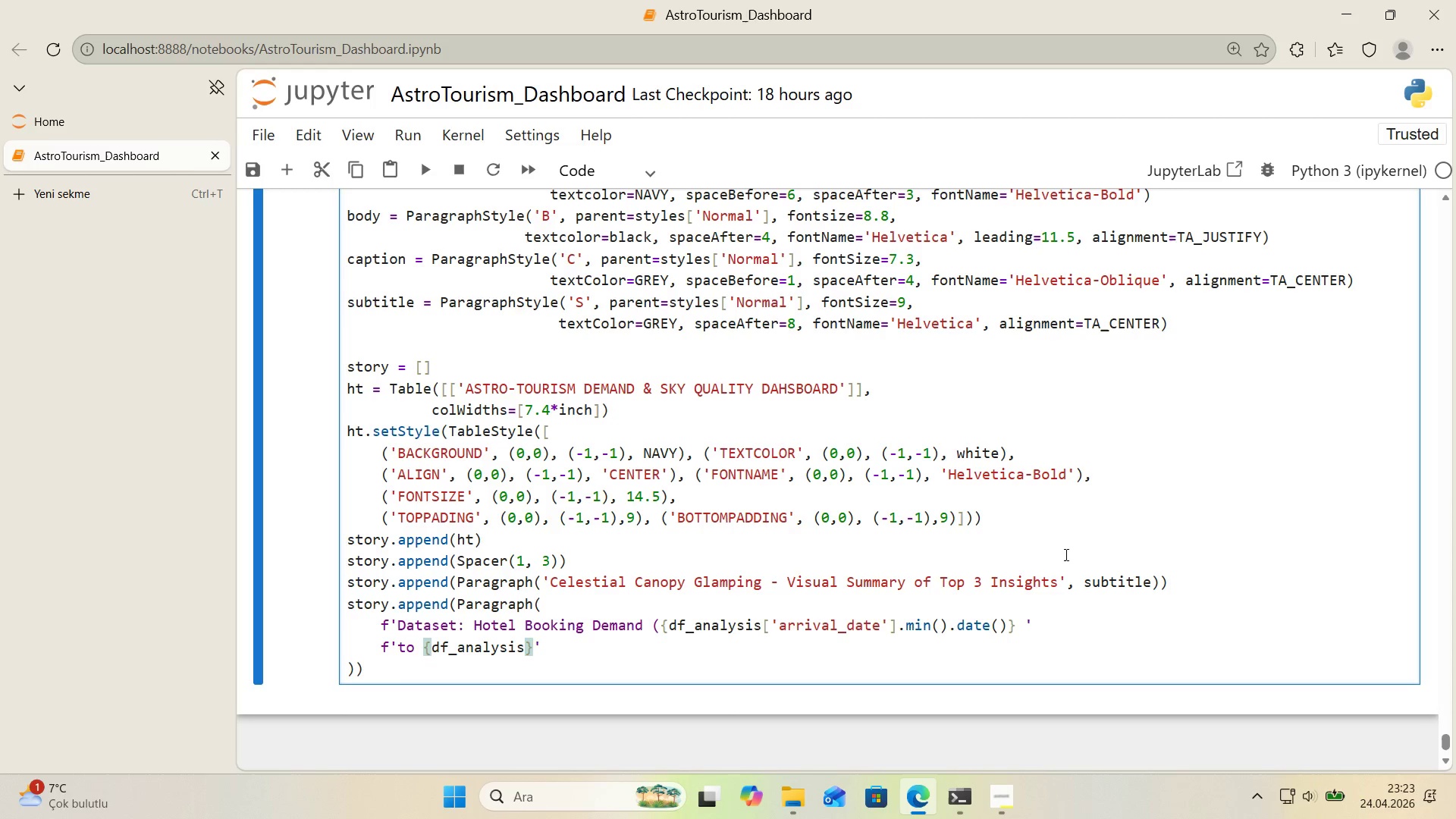 
key(ArrowLeft)
 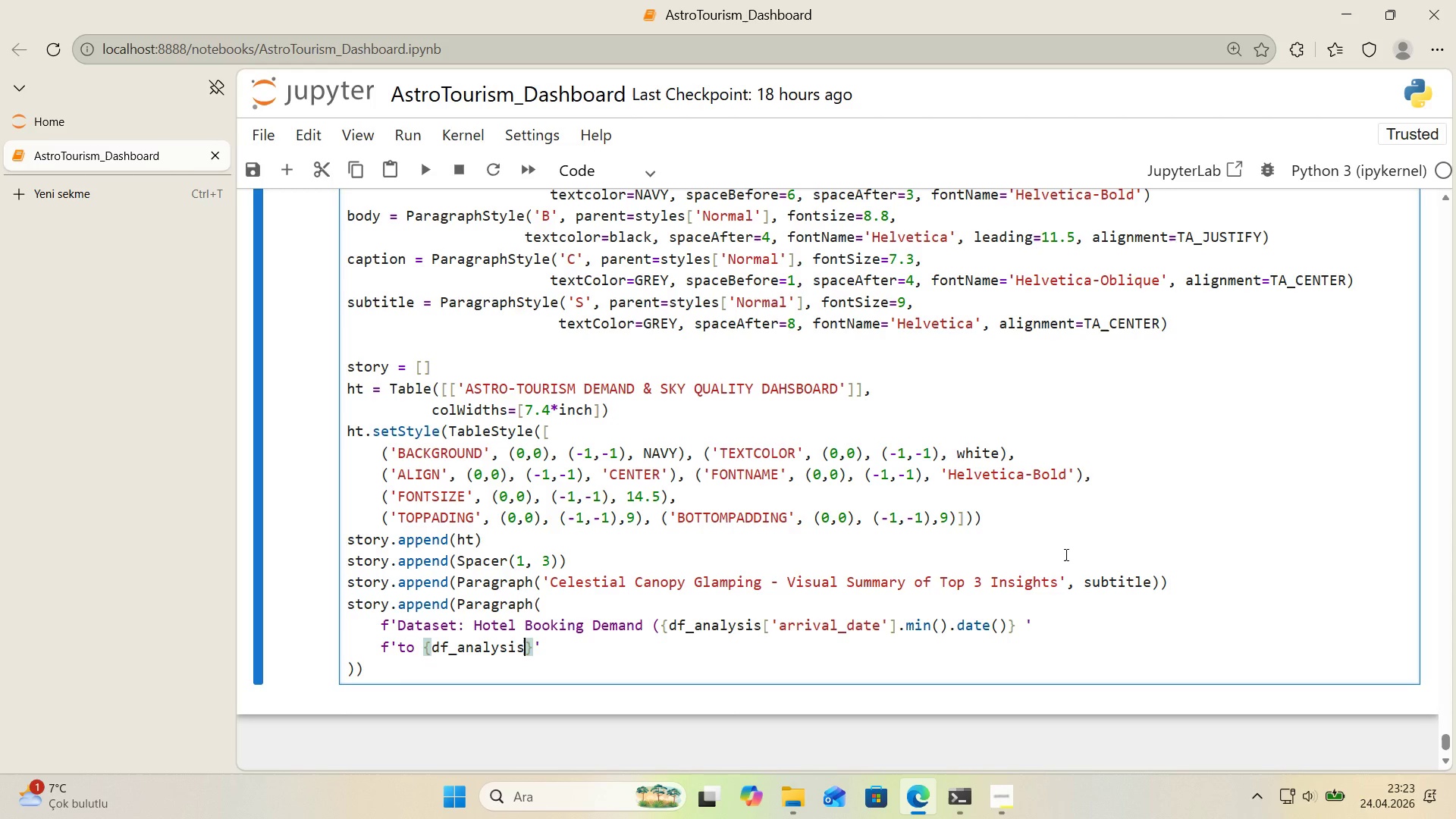 
key(Alt+Control+8)
 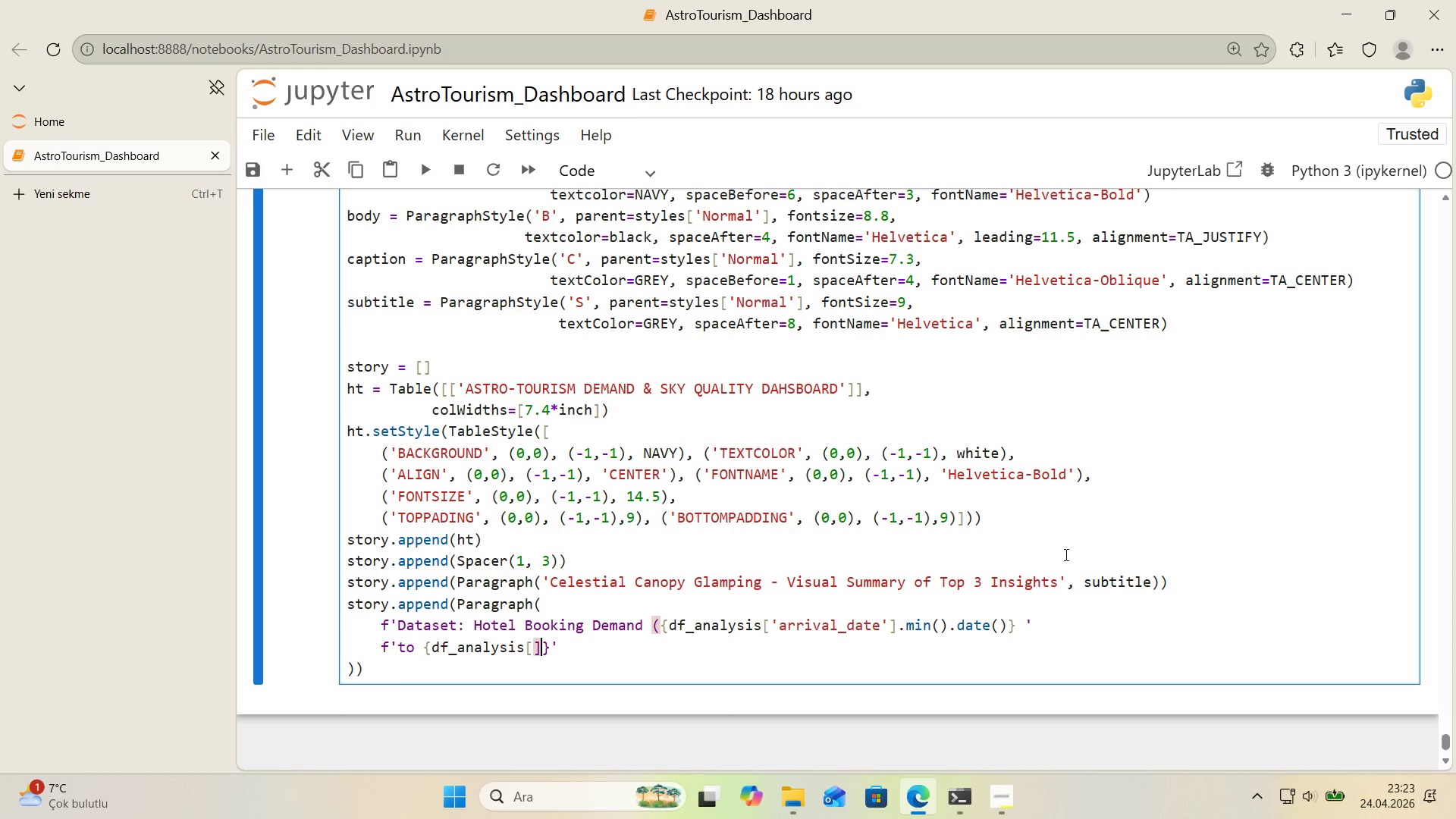 
key(Alt+Control+9)
 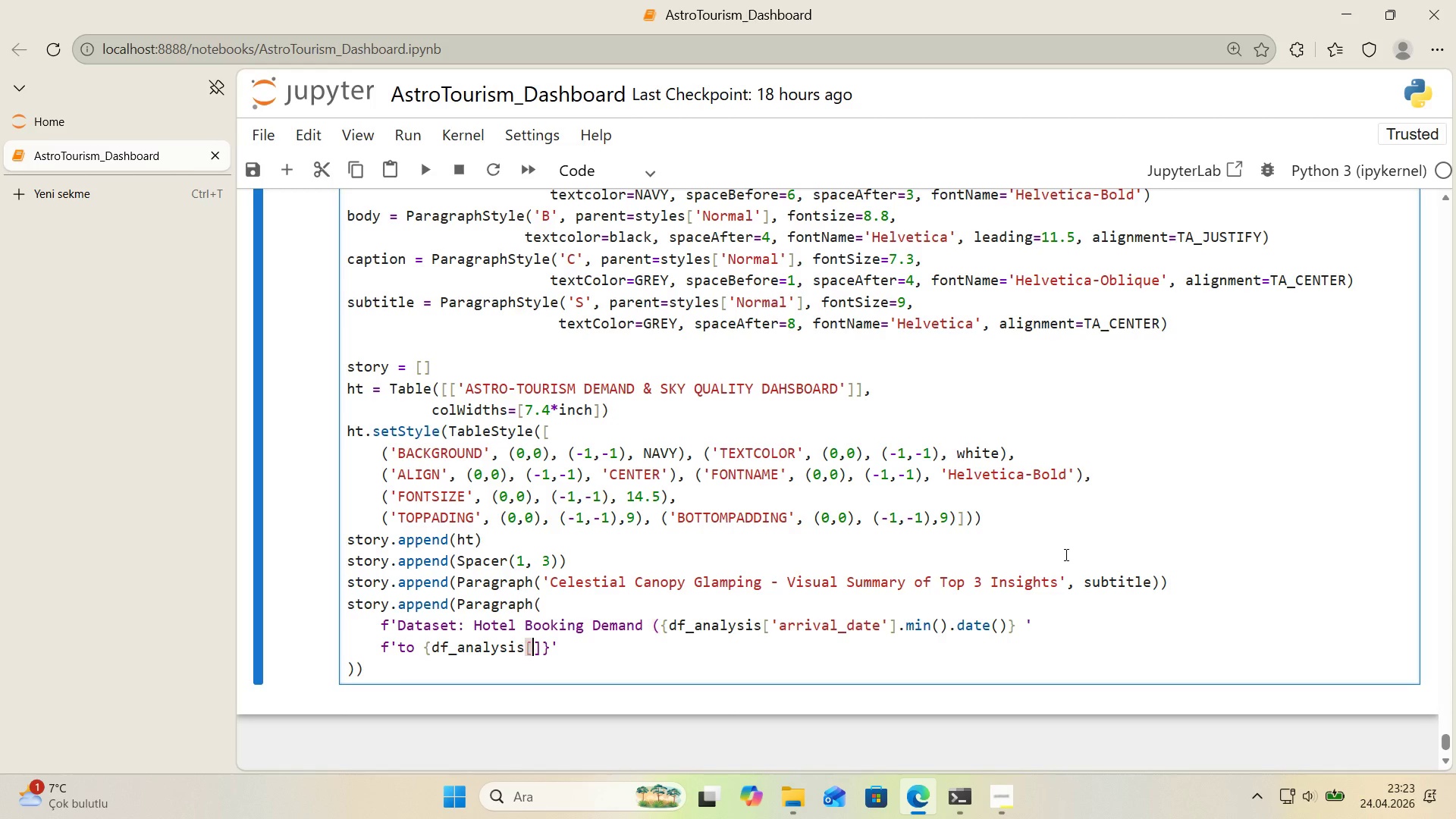 
key(ArrowLeft)
 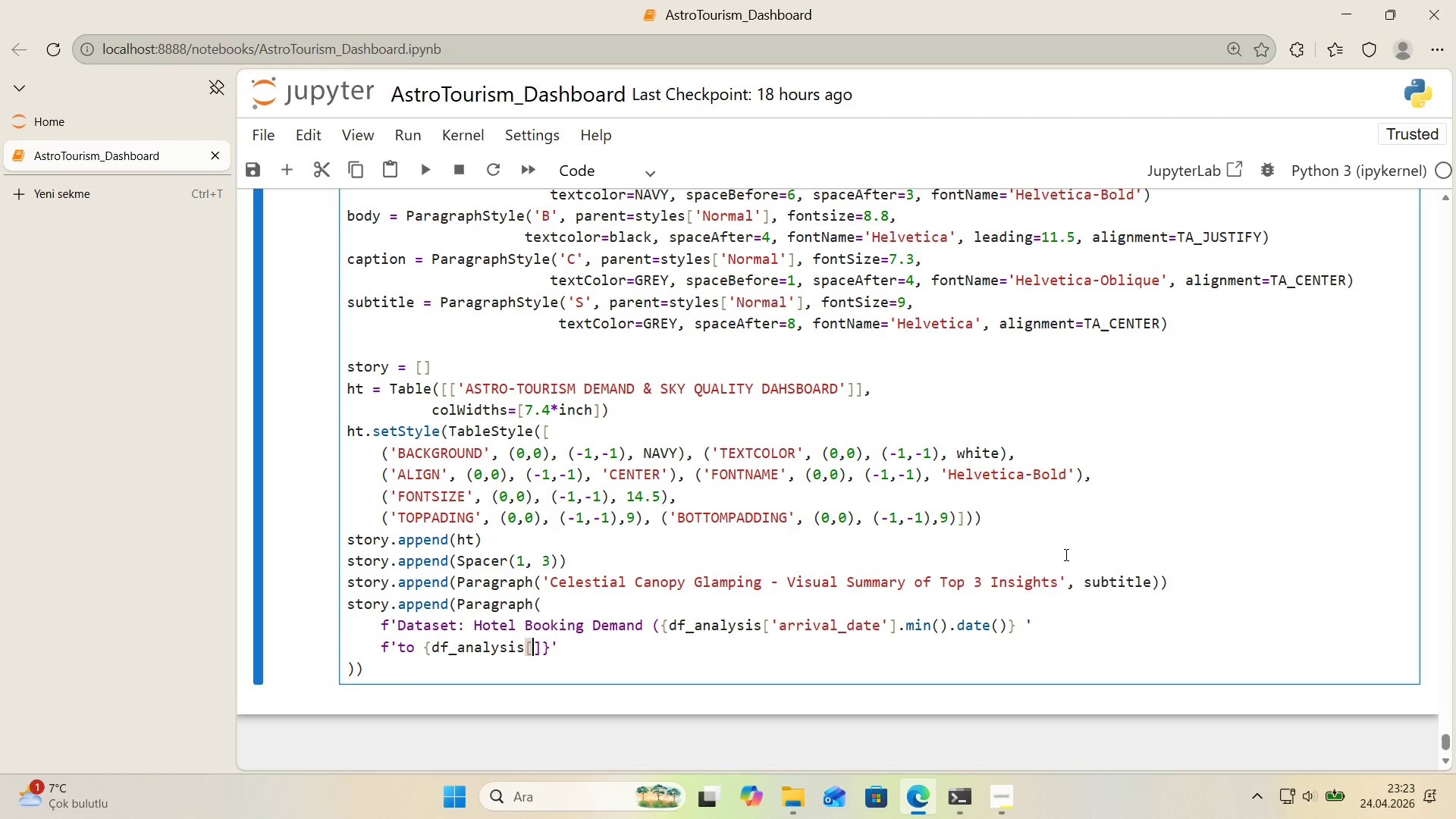 
key(Backquote)
 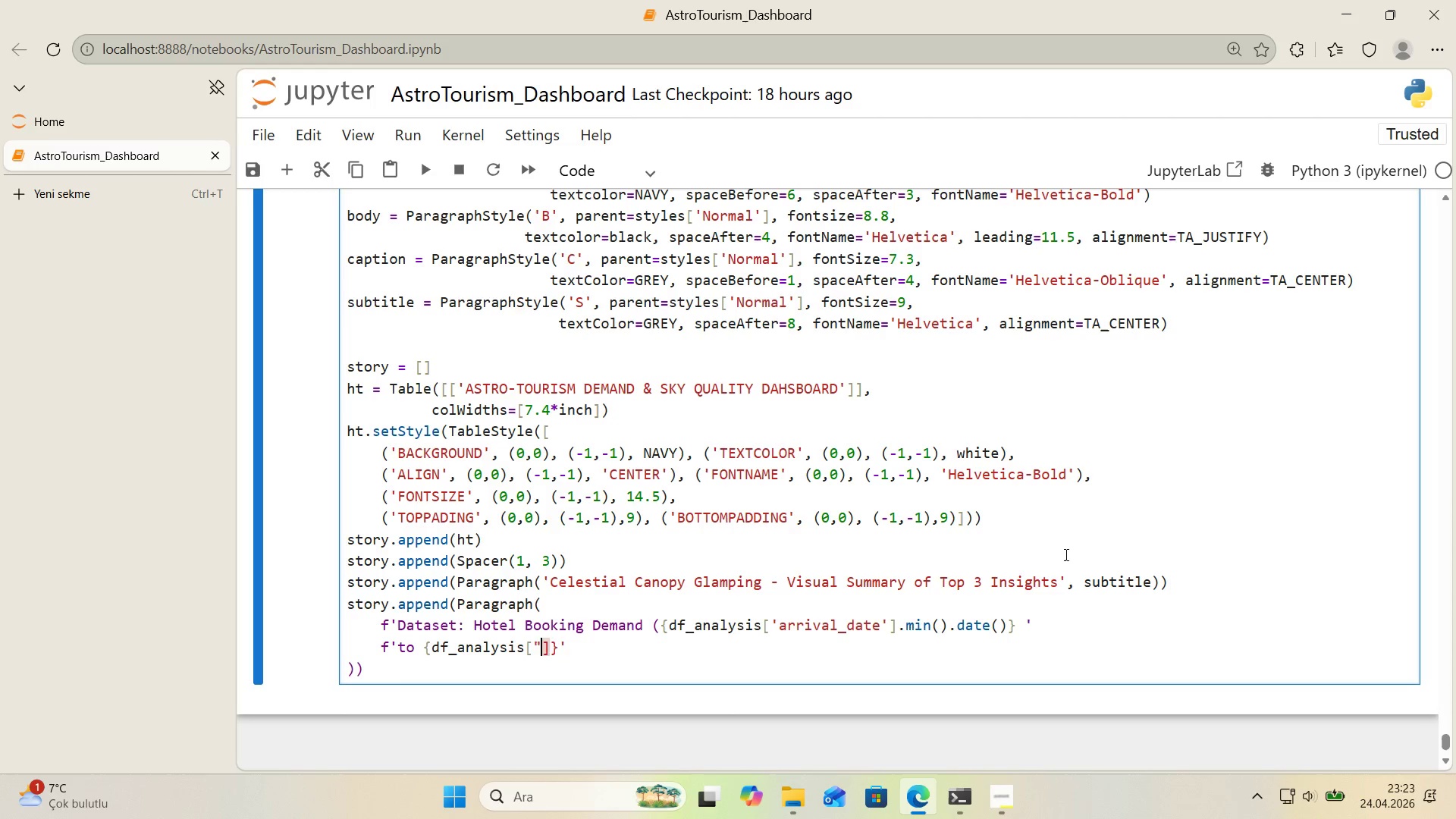 
key(Backquote)
 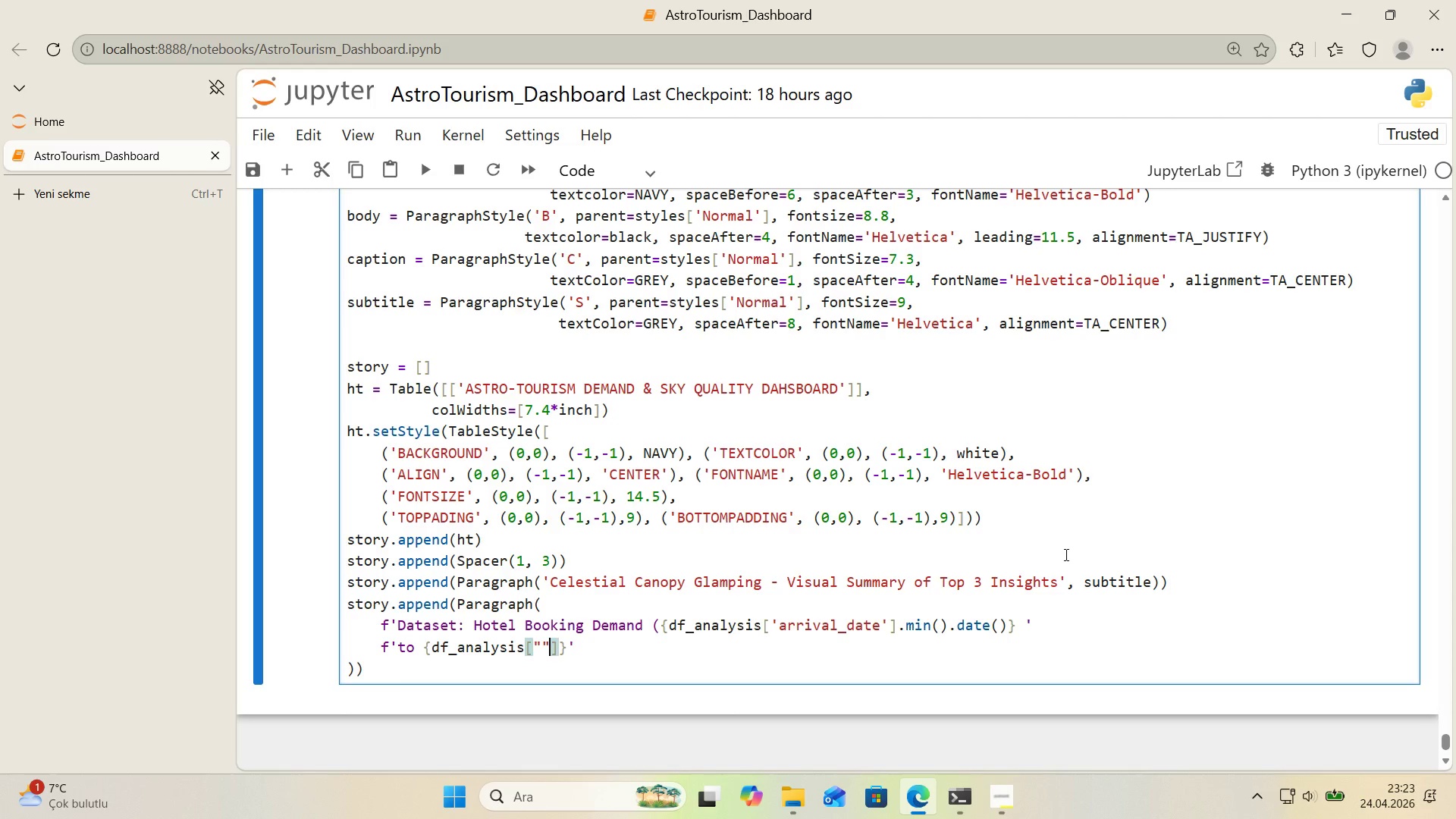 
key(ArrowLeft)
 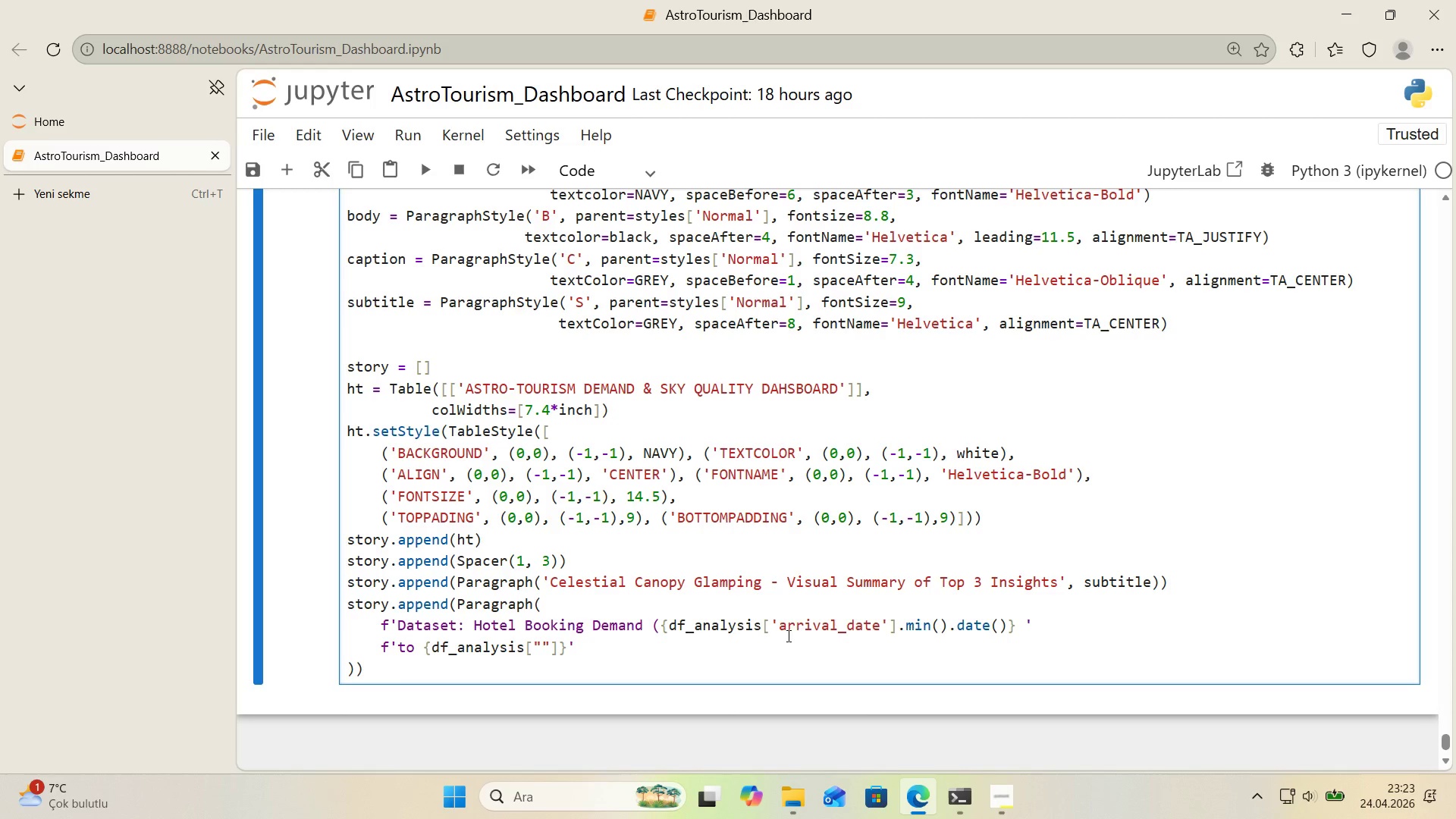 
left_click_drag(start_coordinate=[779, 621], to_coordinate=[772, 622])
 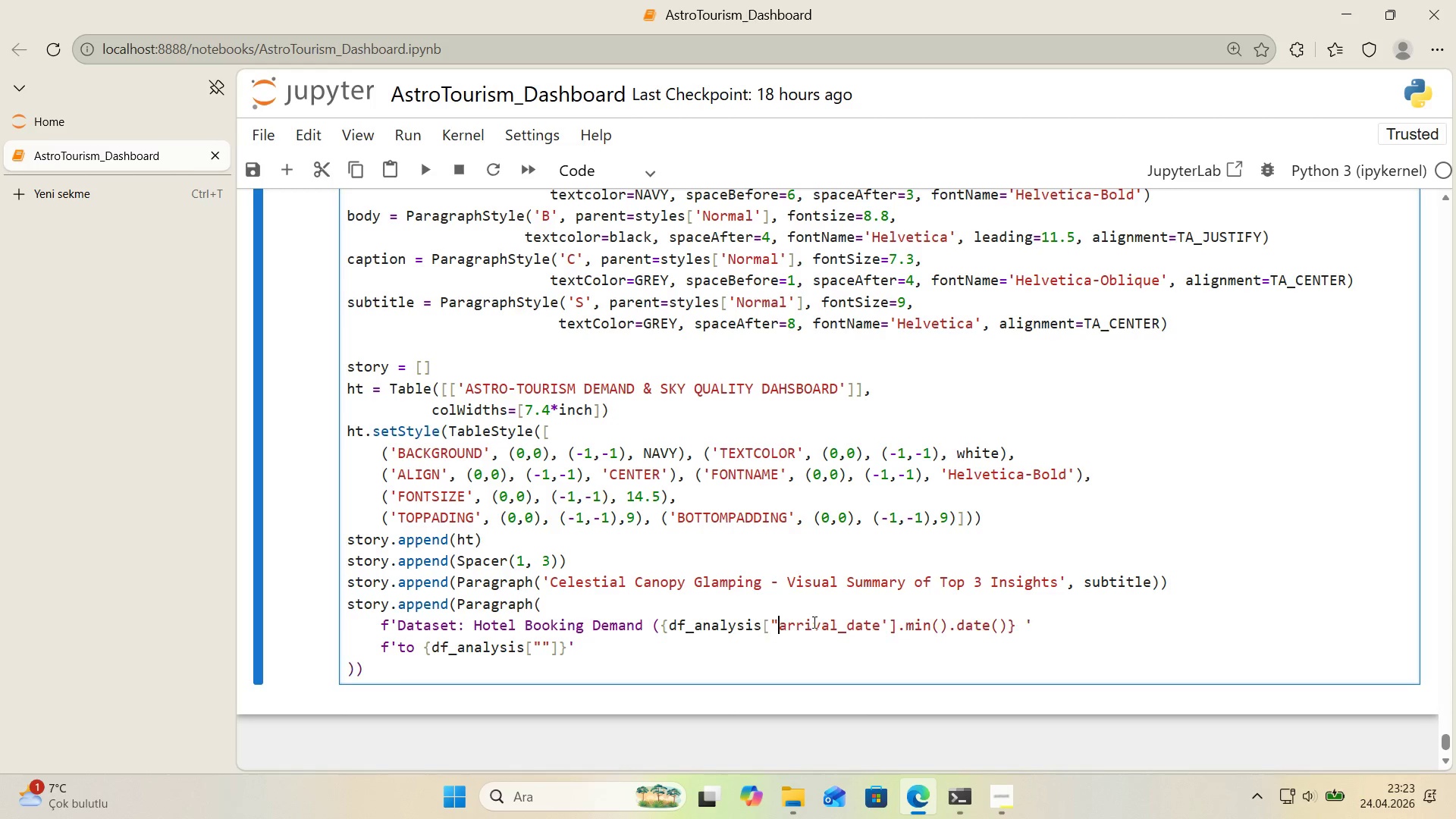 
key(Backquote)
 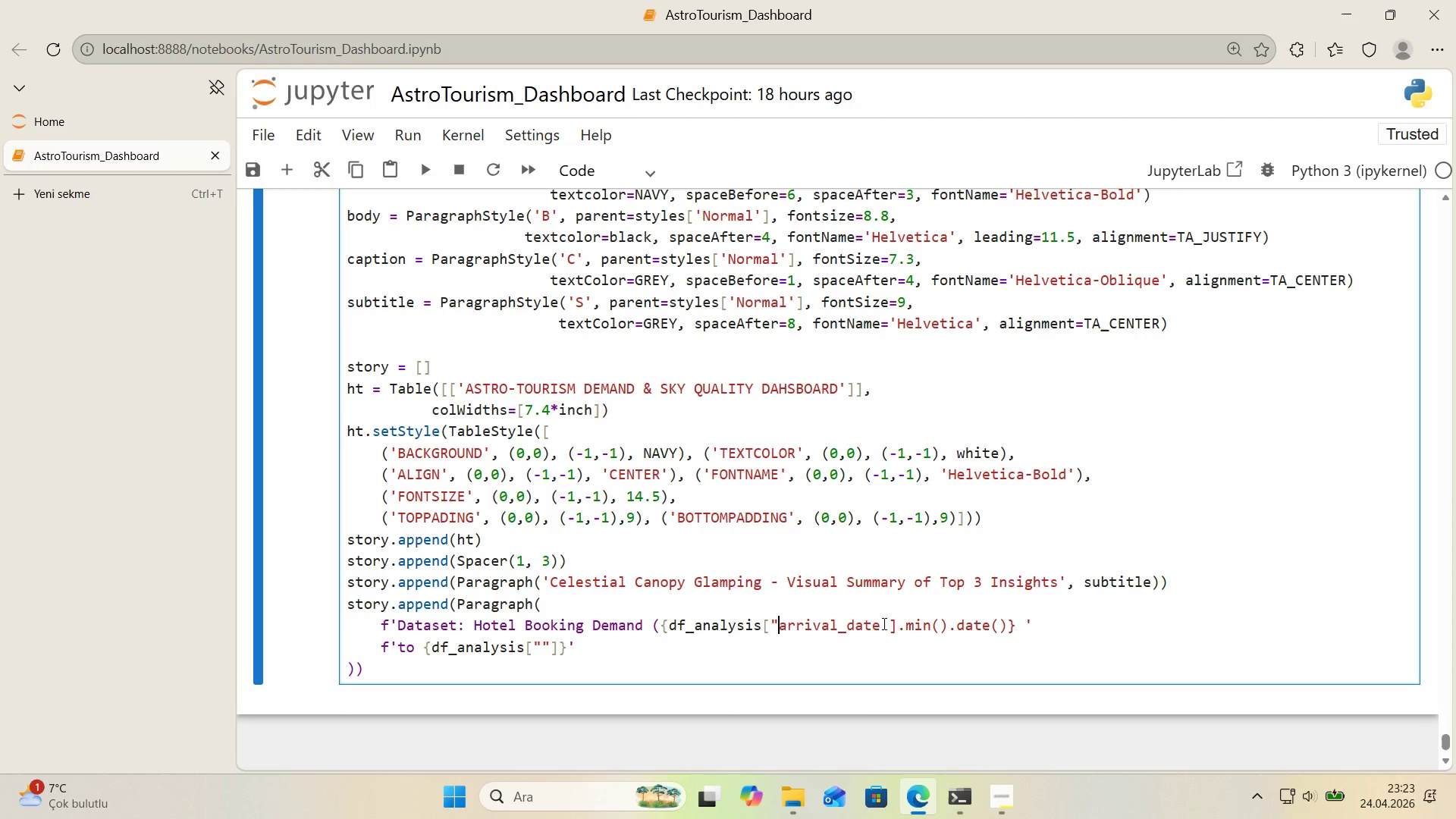 
left_click_drag(start_coordinate=[883, 623], to_coordinate=[888, 625])
 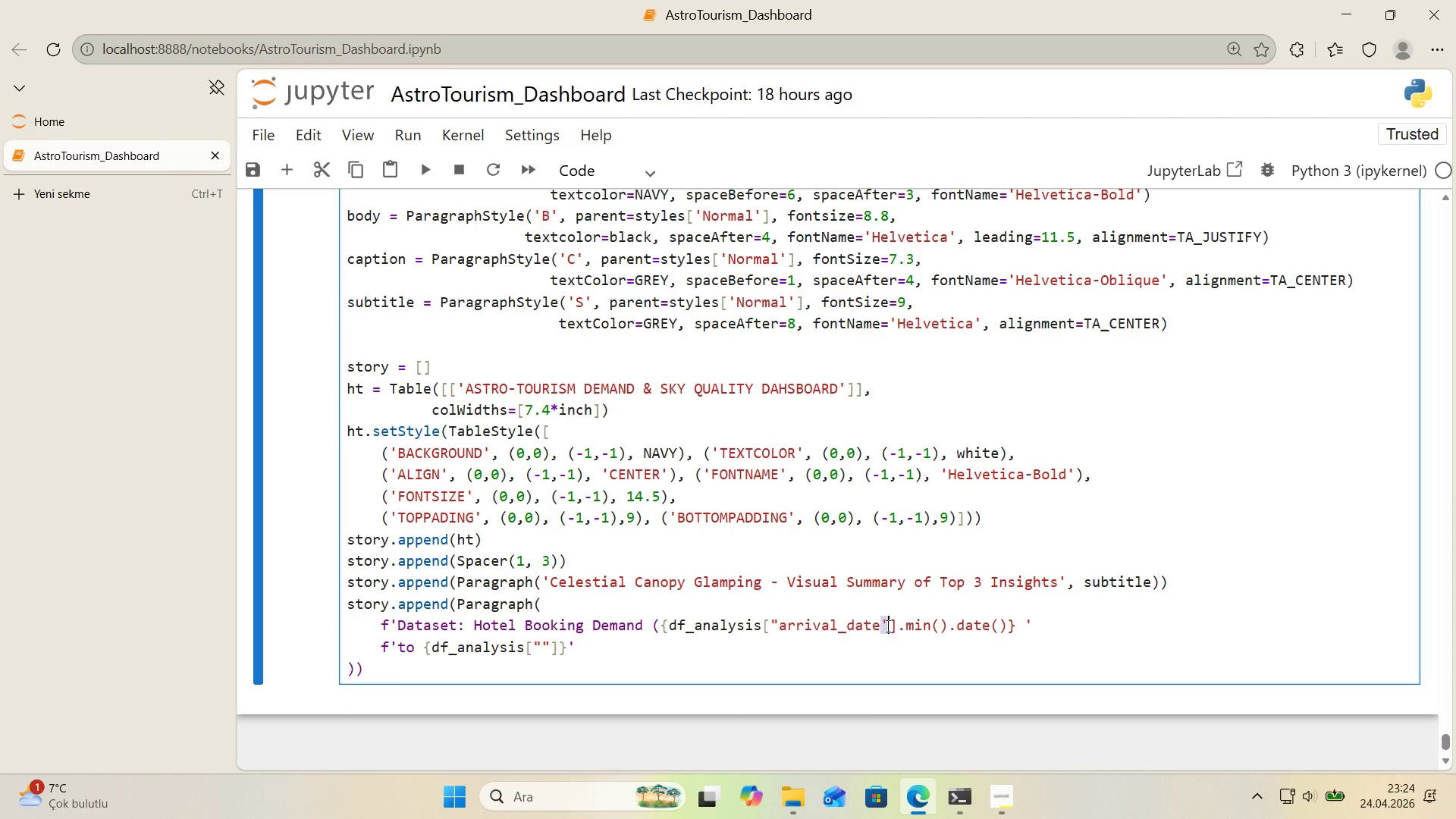 
key(Backquote)
 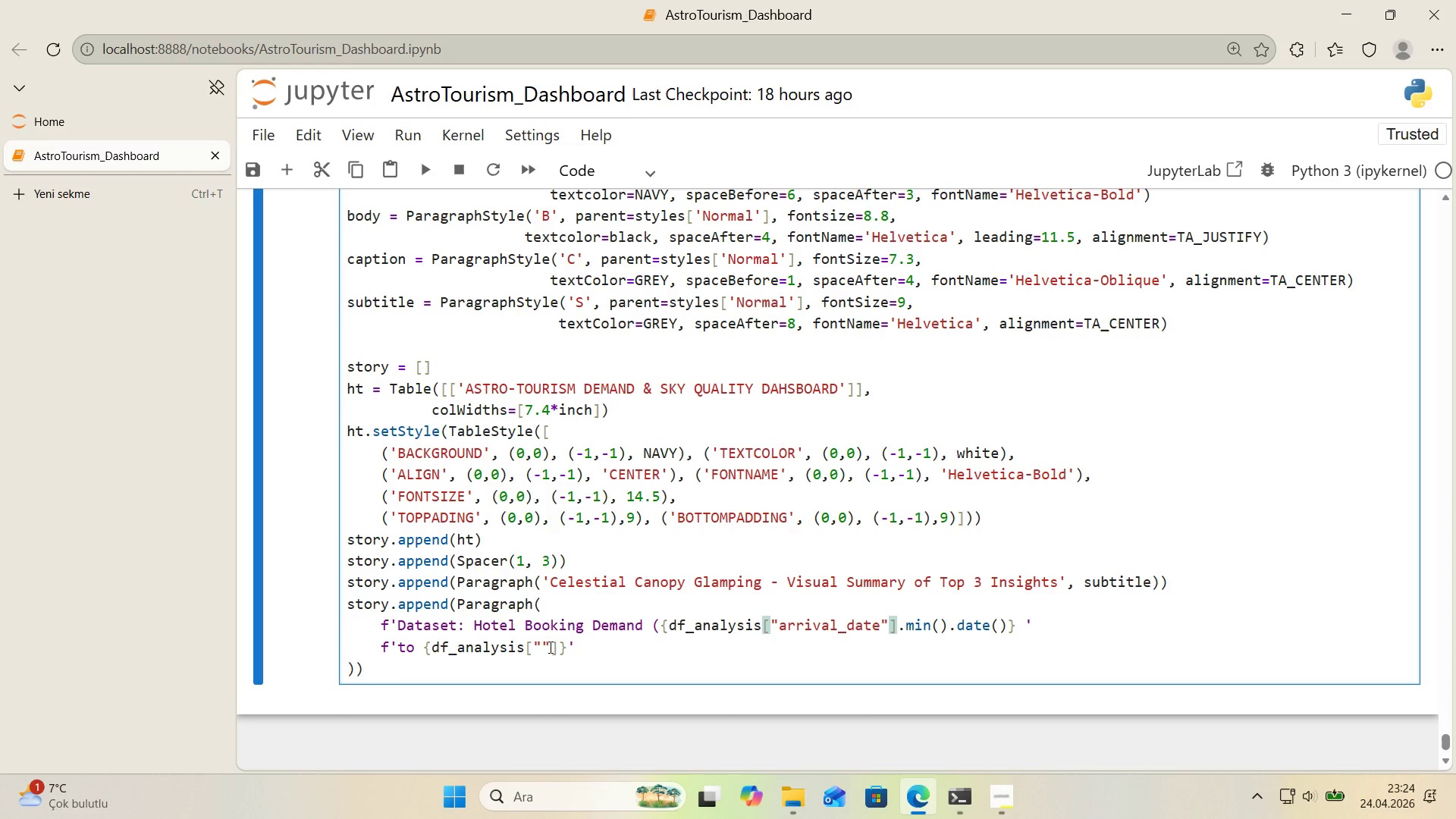 
left_click([541, 650])
 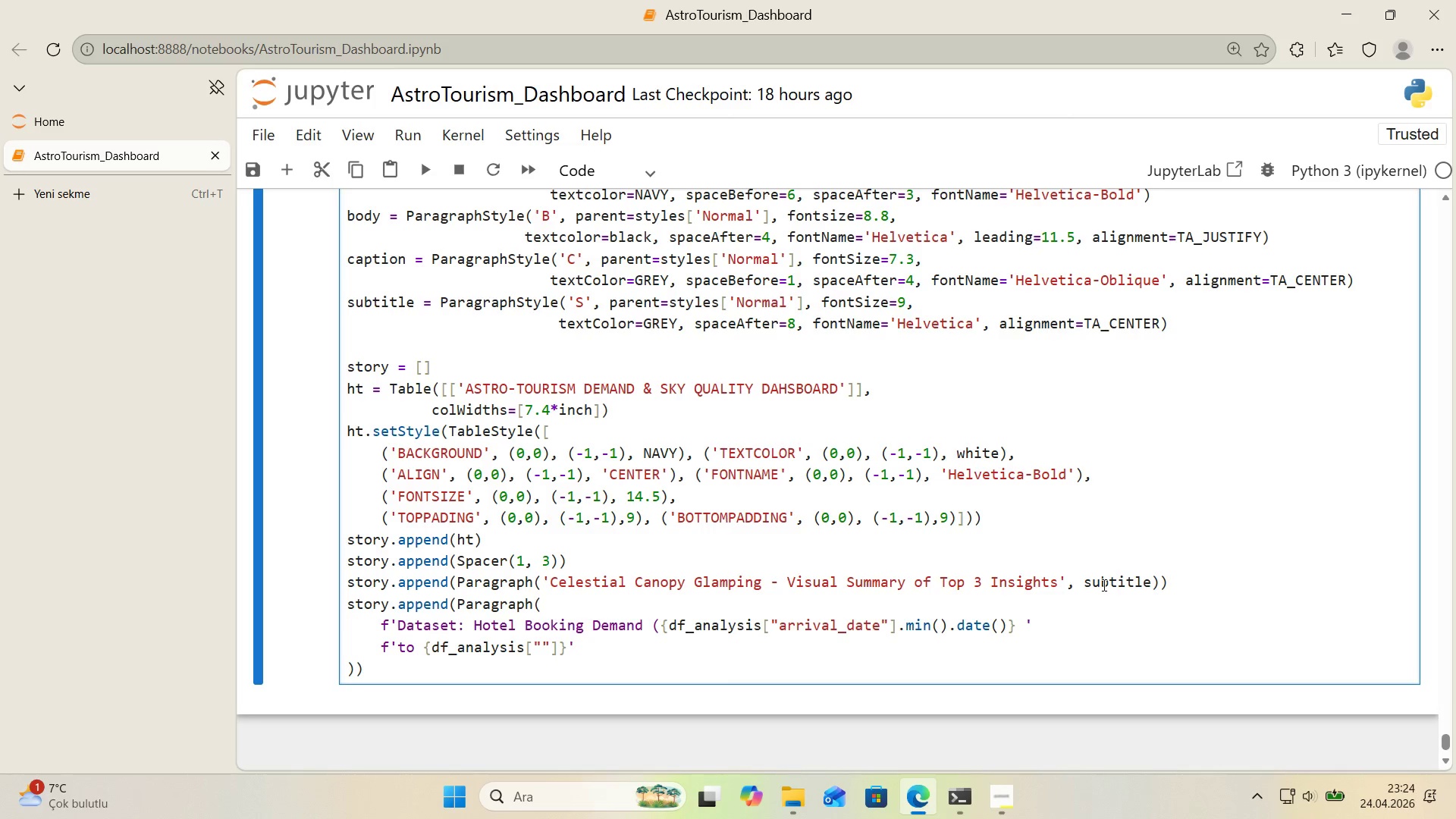 
wait(7.77)
 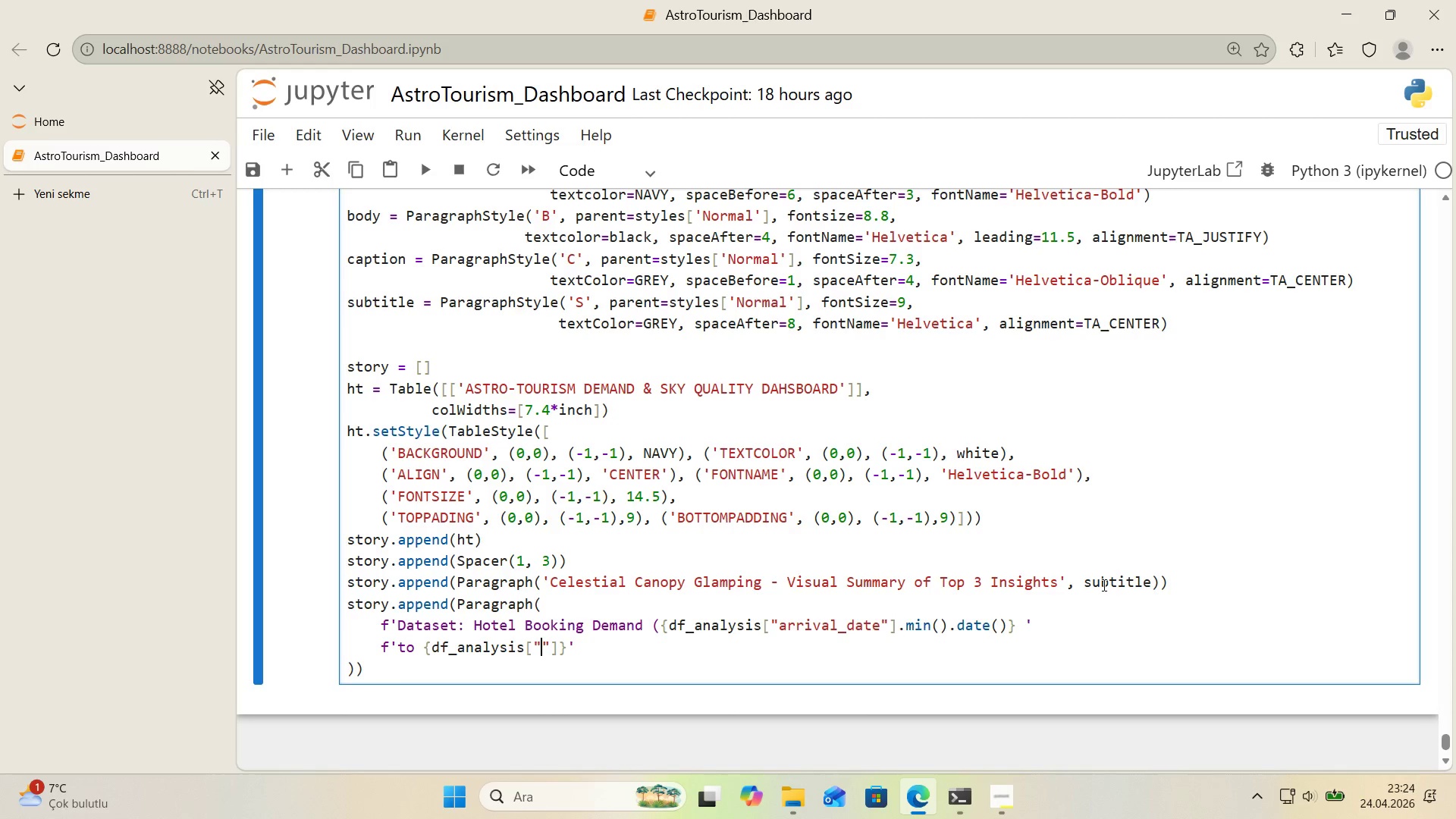 
type(arr'val_date)
 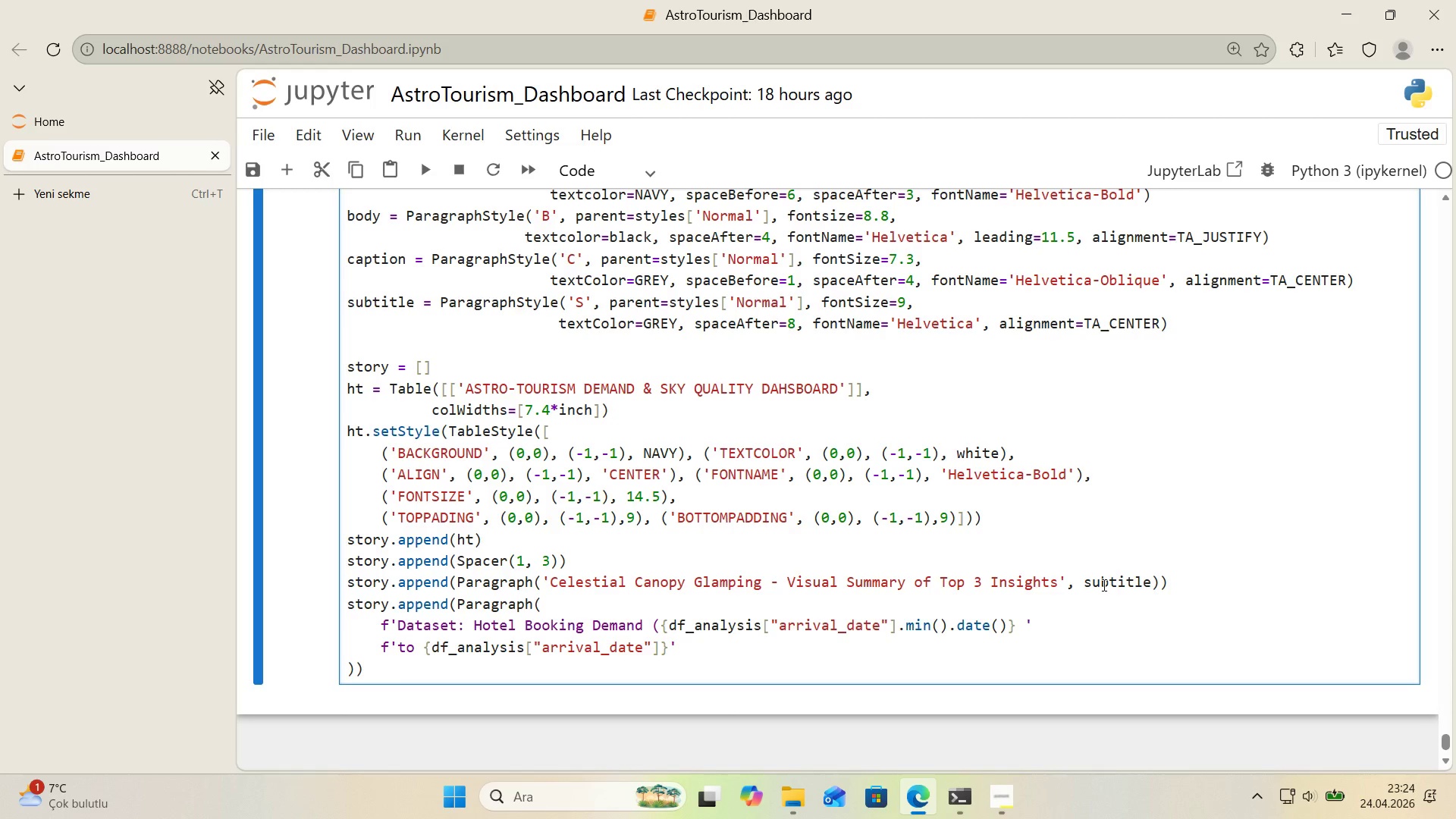 
key(ArrowRight)
 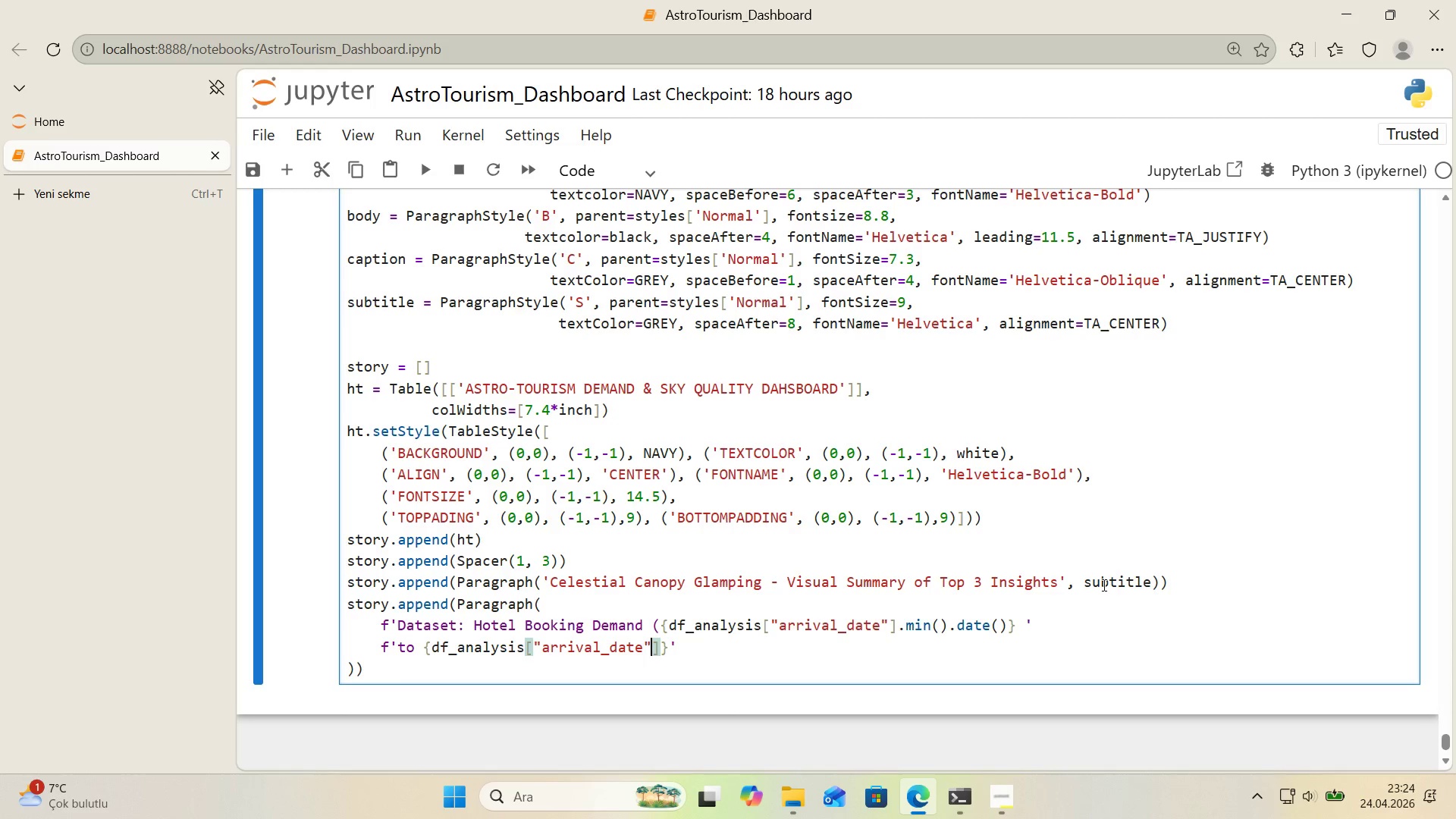 
key(ArrowRight)
 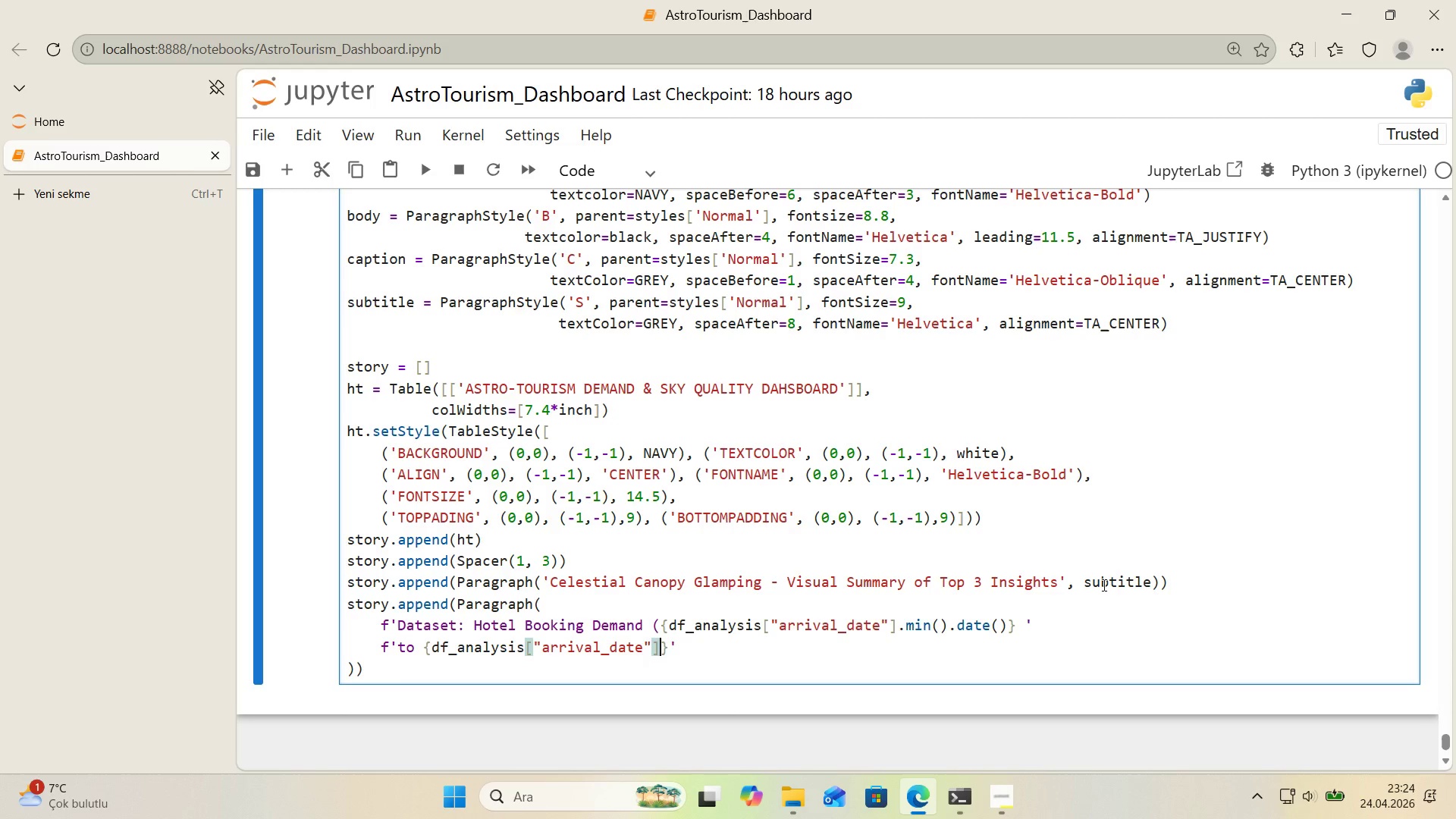 
type(.max*(.date*()
 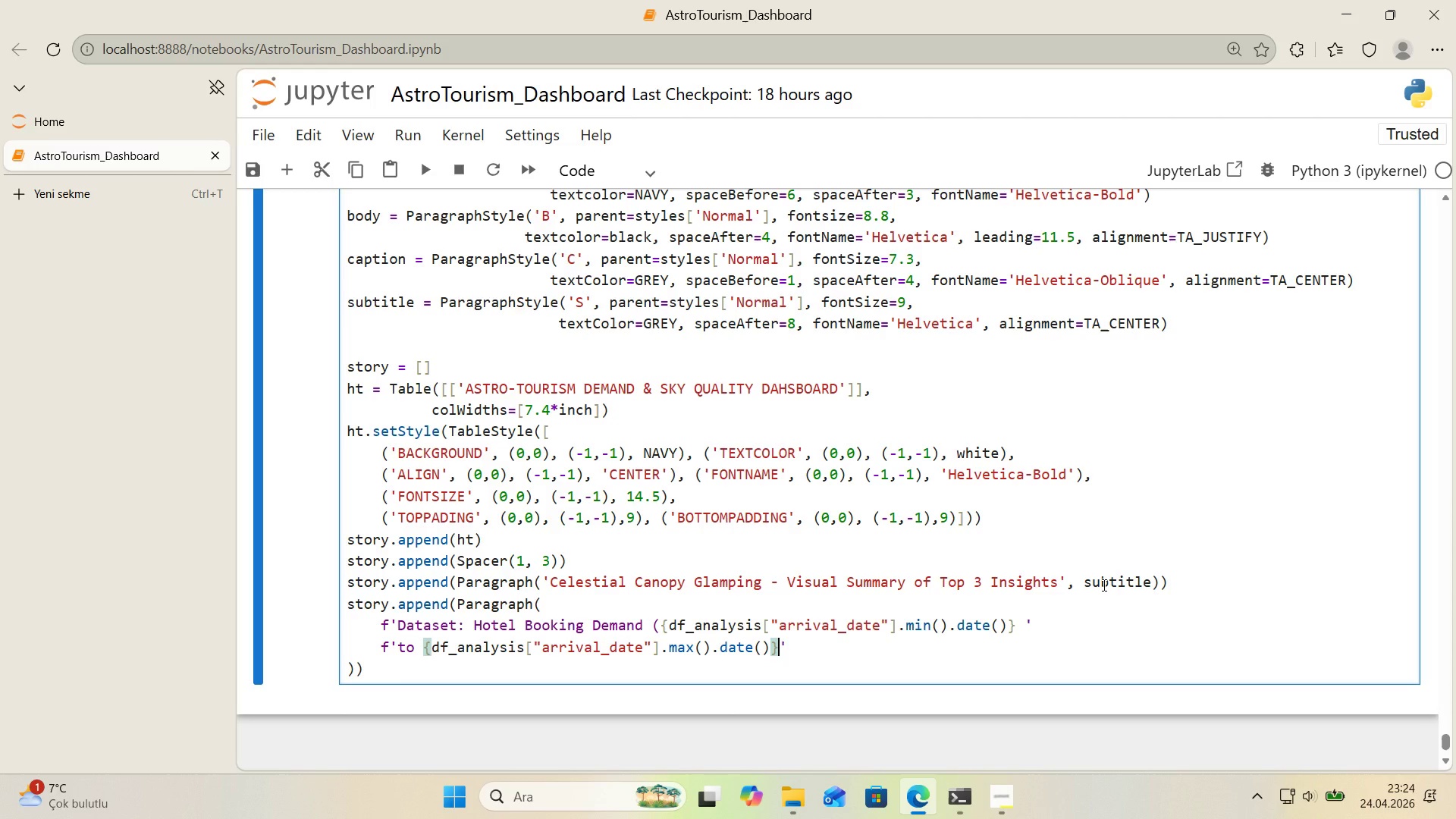 
 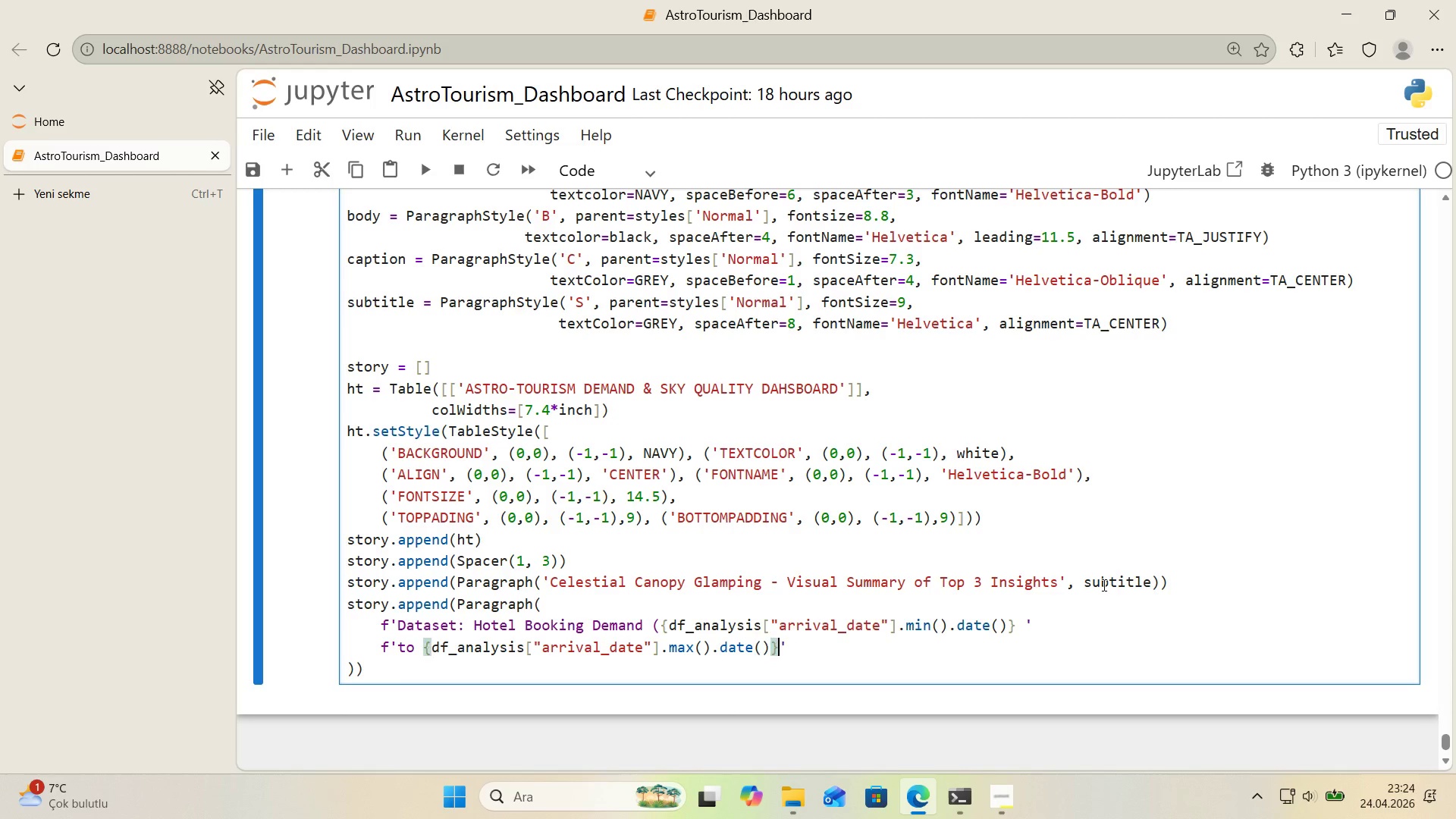 
key(ArrowRight)
 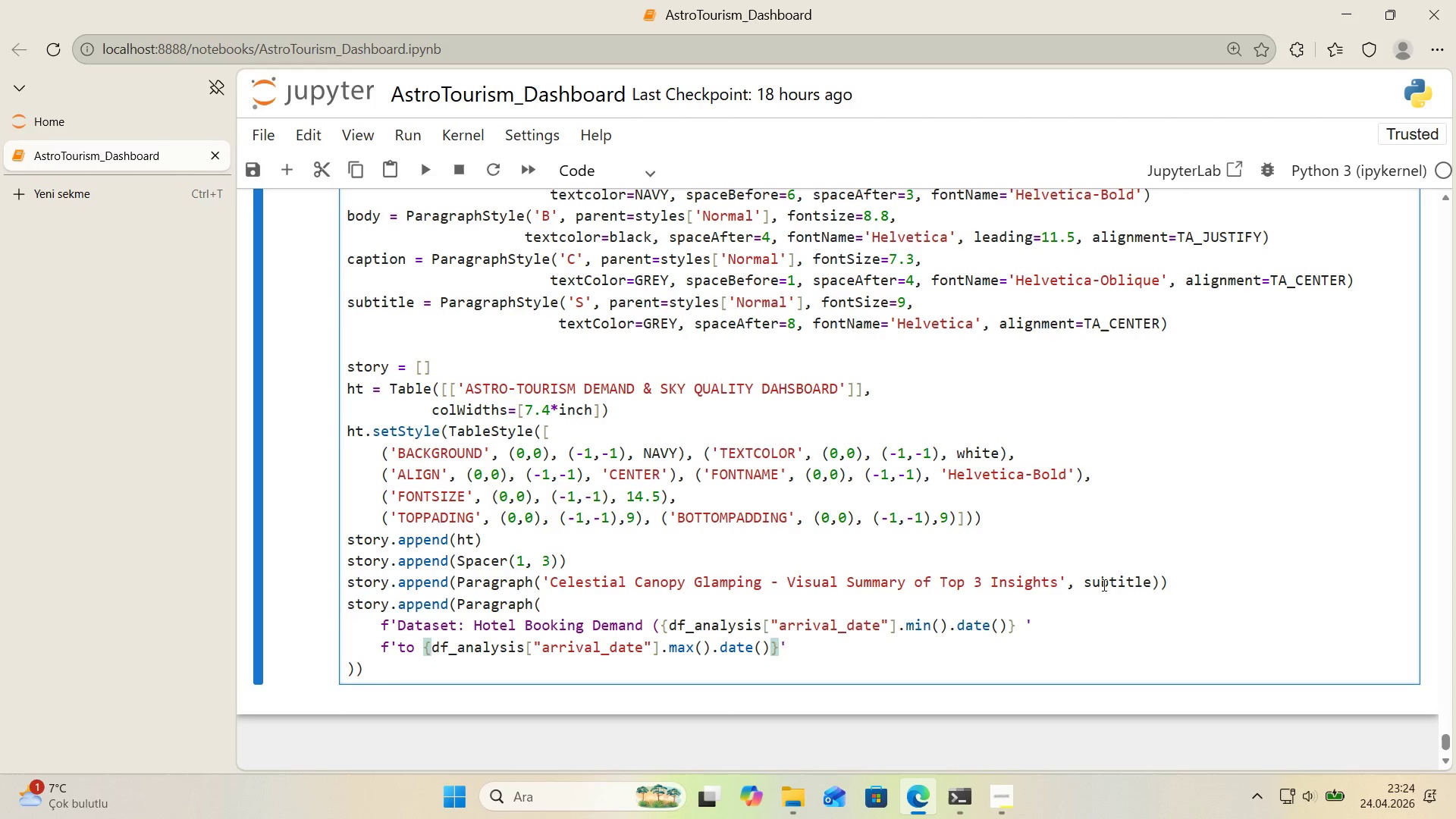 
key(Comma)
 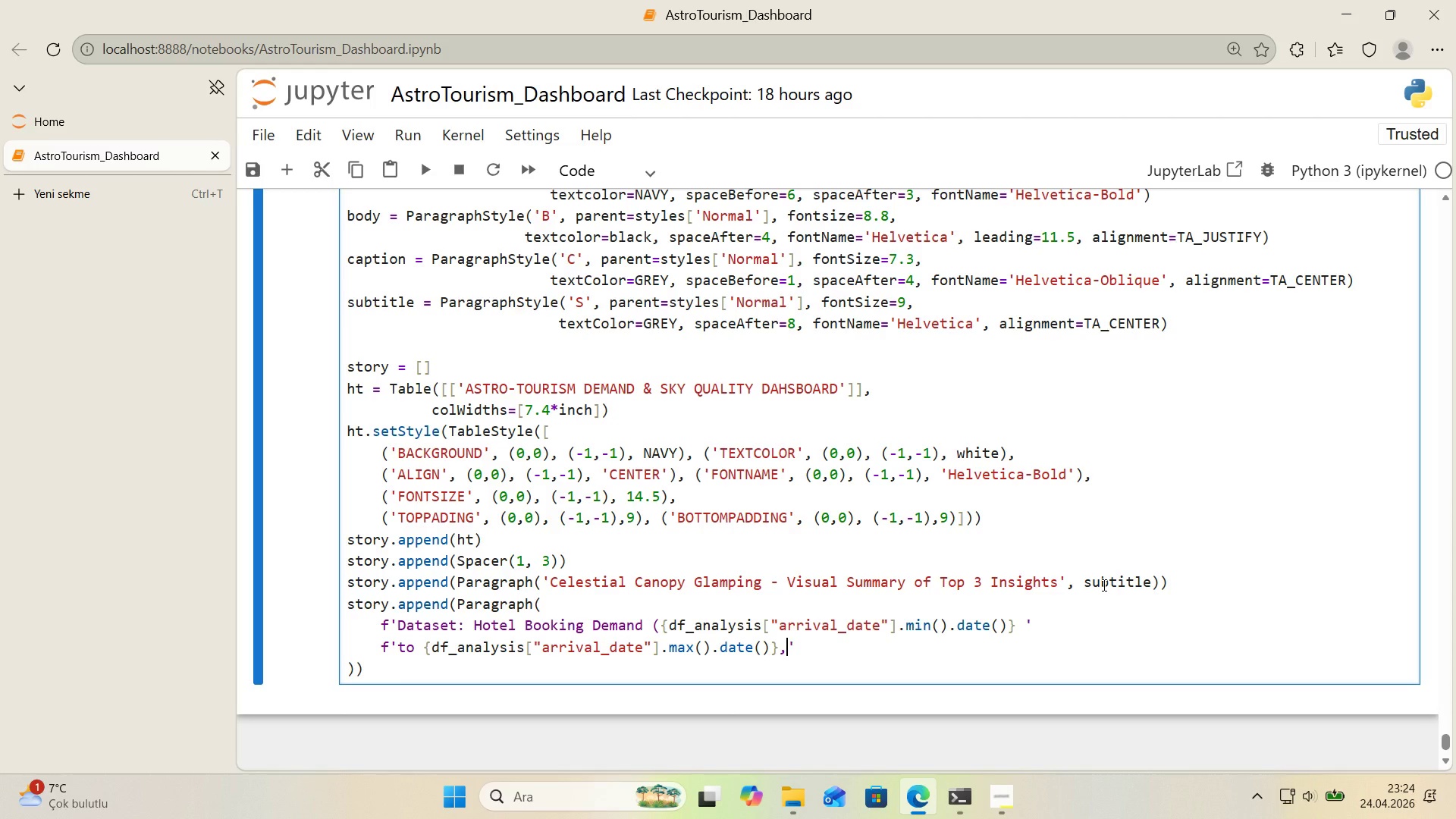 
key(Space)
 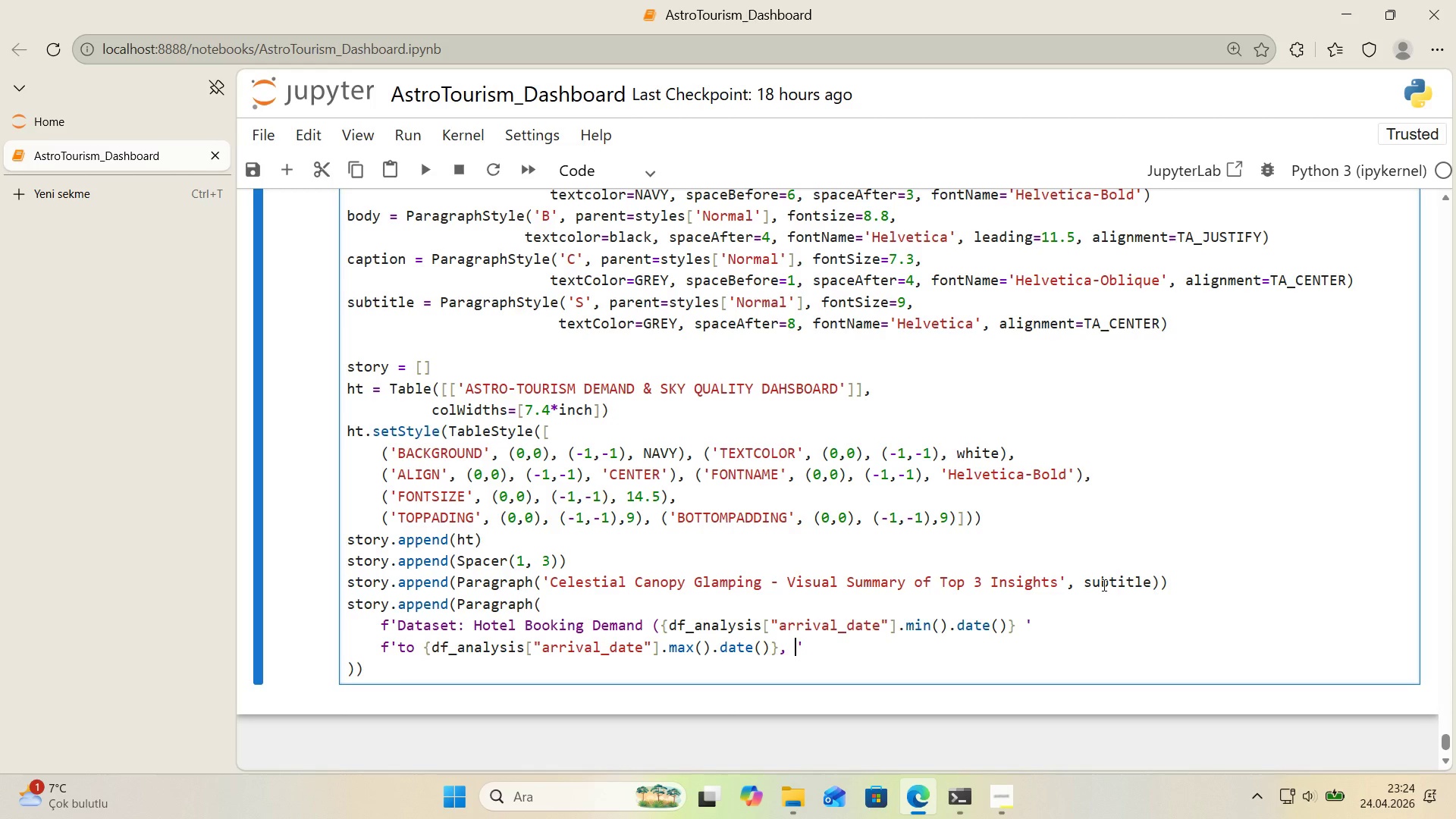 
key(ArrowRight)
 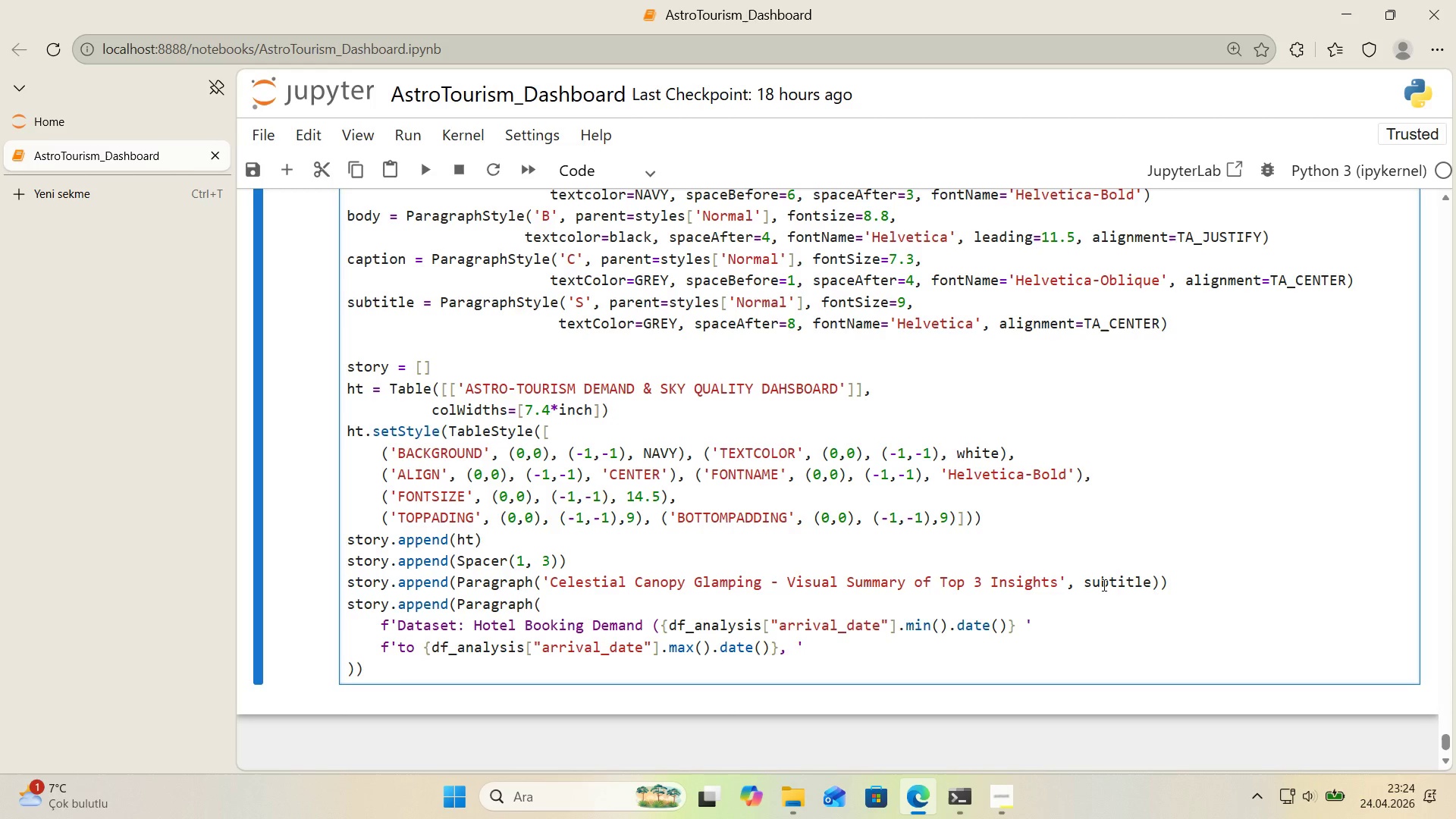 
key(Enter)
 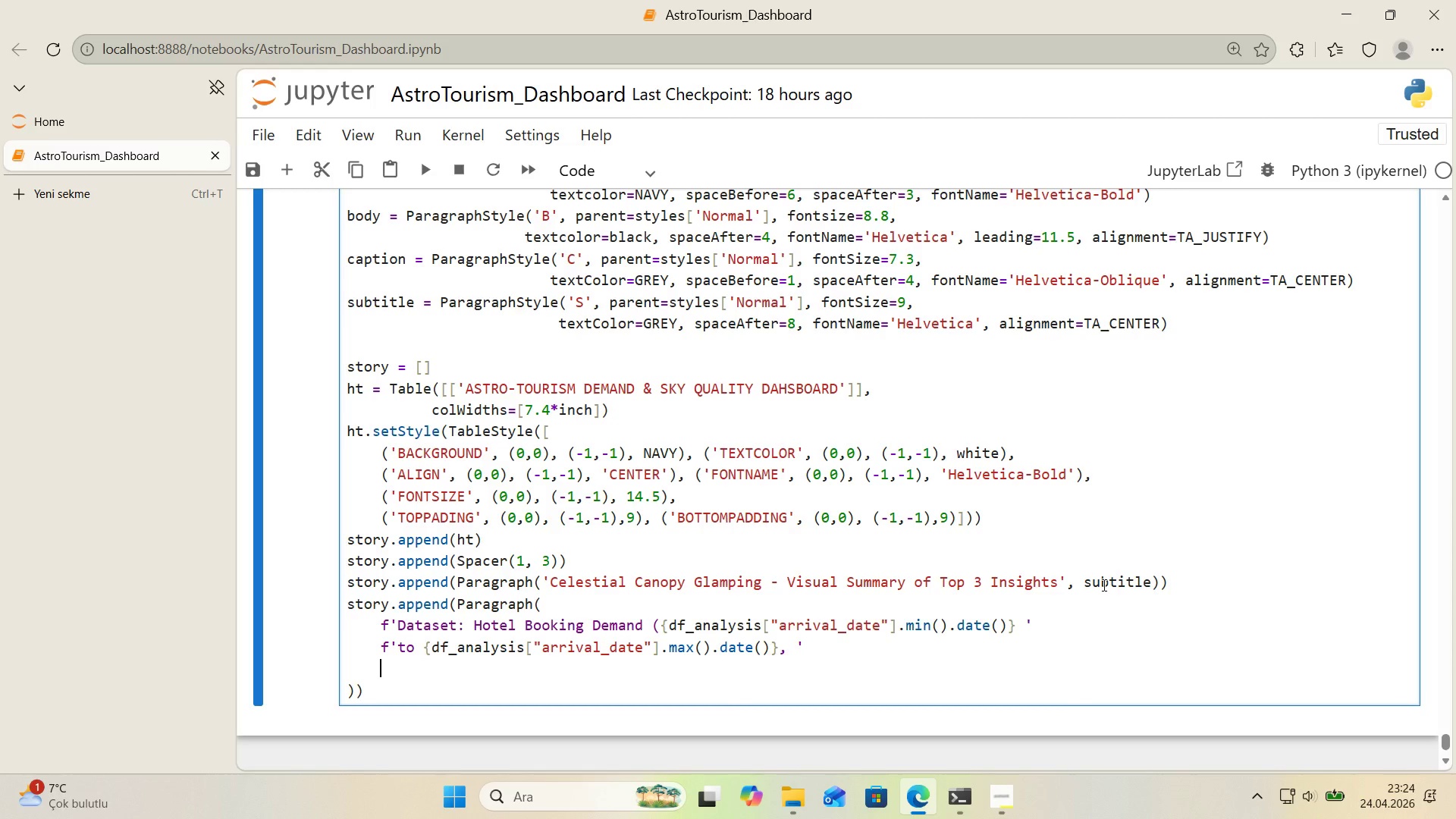 
type(f@@)
 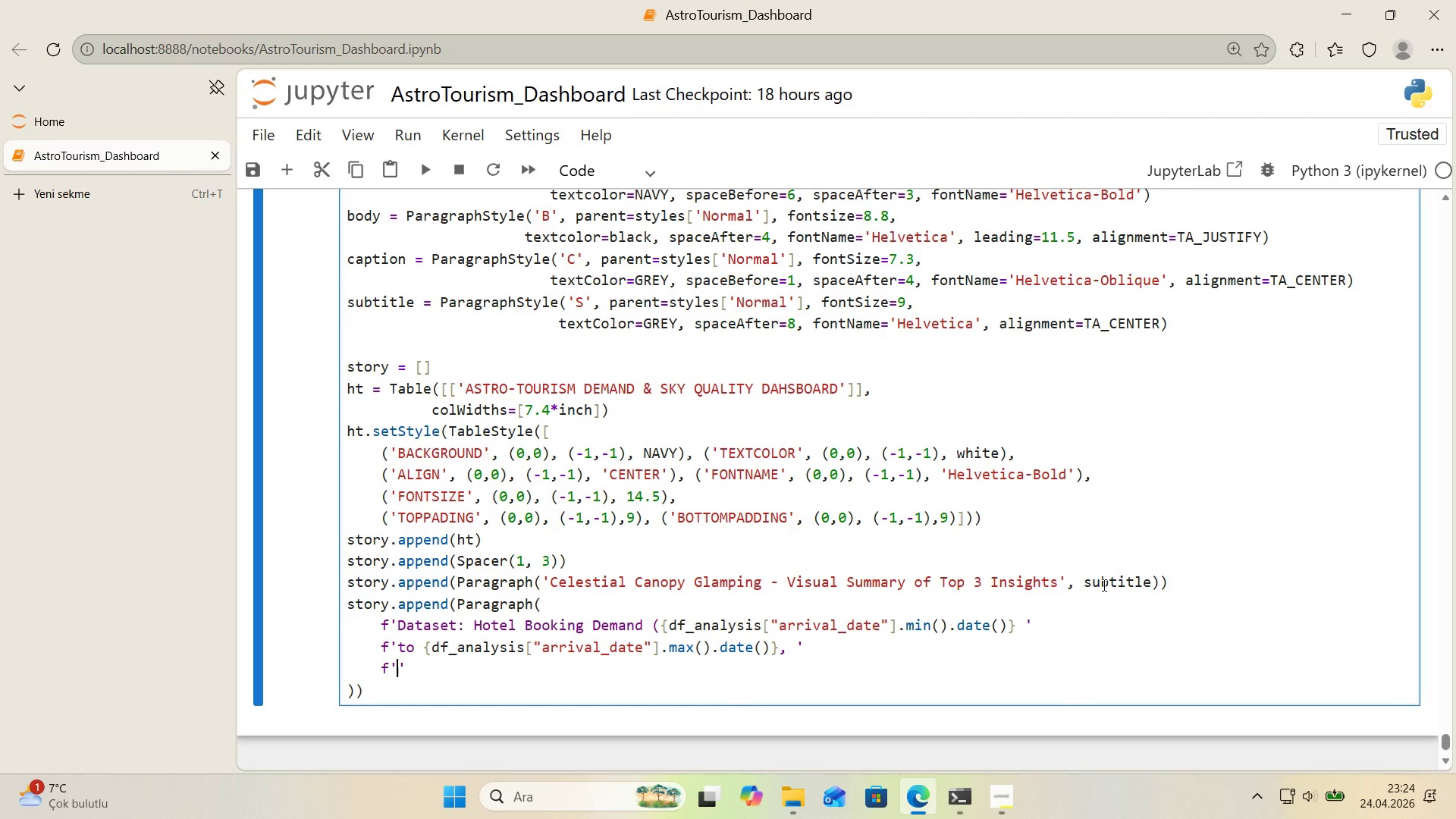 
 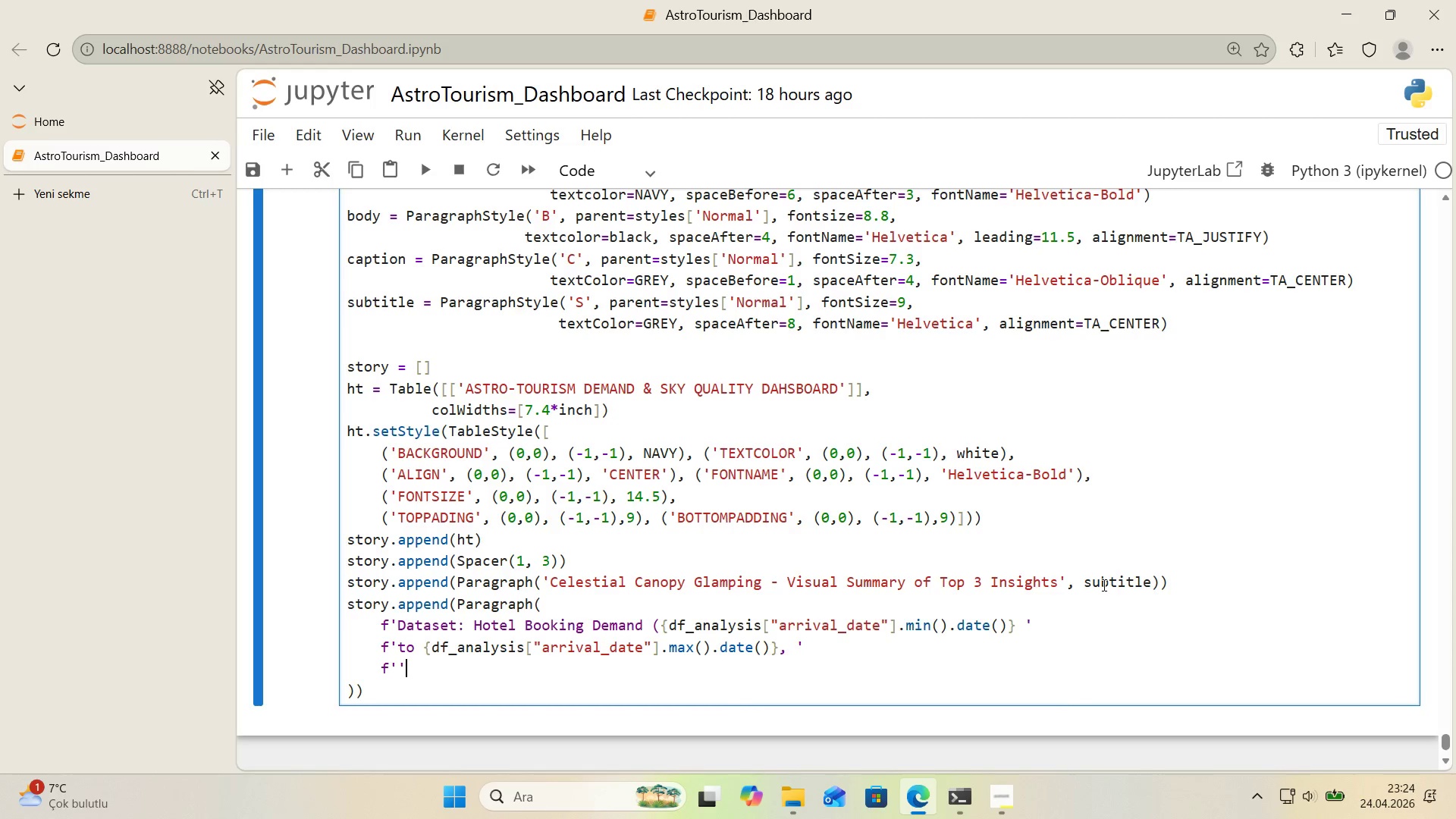 
key(ArrowLeft)
 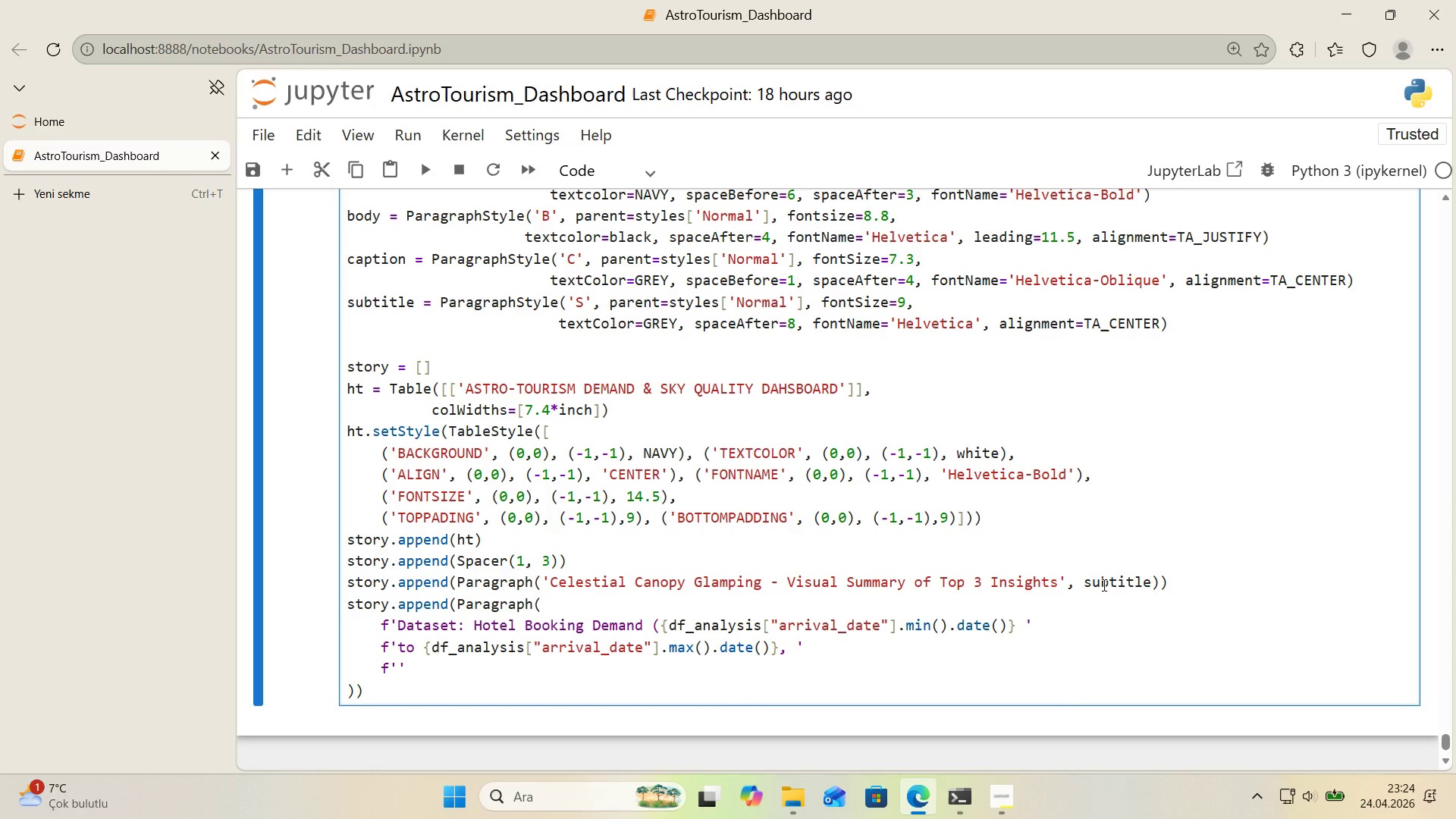 
type(n))
 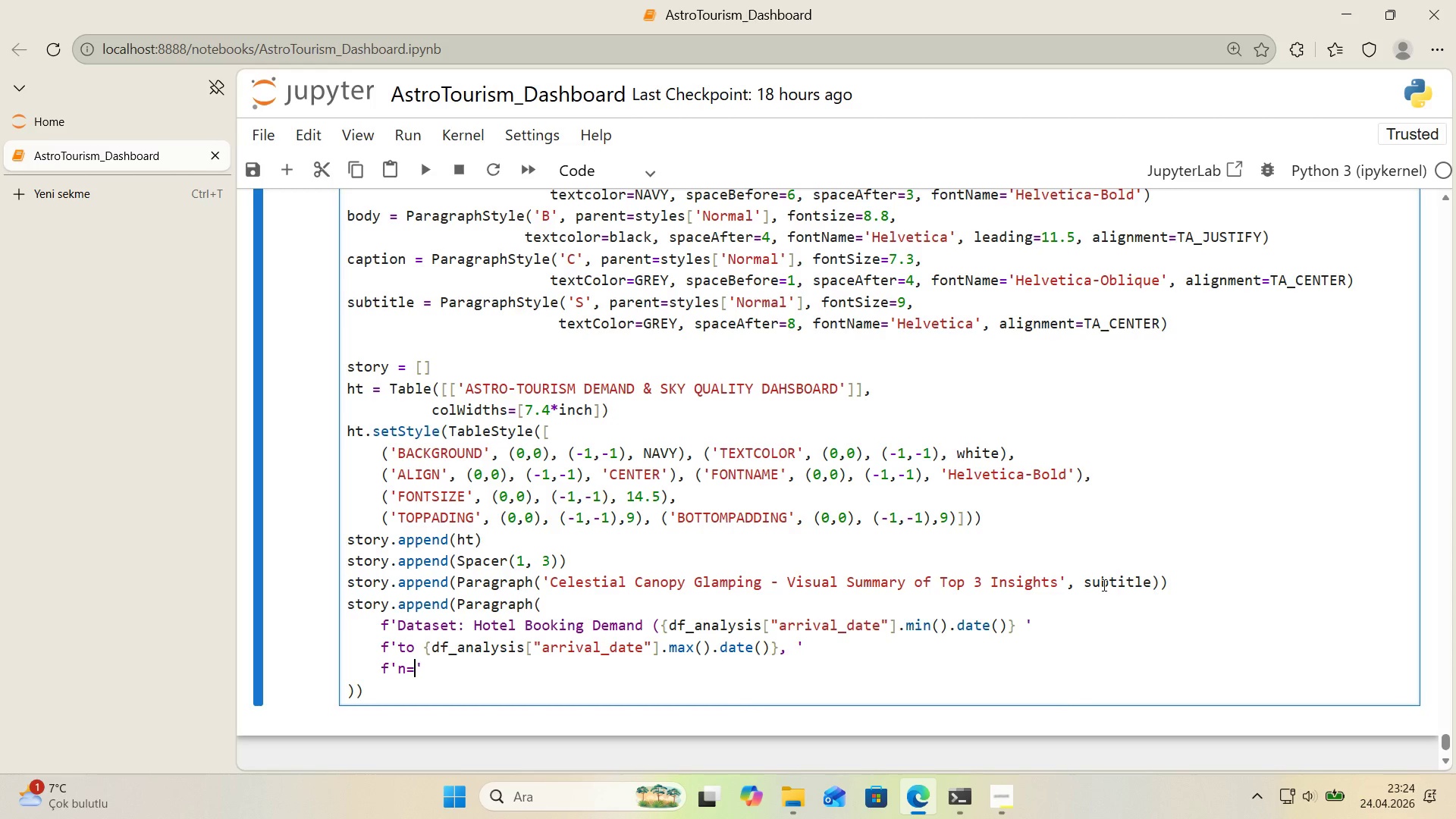 
key(Alt+Control+7)
 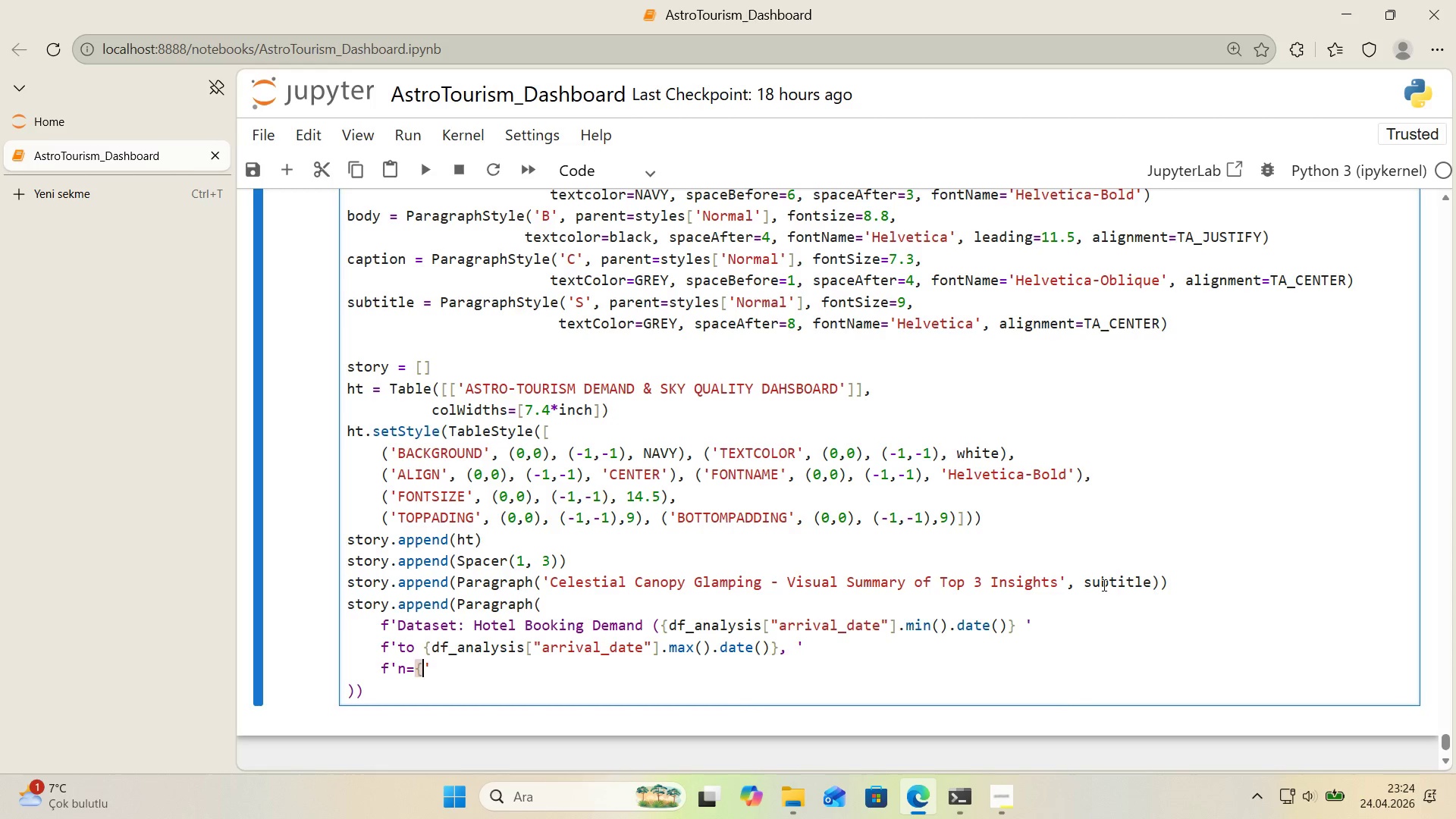 
key(Alt+Control+0)
 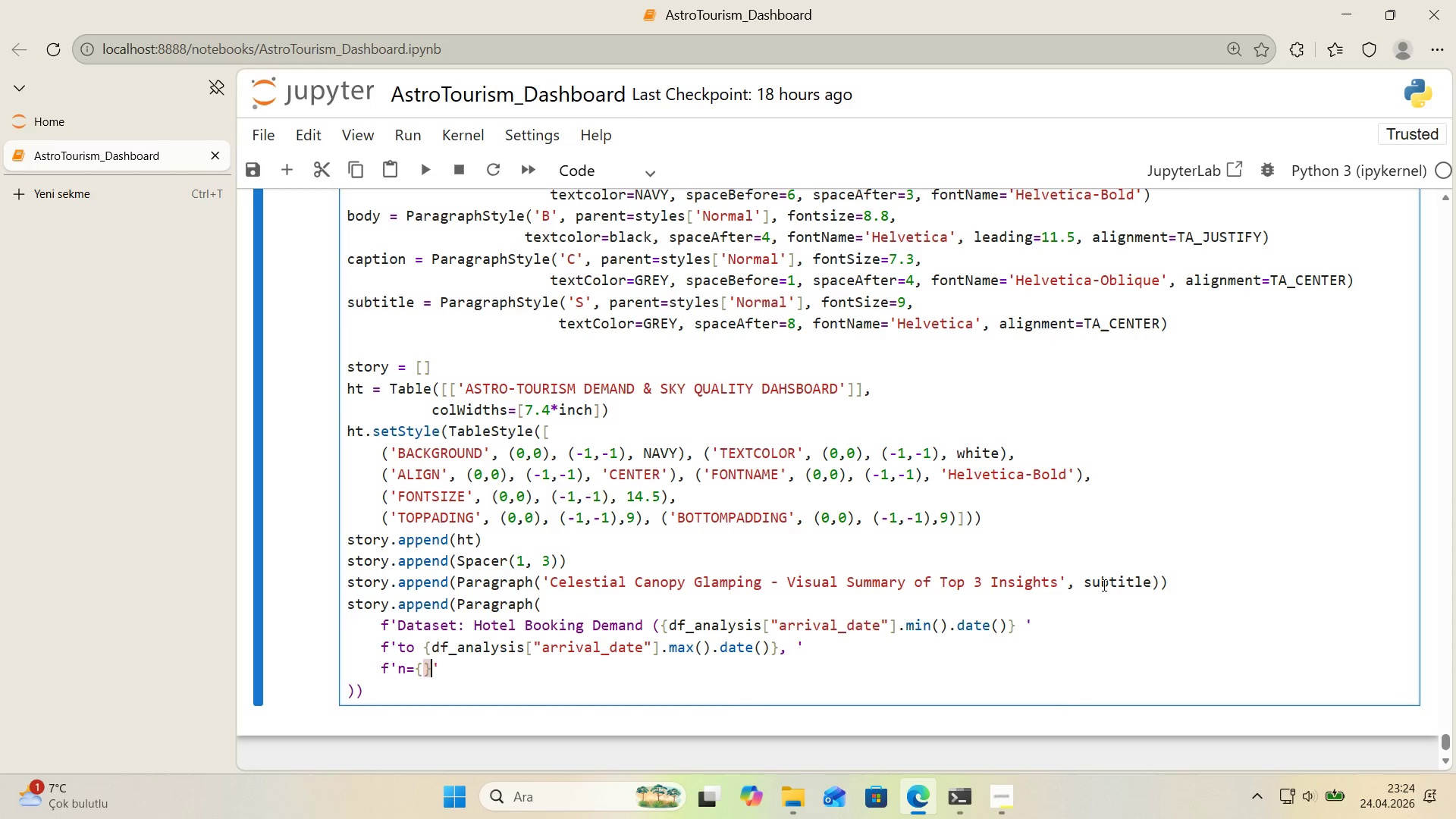 
key(ArrowLeft)
 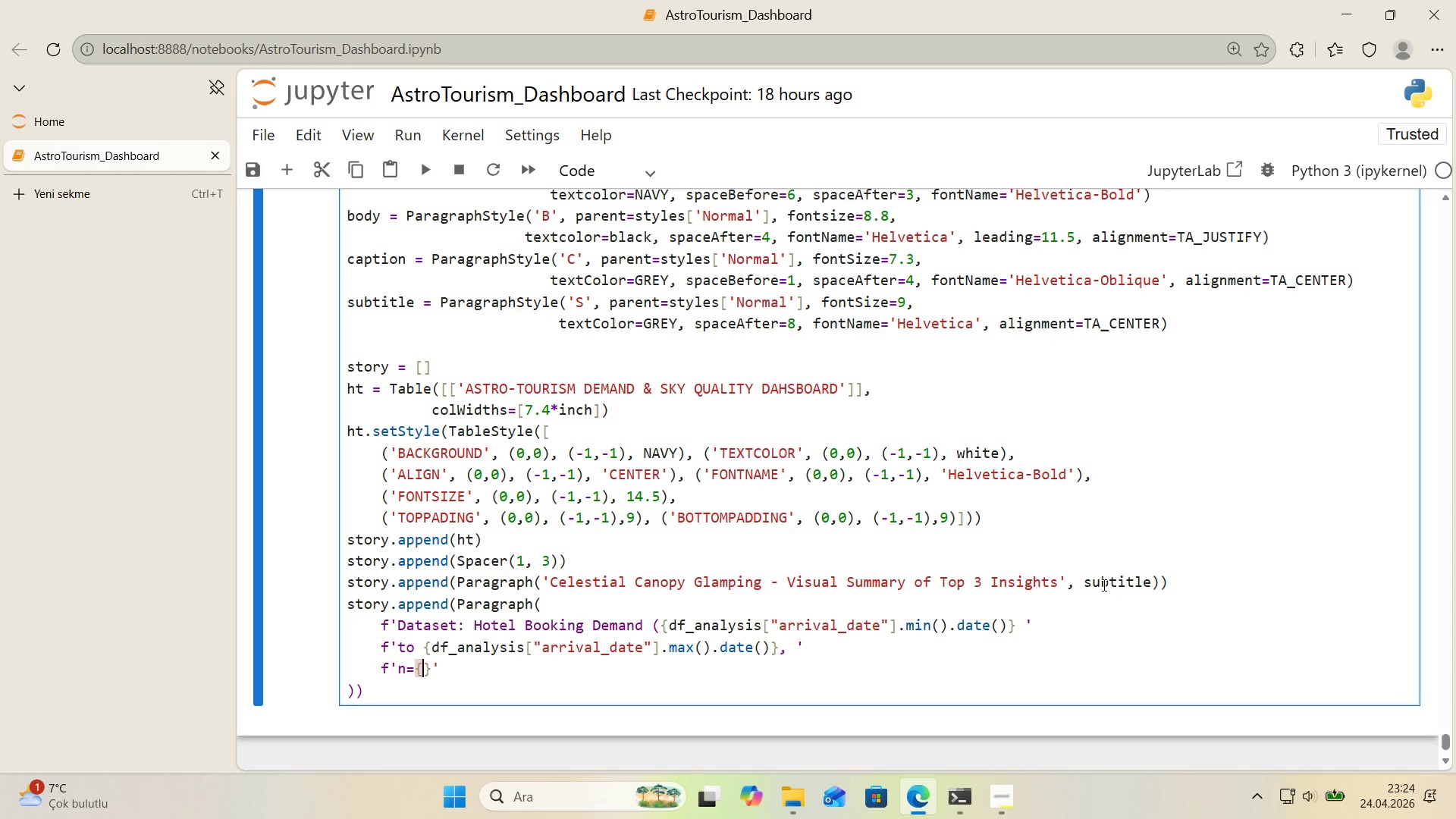 
type(len*()
 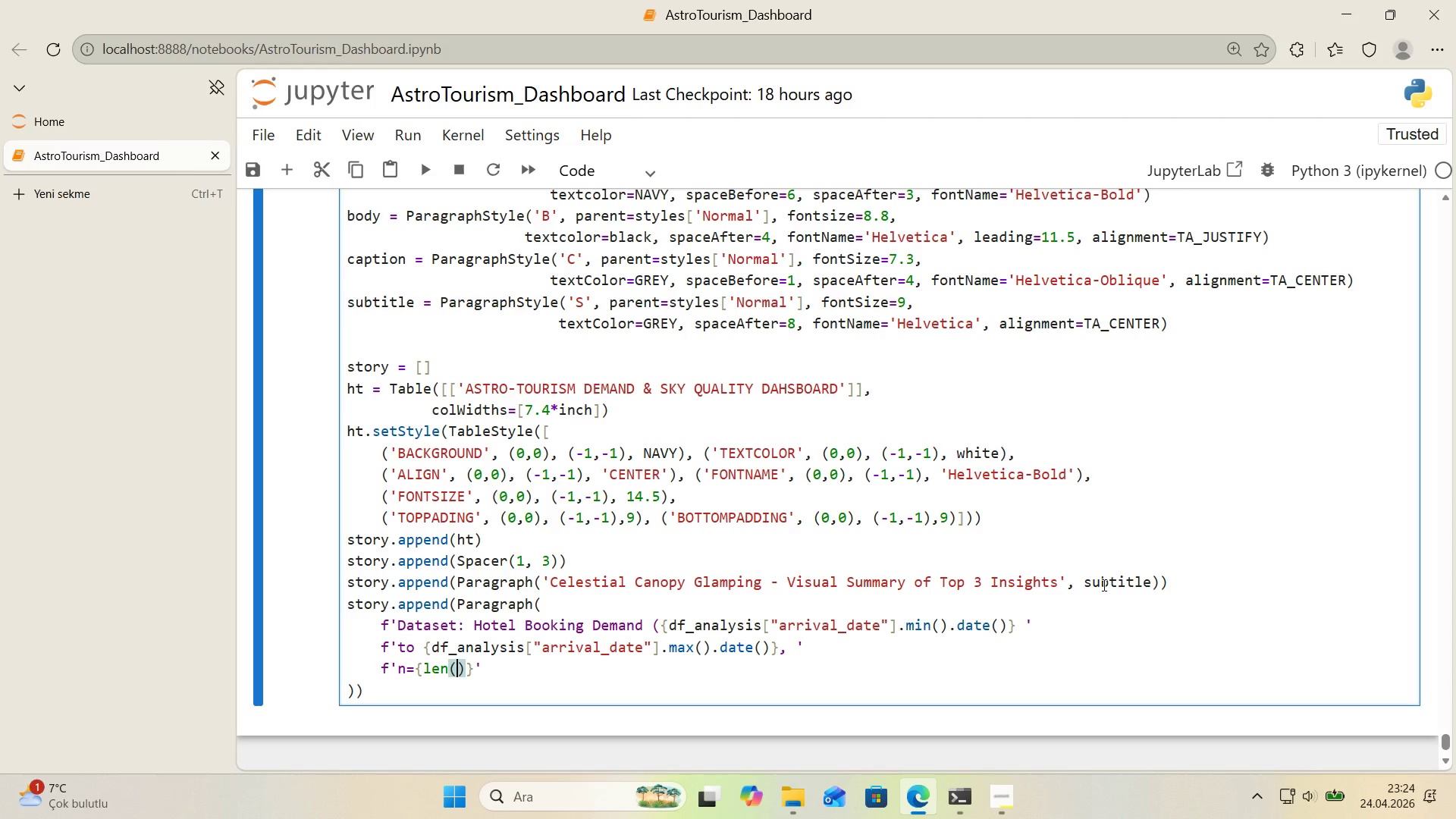 
 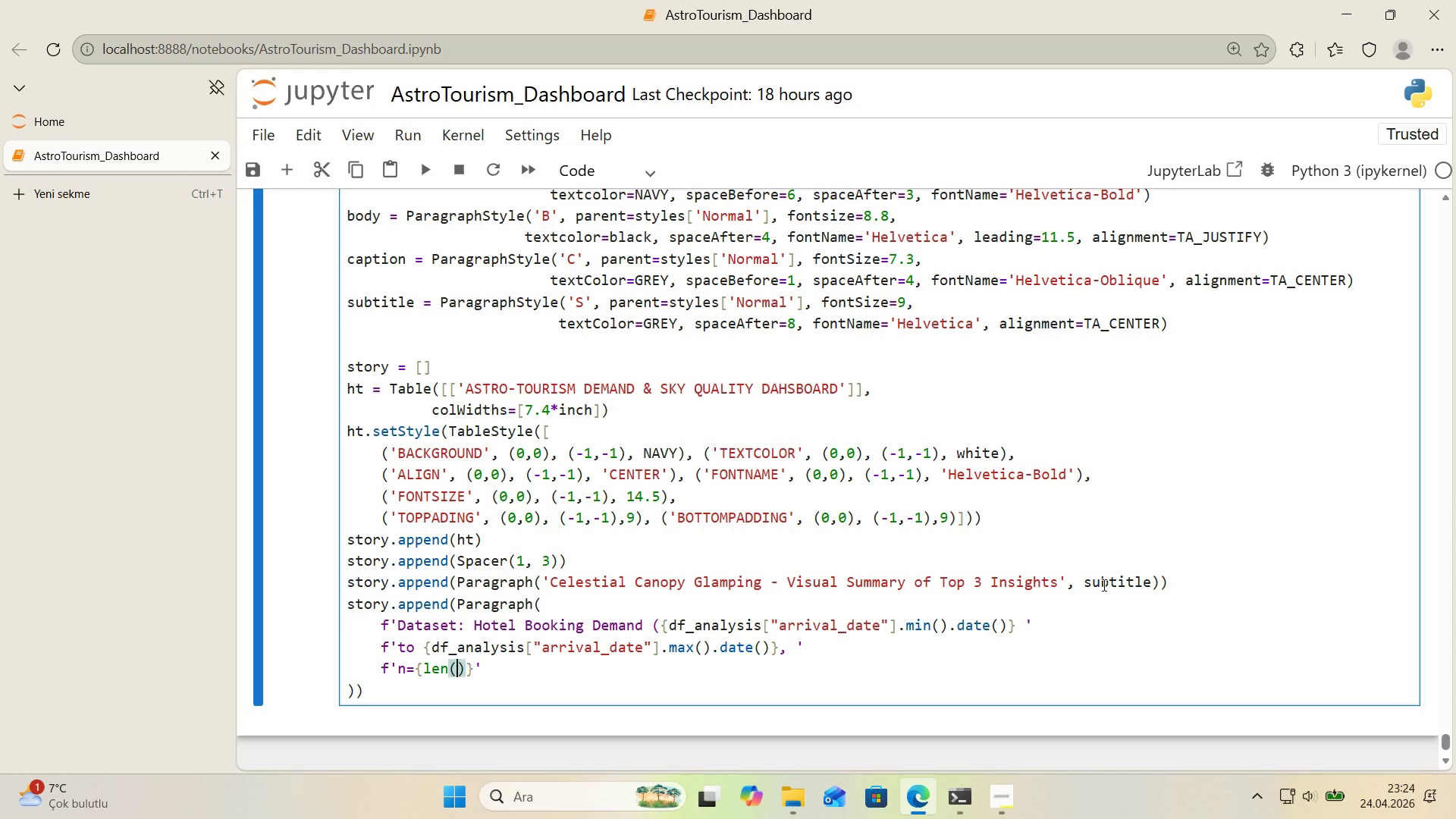 
key(ArrowLeft)
 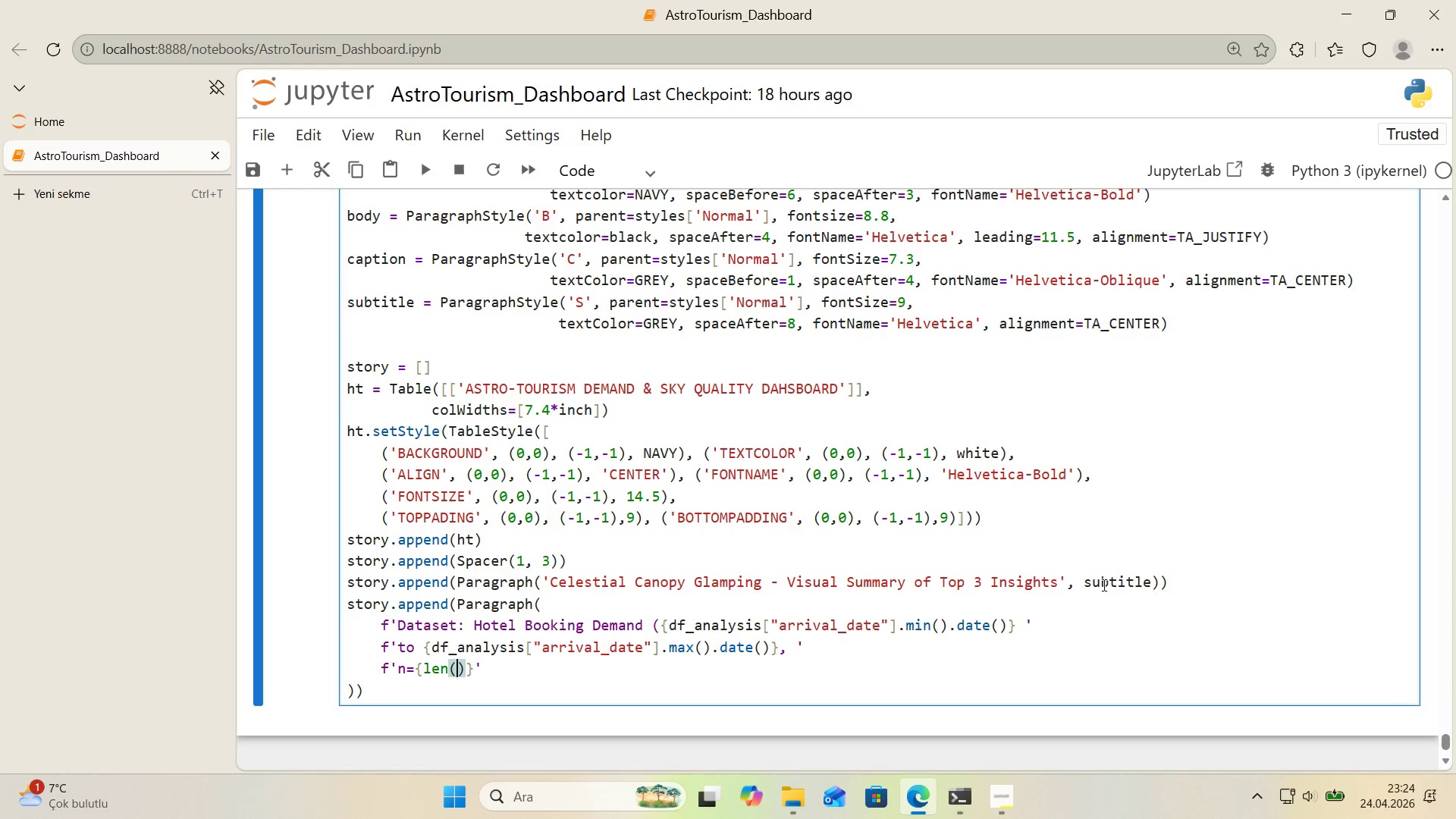 
type(df_analys's)
 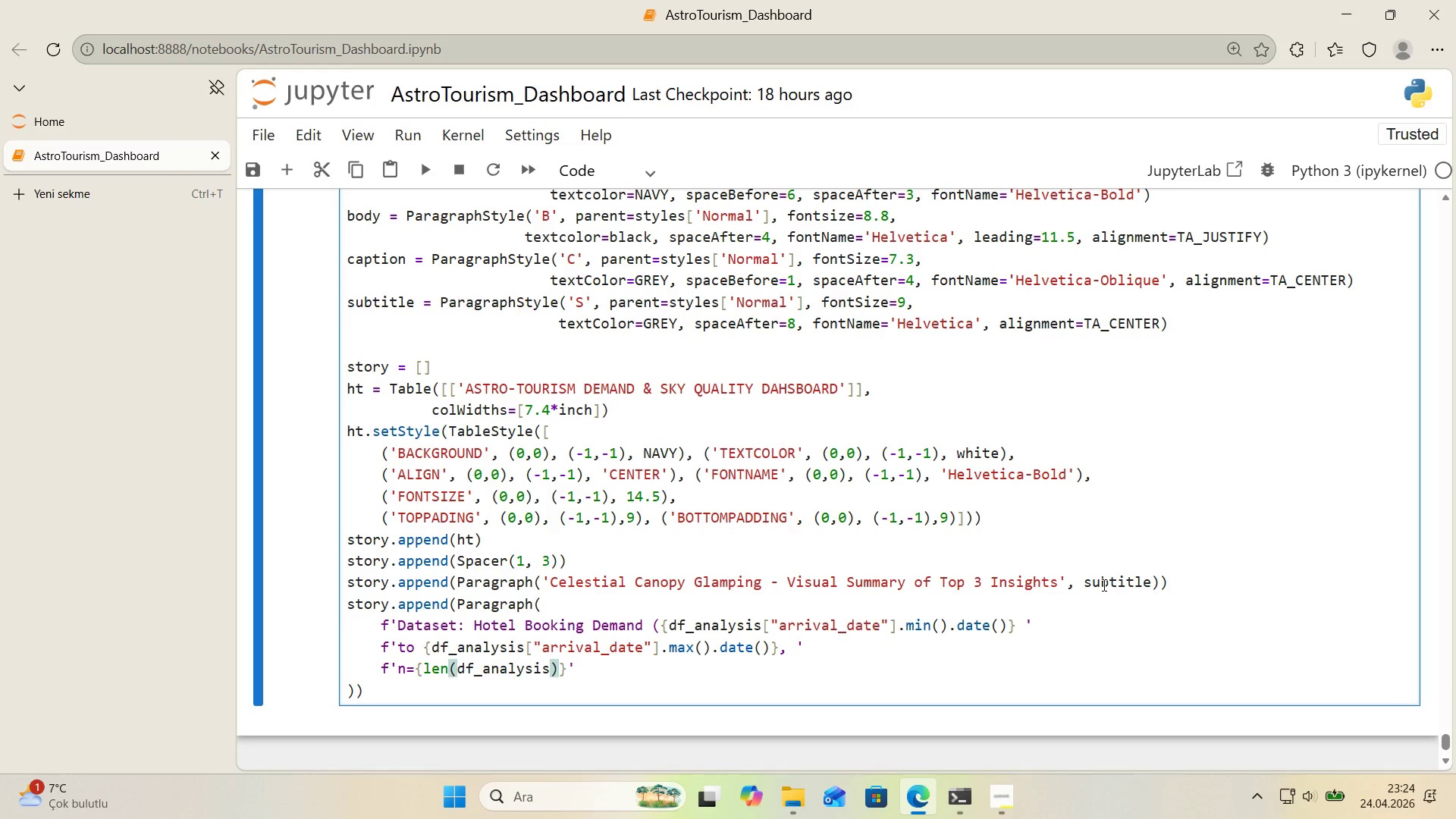 
key(ArrowRight)
 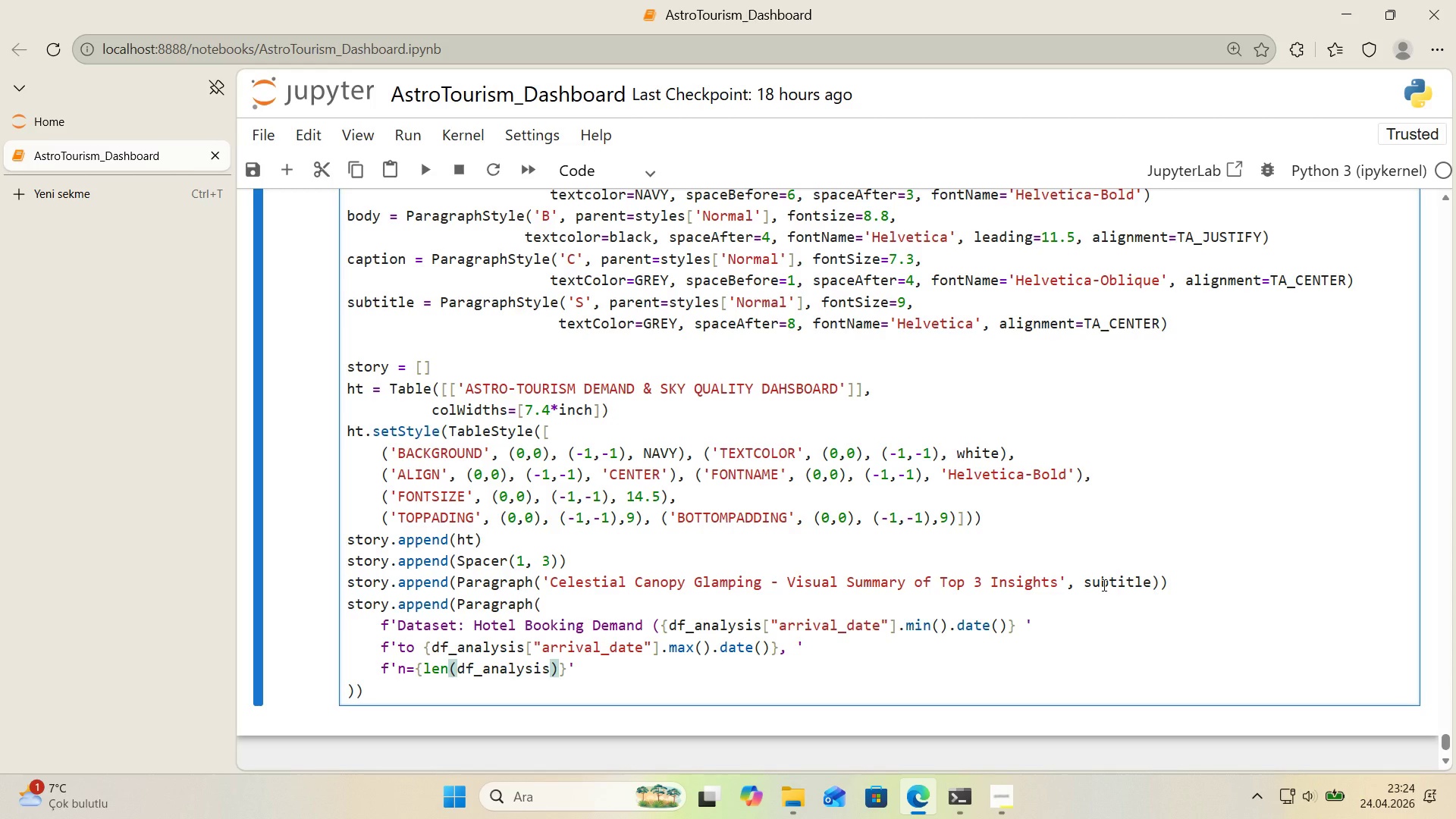 
key(Shift+ShiftRight)
 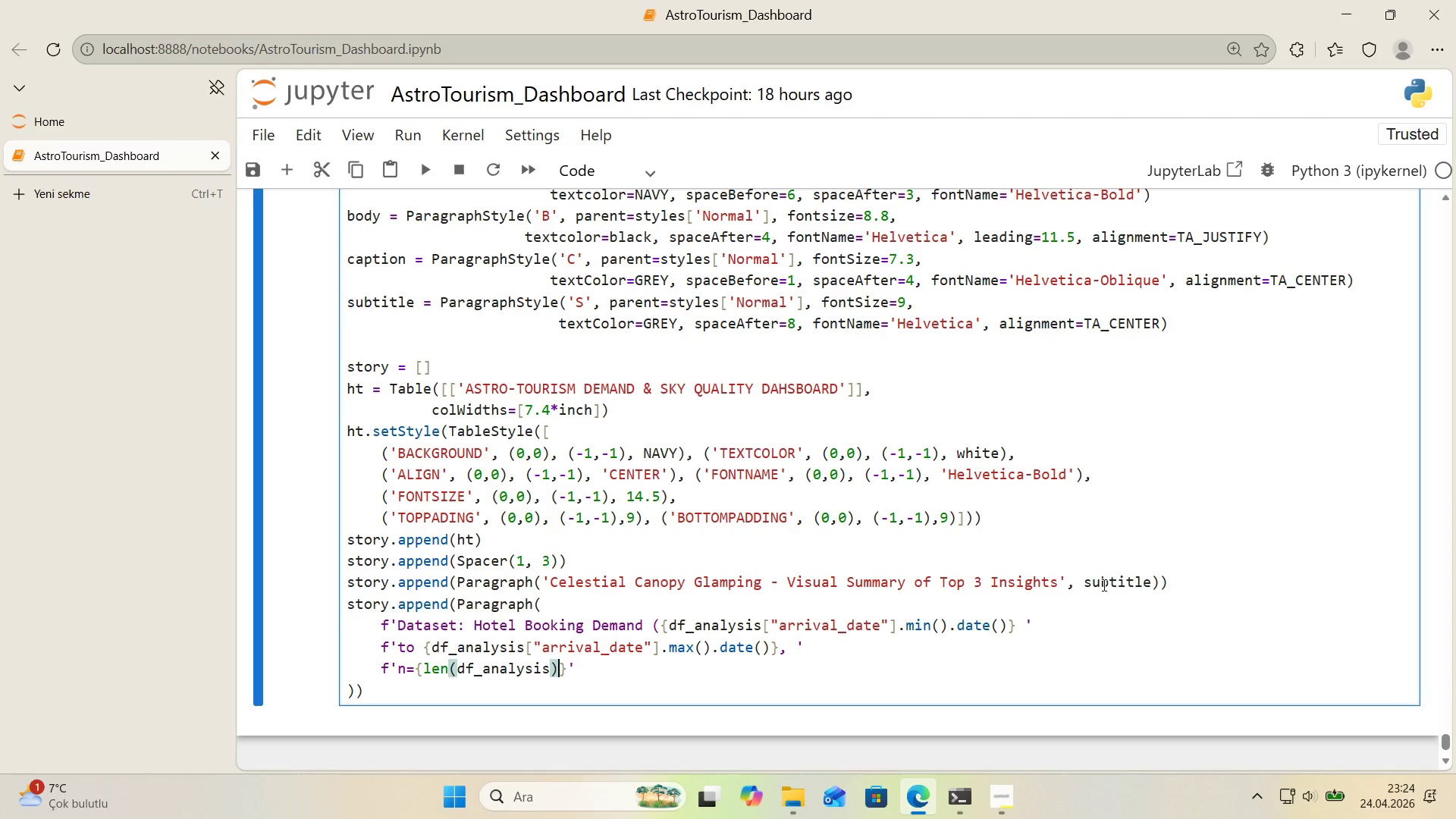 
key(Shift+Period)
 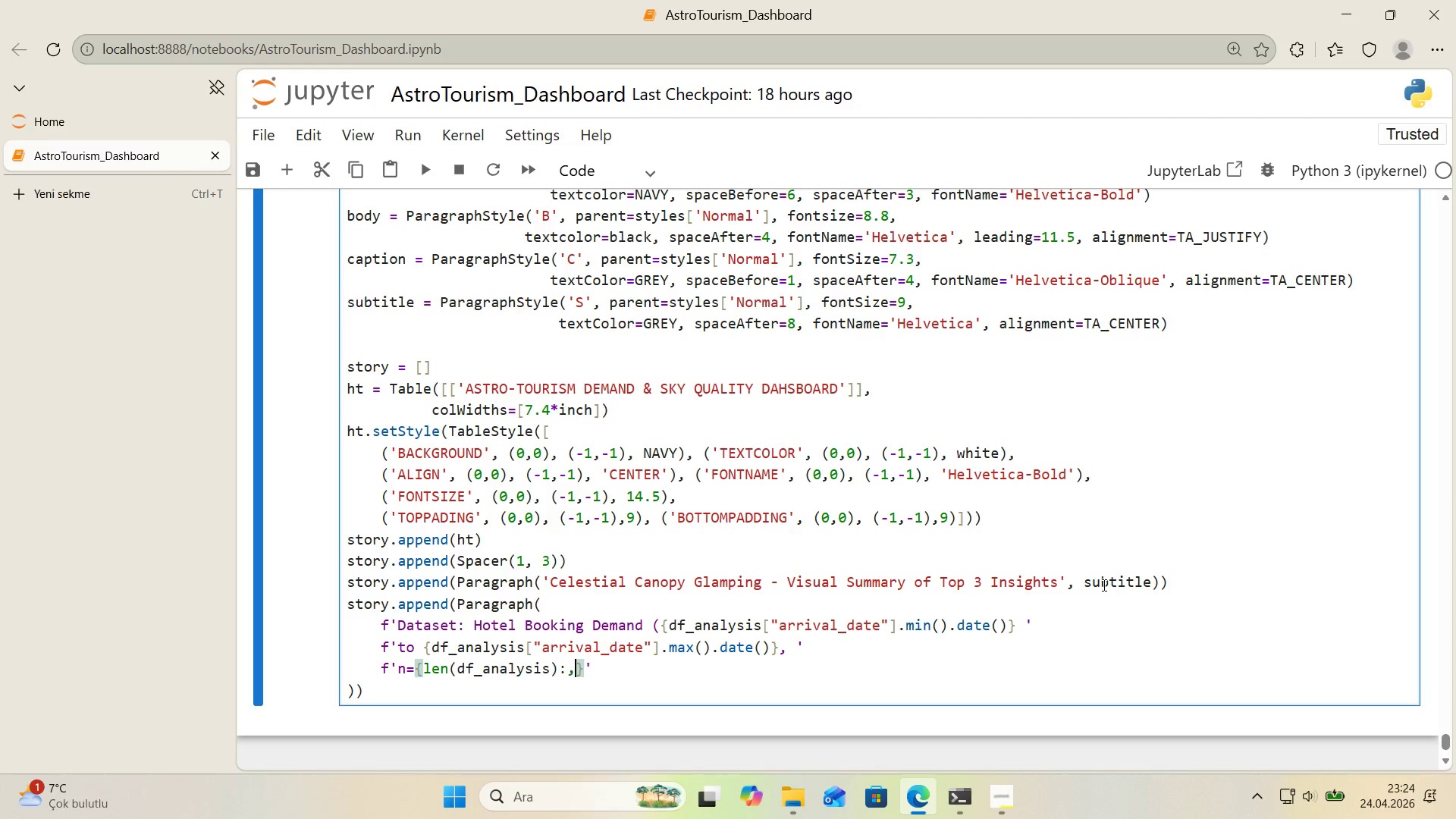 
key(Comma)
 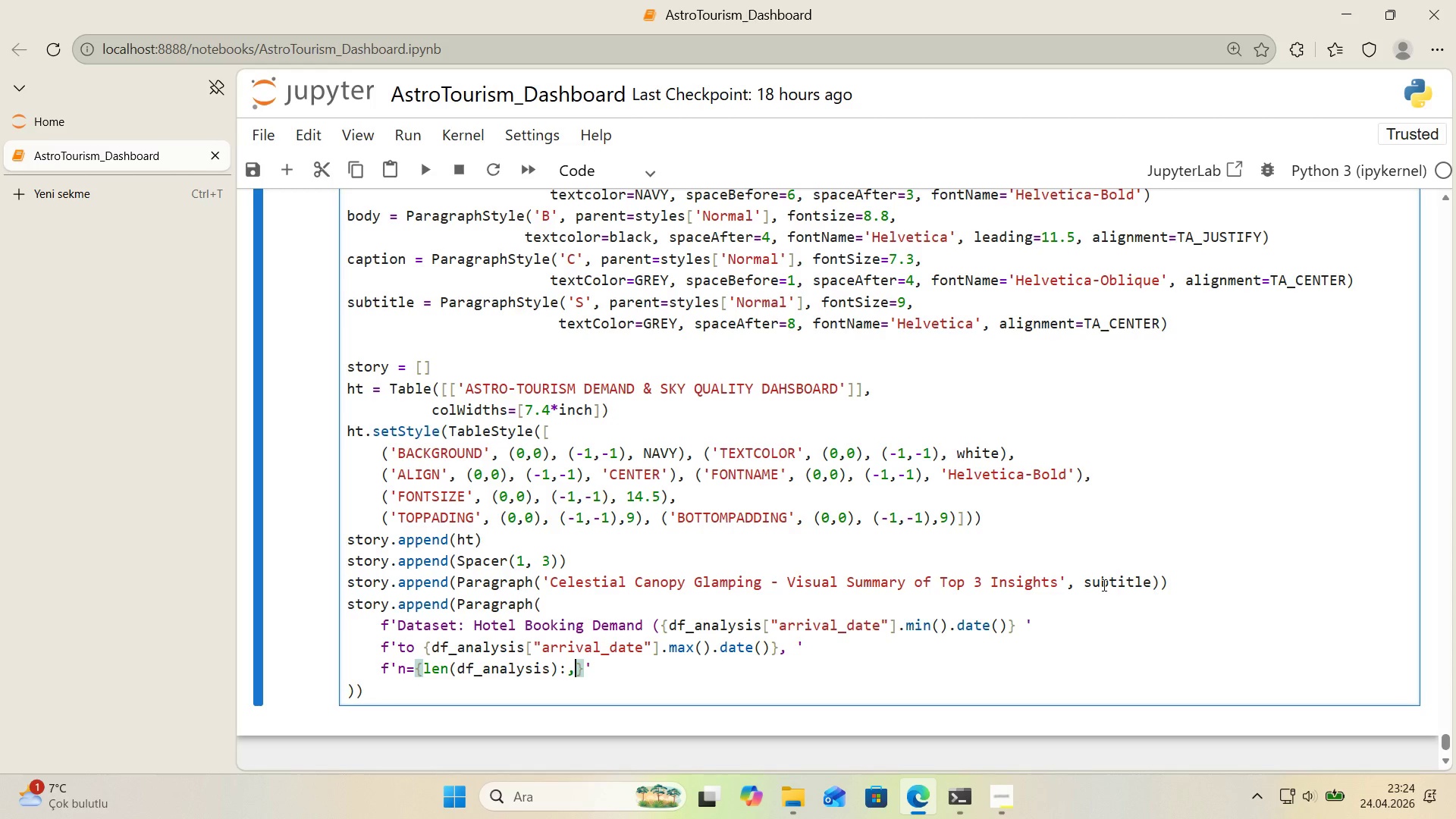 
wait(19.69)
 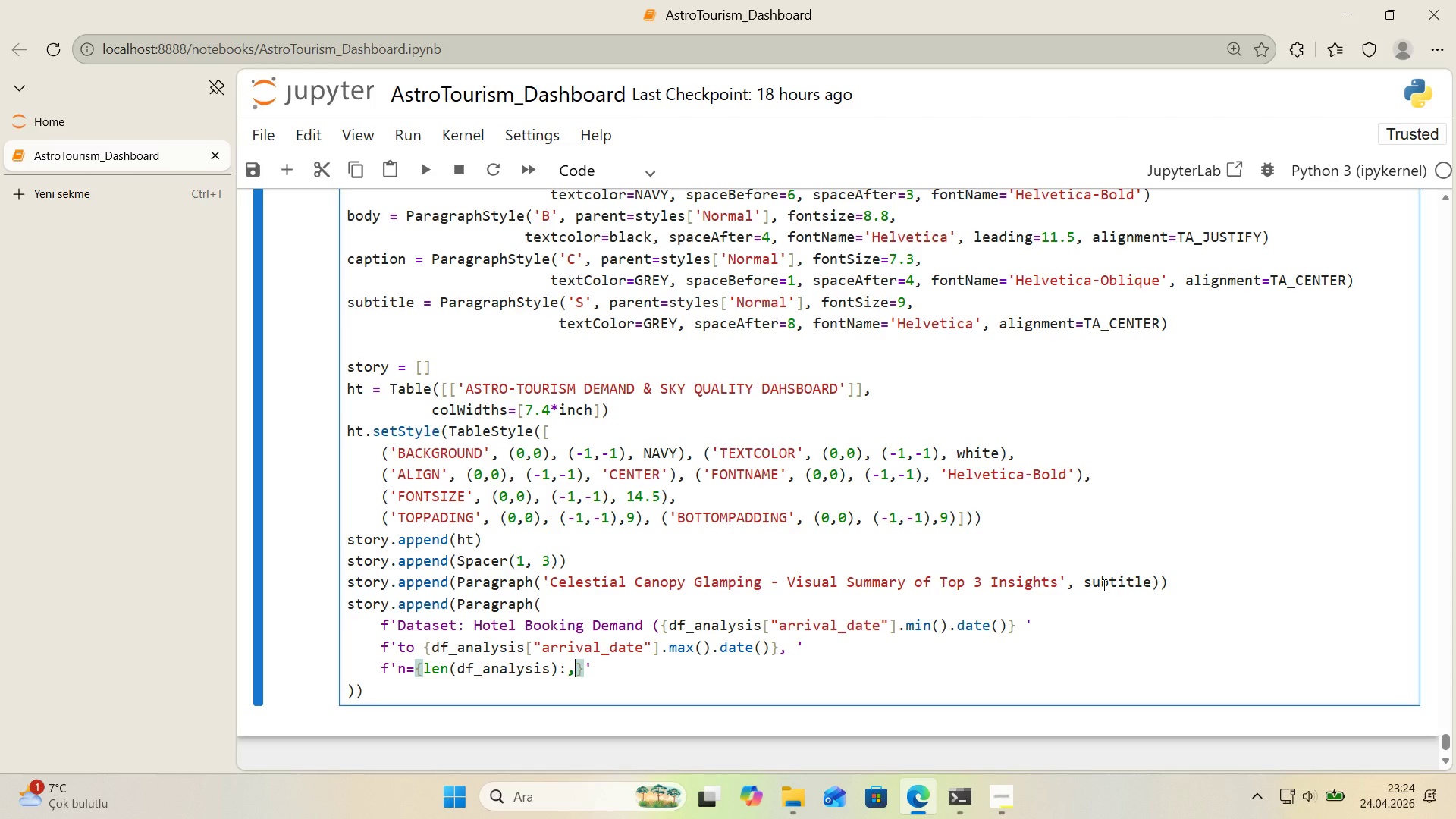 
key(ArrowRight)
 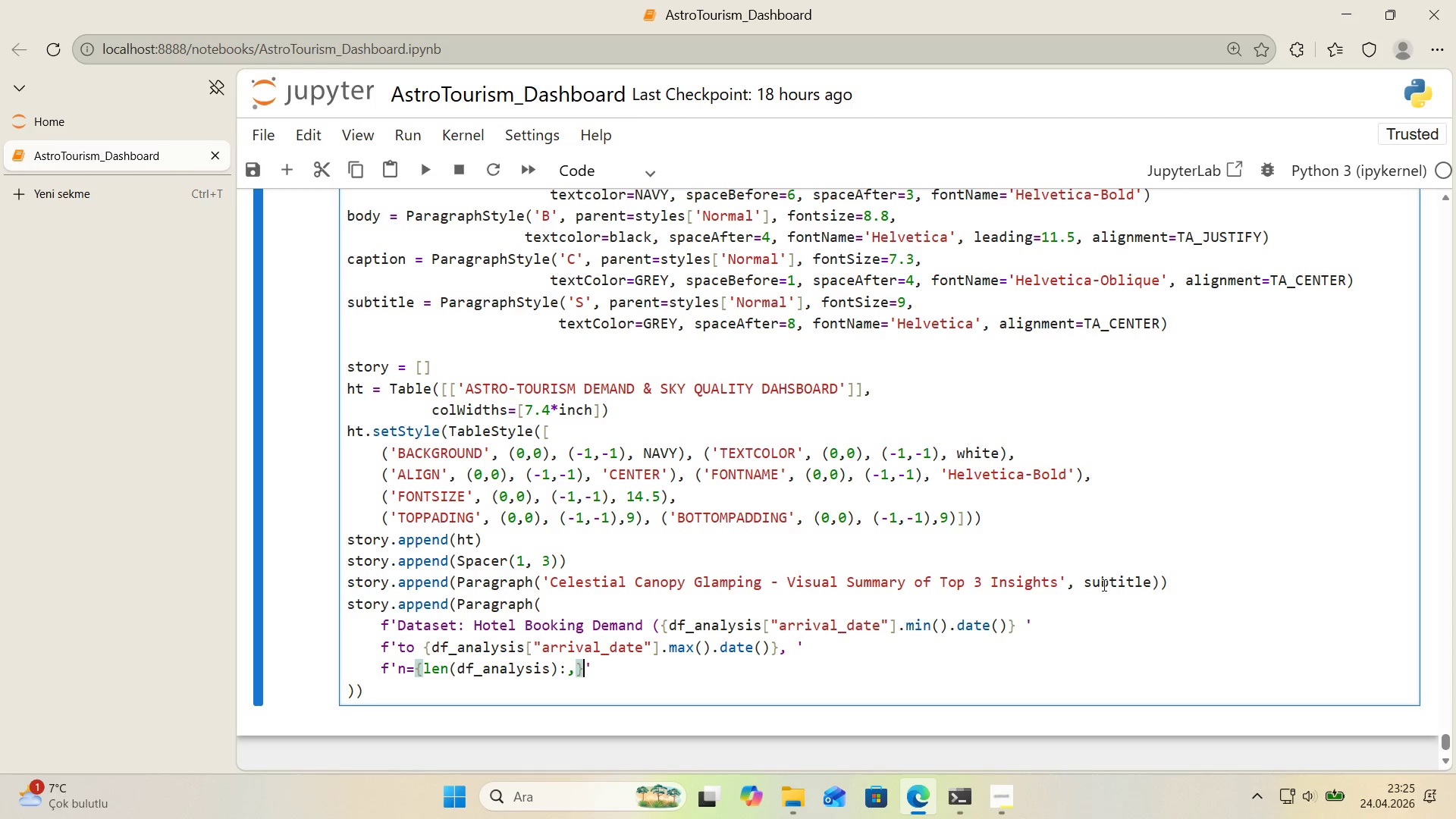 
type( real'sed book'ngs)
 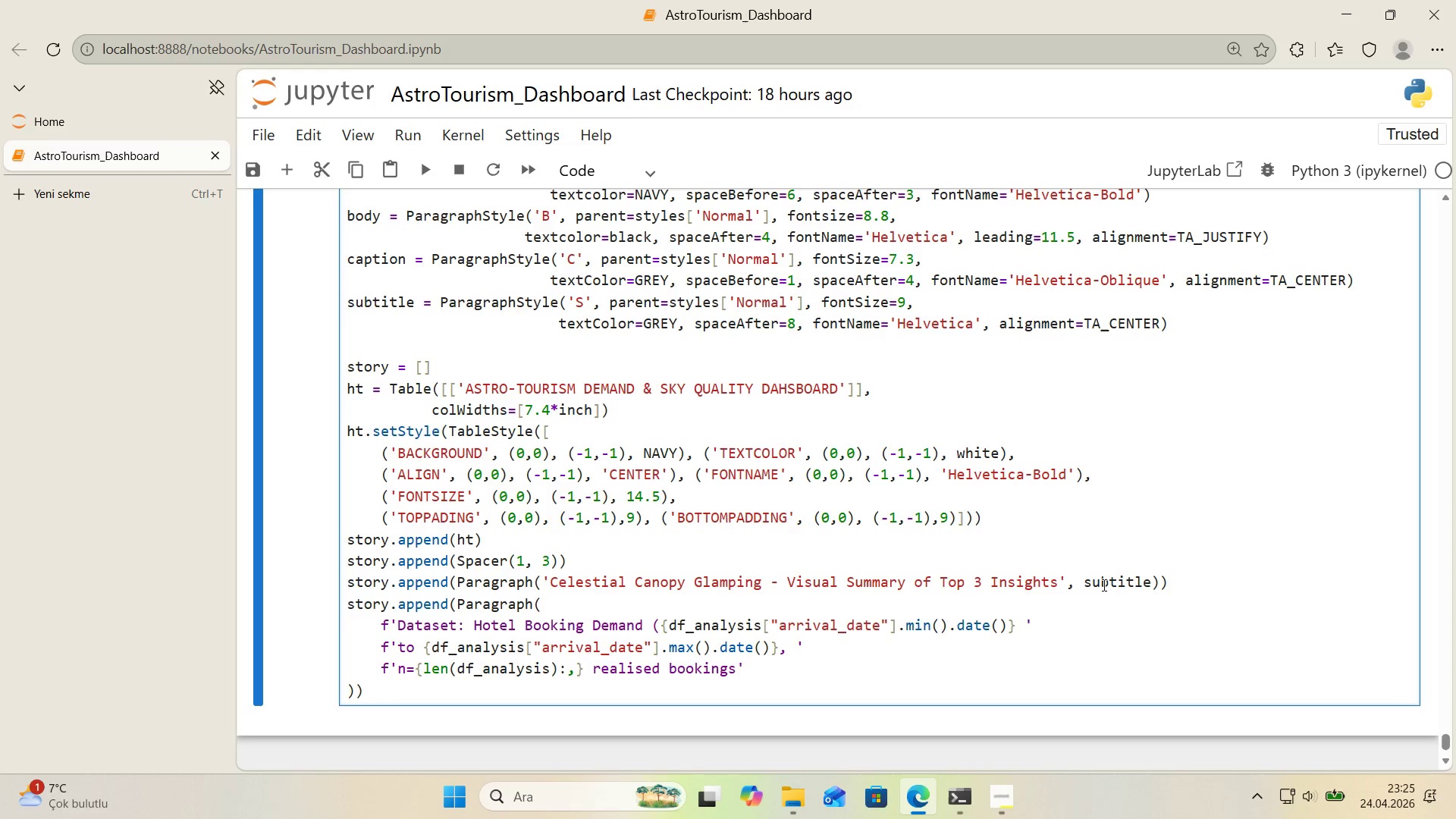 
key(ArrowRight)
 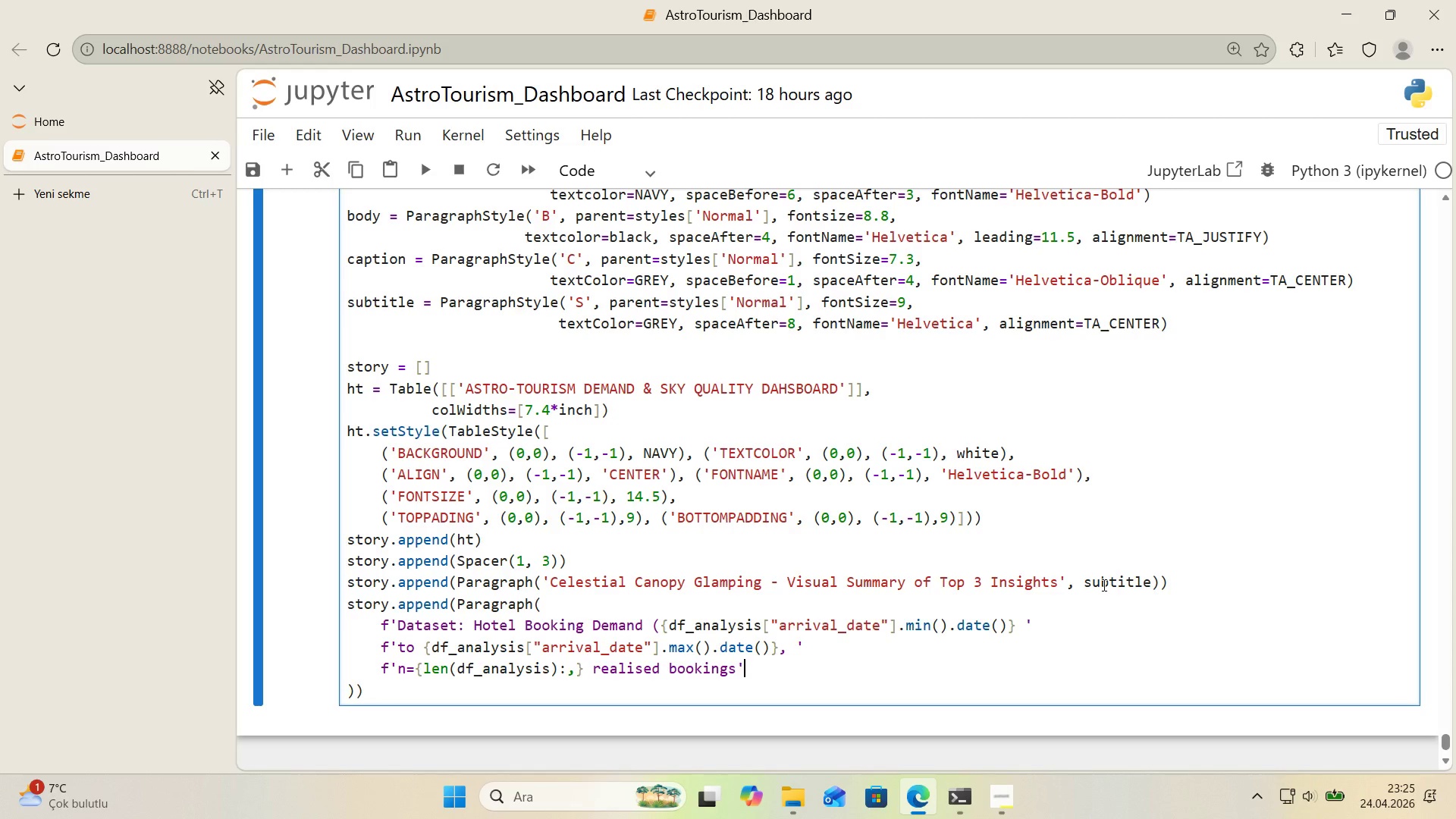 
key(ArrowLeft)
 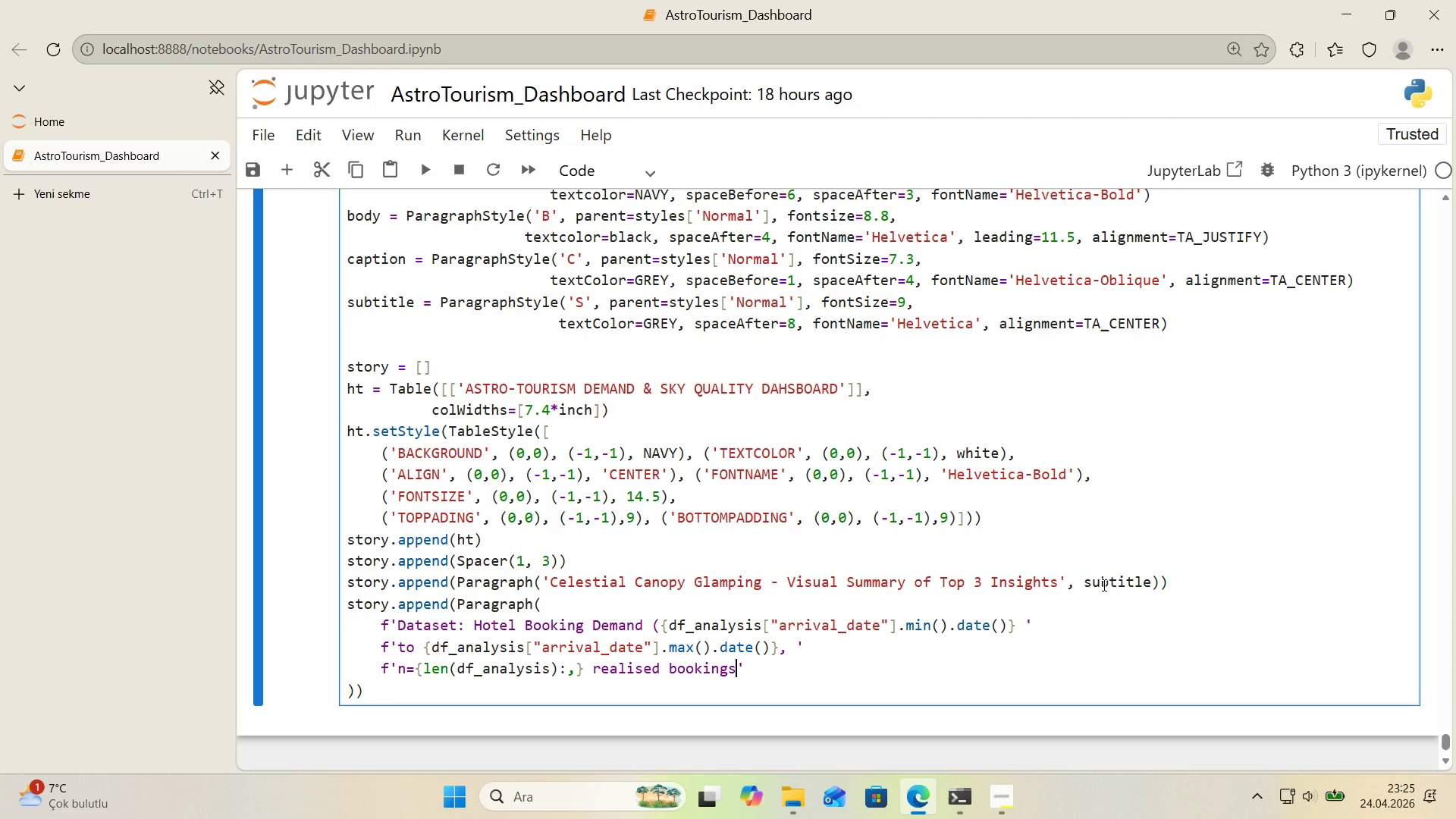 
type(( x Custom aA)
key(Backspace)
key(Backspace)
type(Astronom'cal Calendar x Bortle Scale)
 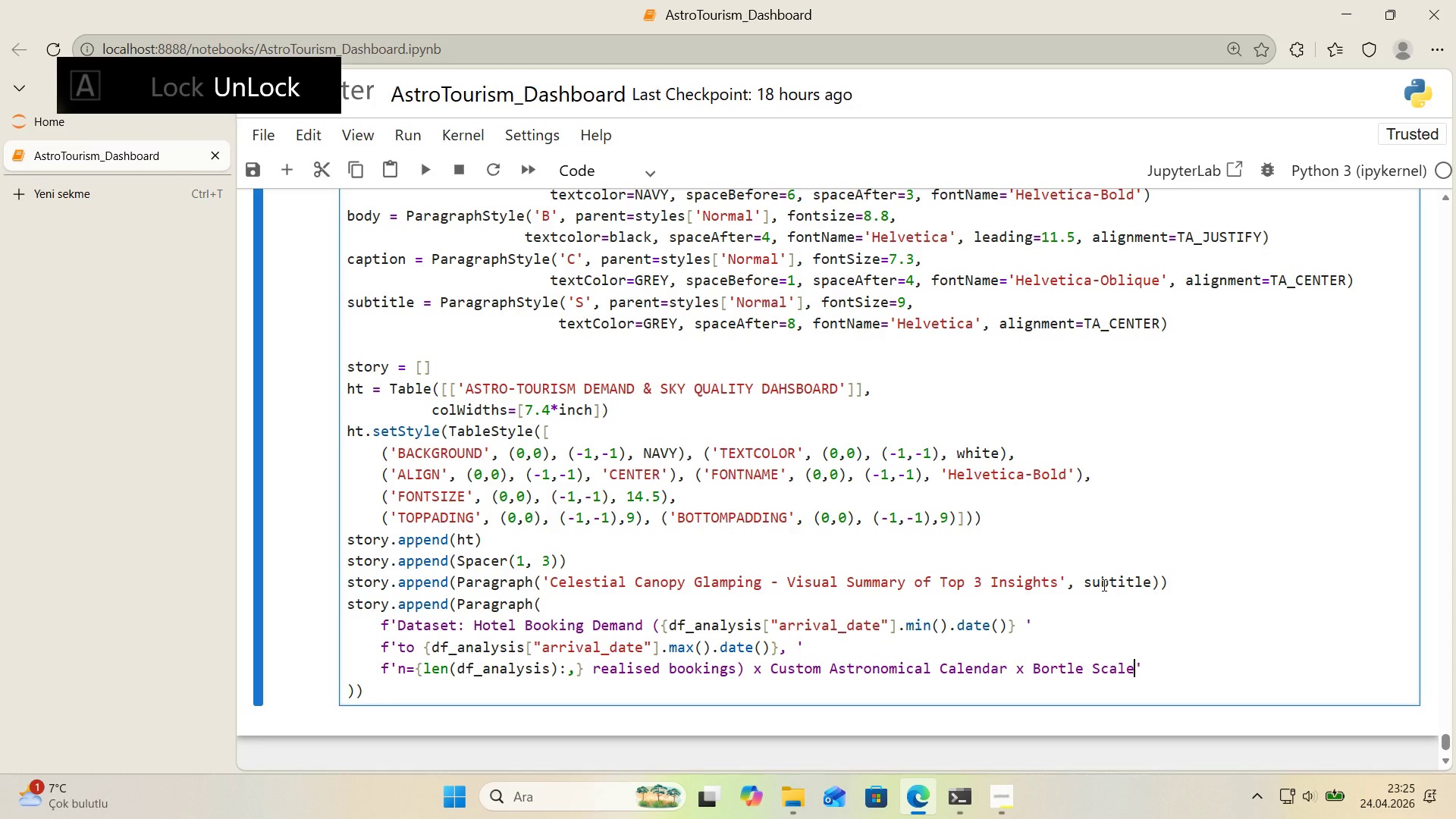 
key(ArrowRight)
 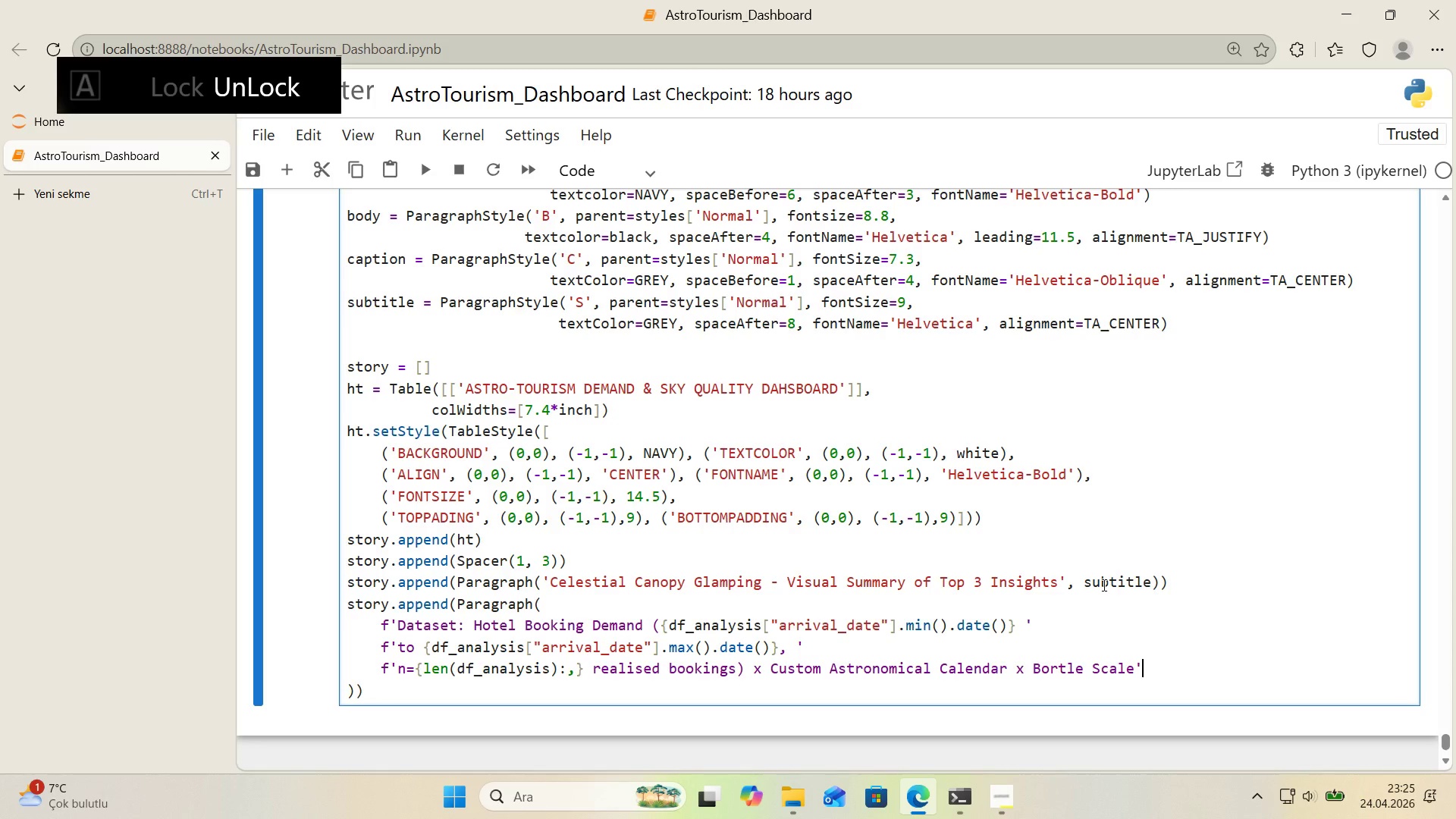 
key(Comma)
 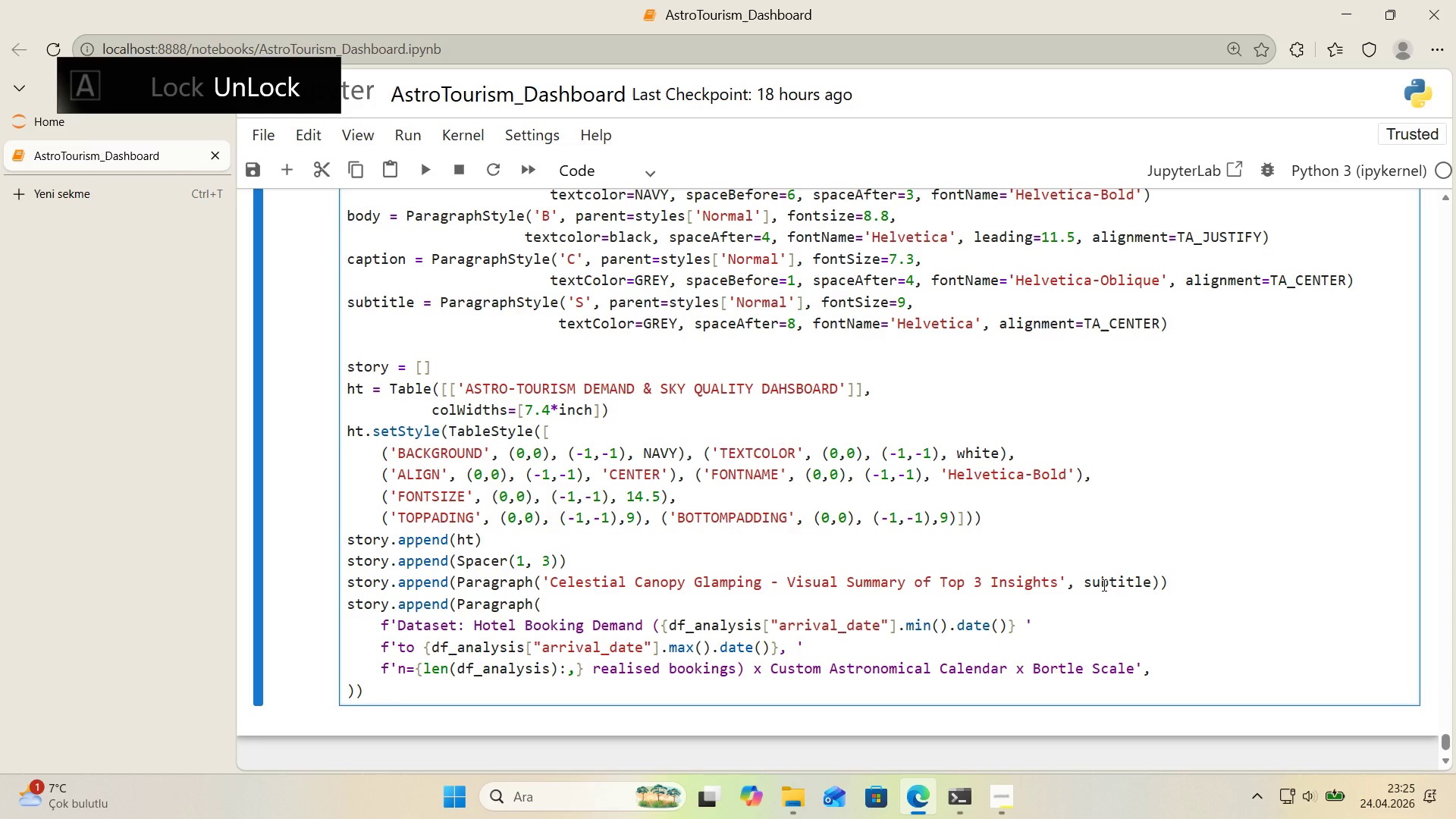 
key(Enter)
 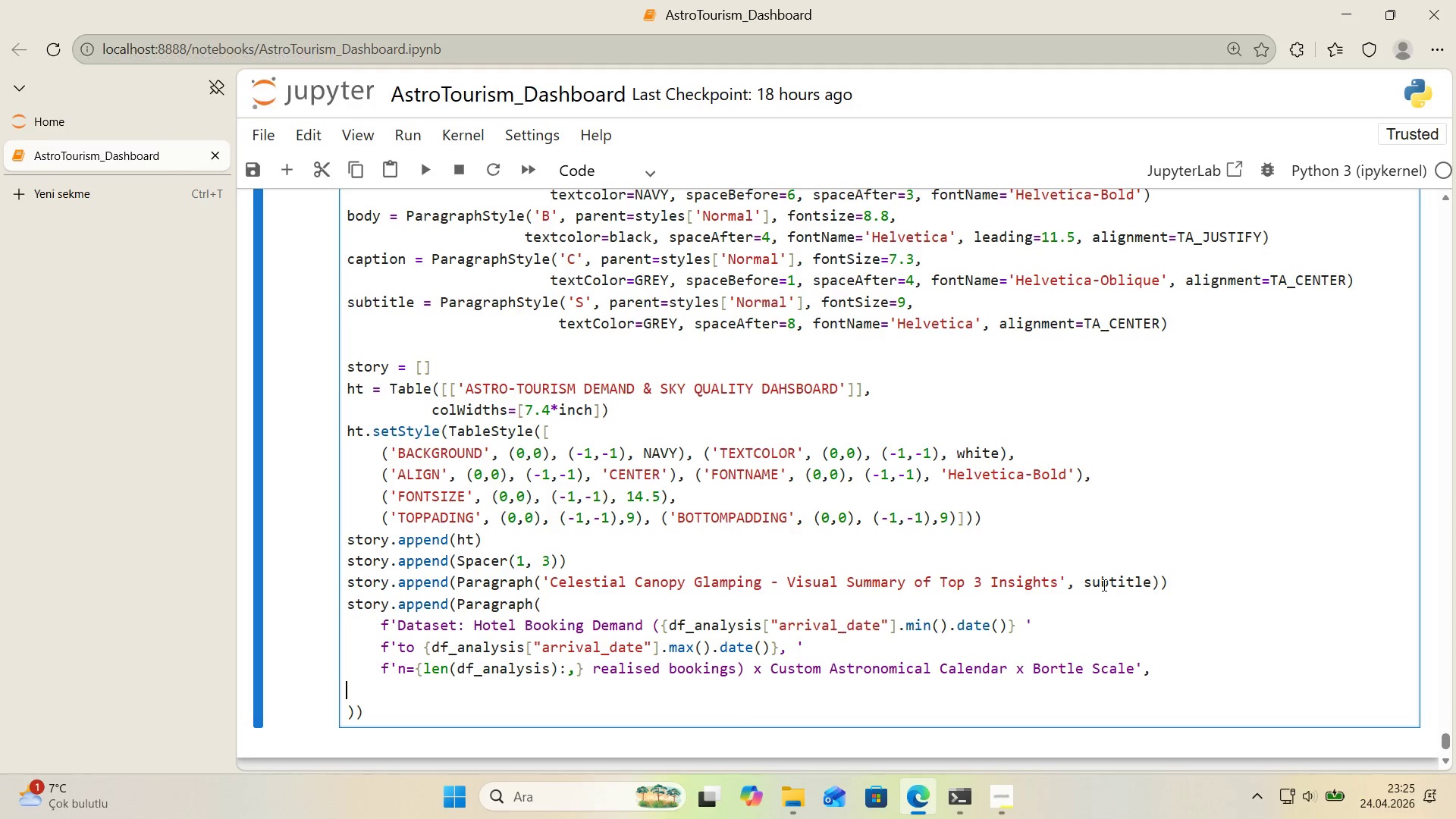 
type(P)
key(Backspace)
key(Tab)
type(pA)
key(Backspace)
key(Backspace)
type(ParagraphStyle)
 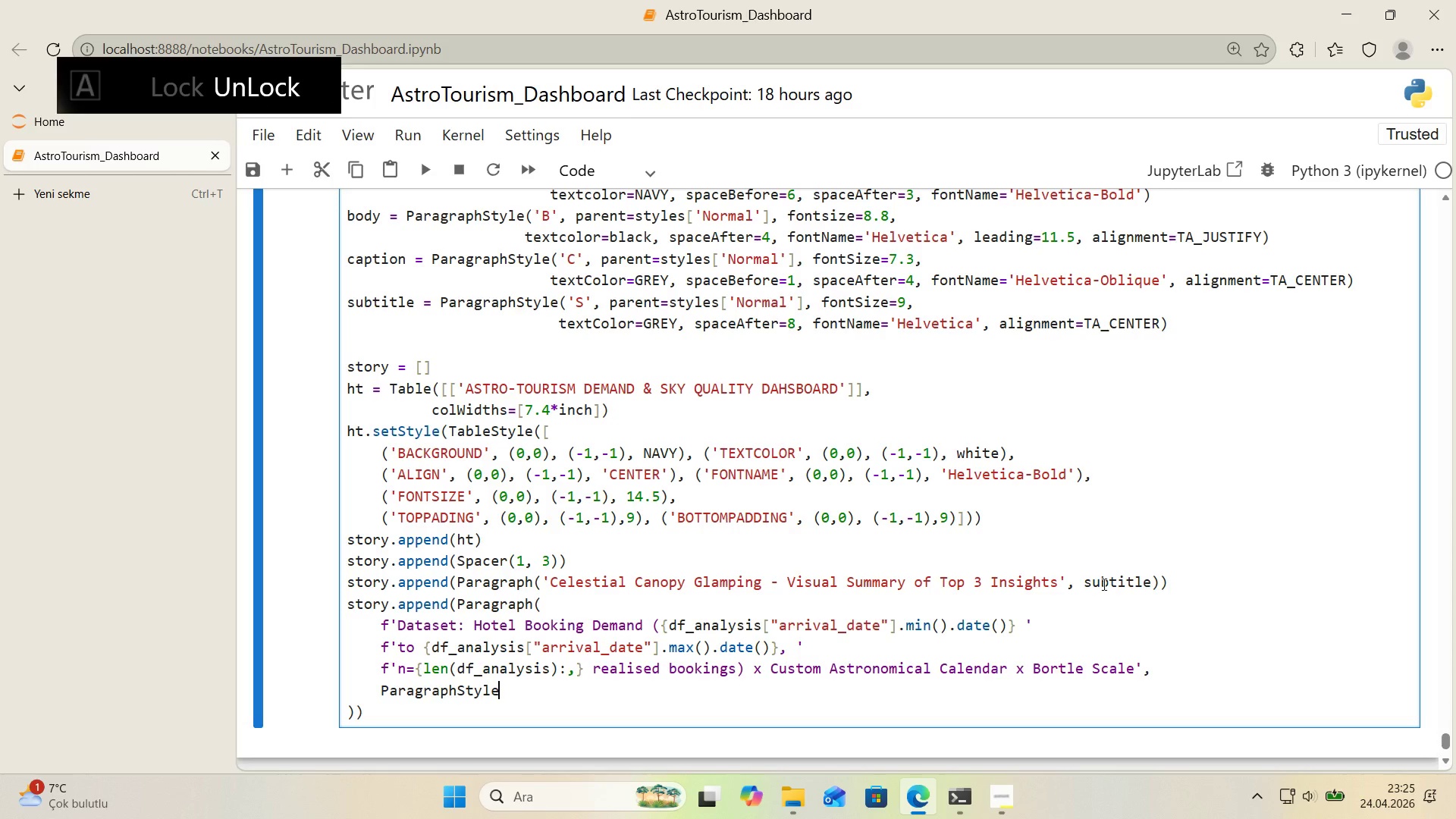 
scroll: coordinate [1061, 582], scroll_direction: down, amount: 2.0
 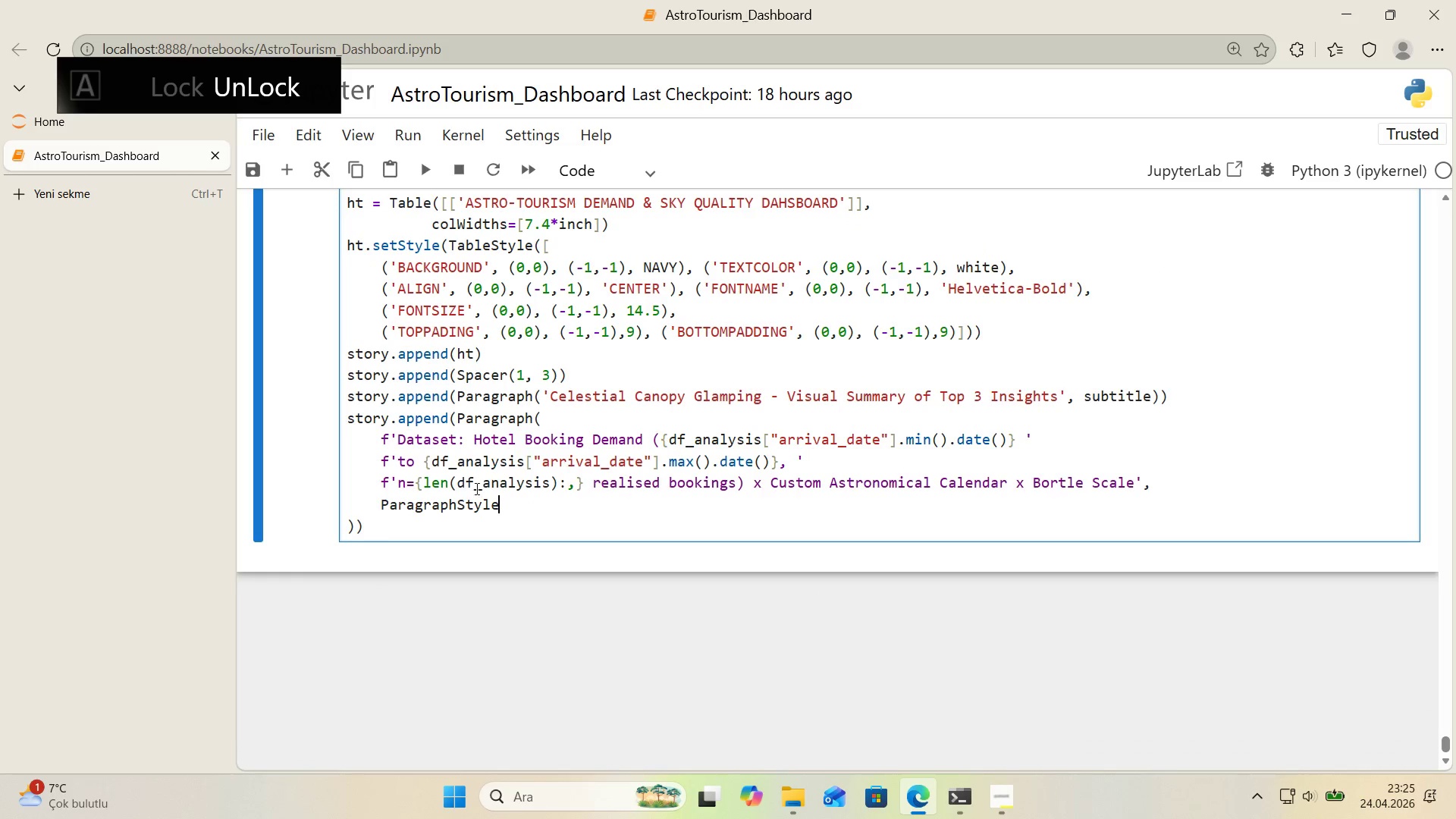 
left_click([500, 497])
 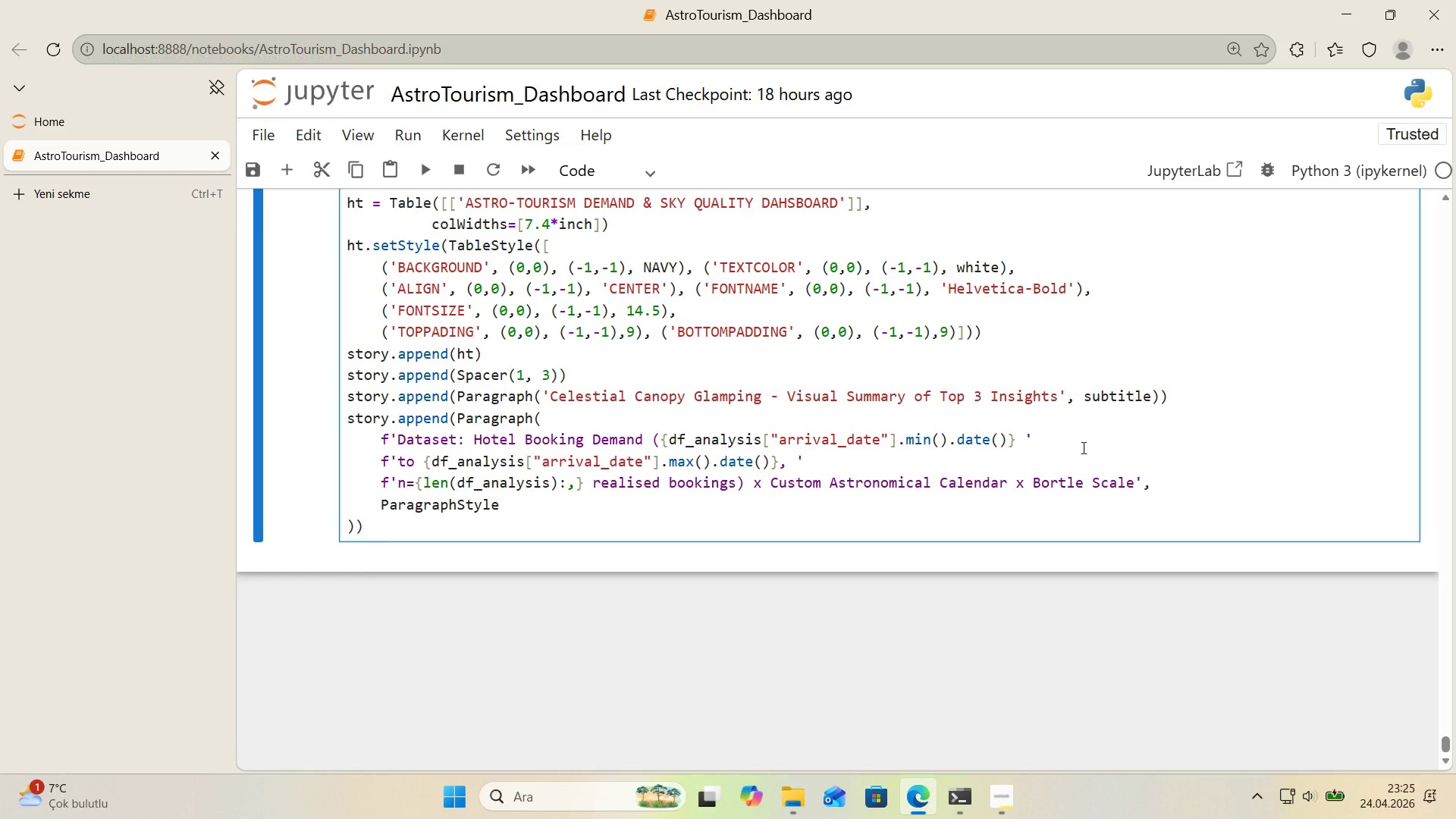 
type(*()
 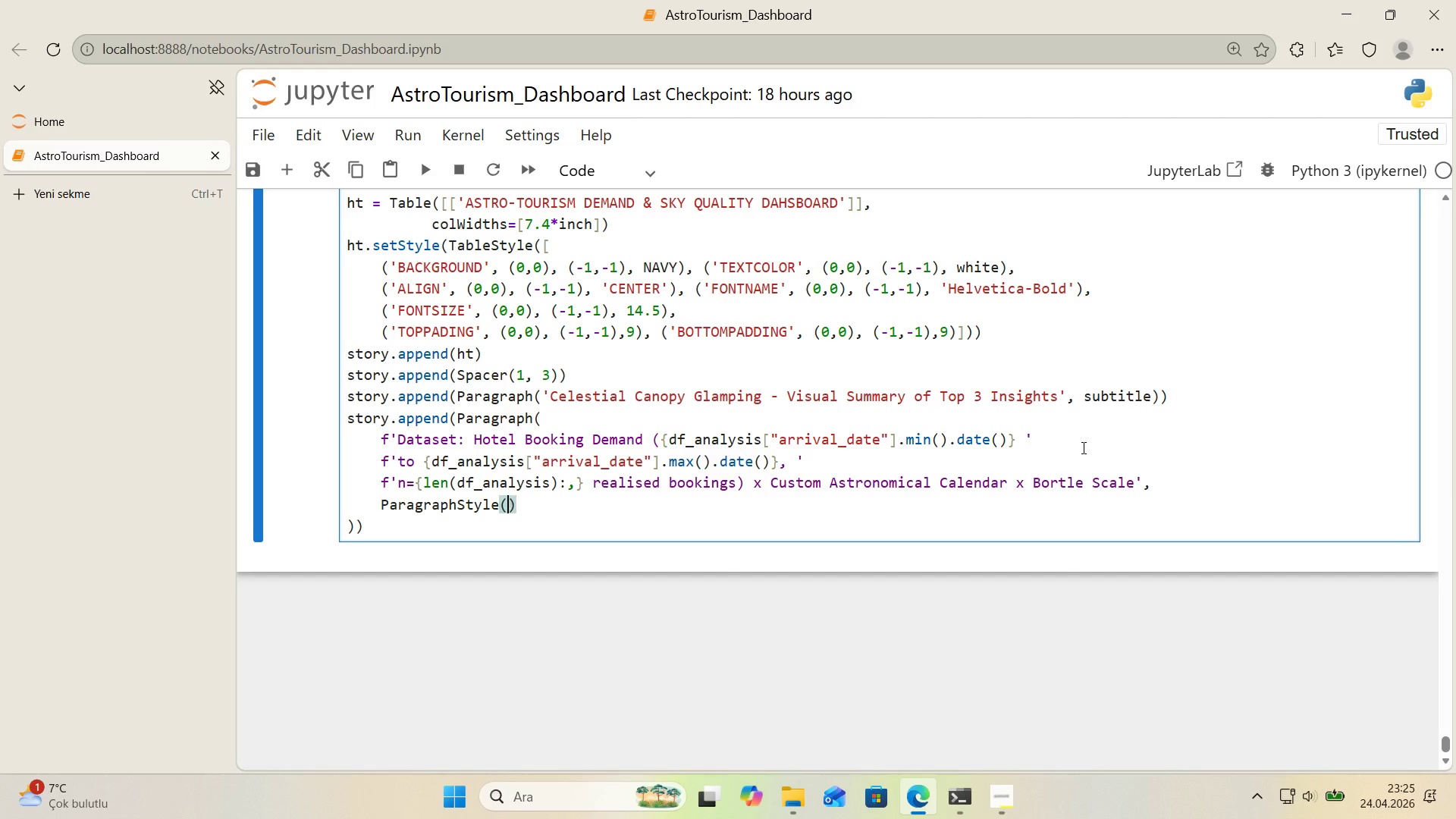 
key(ArrowLeft)
 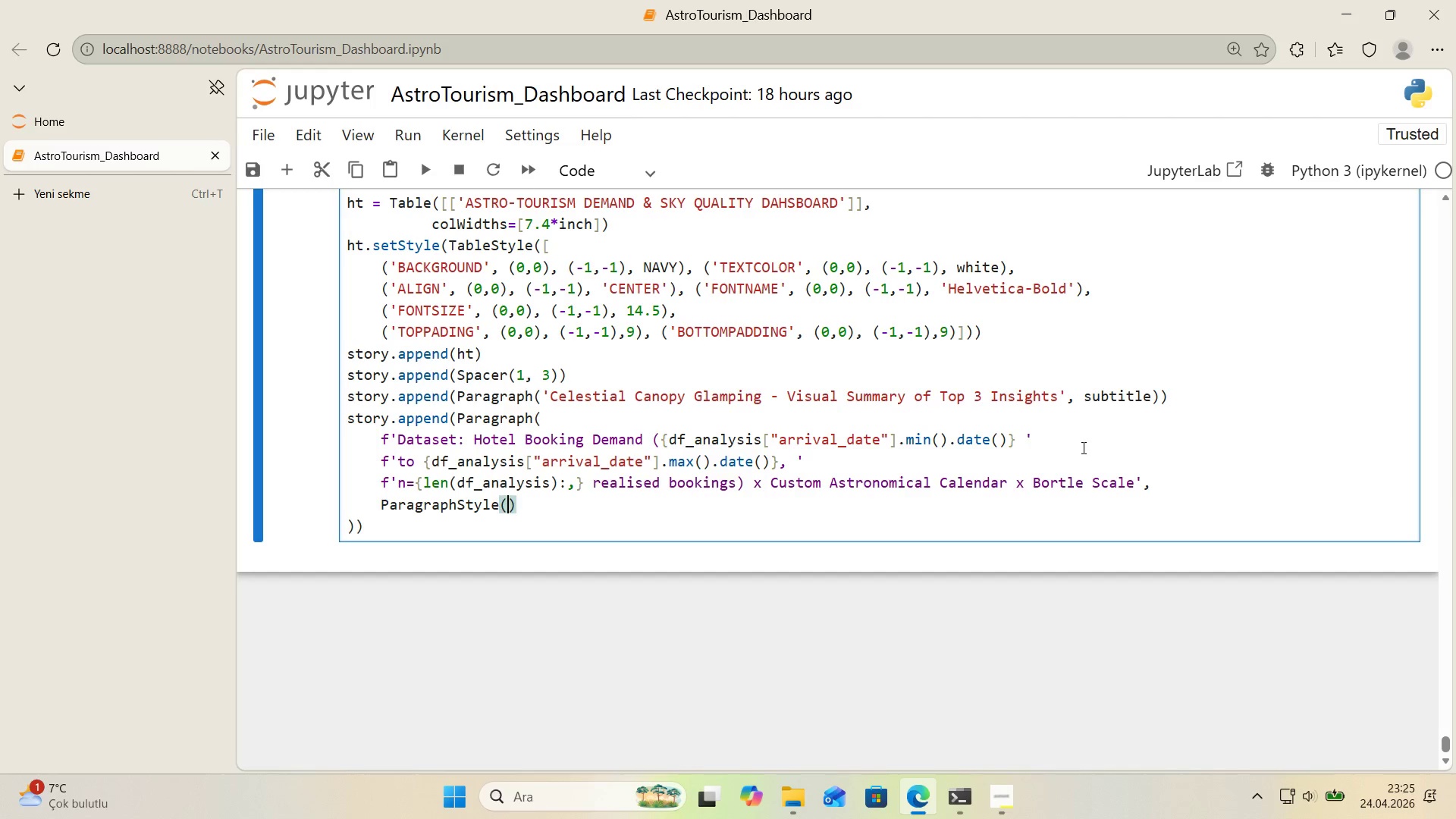 
type(@@)
 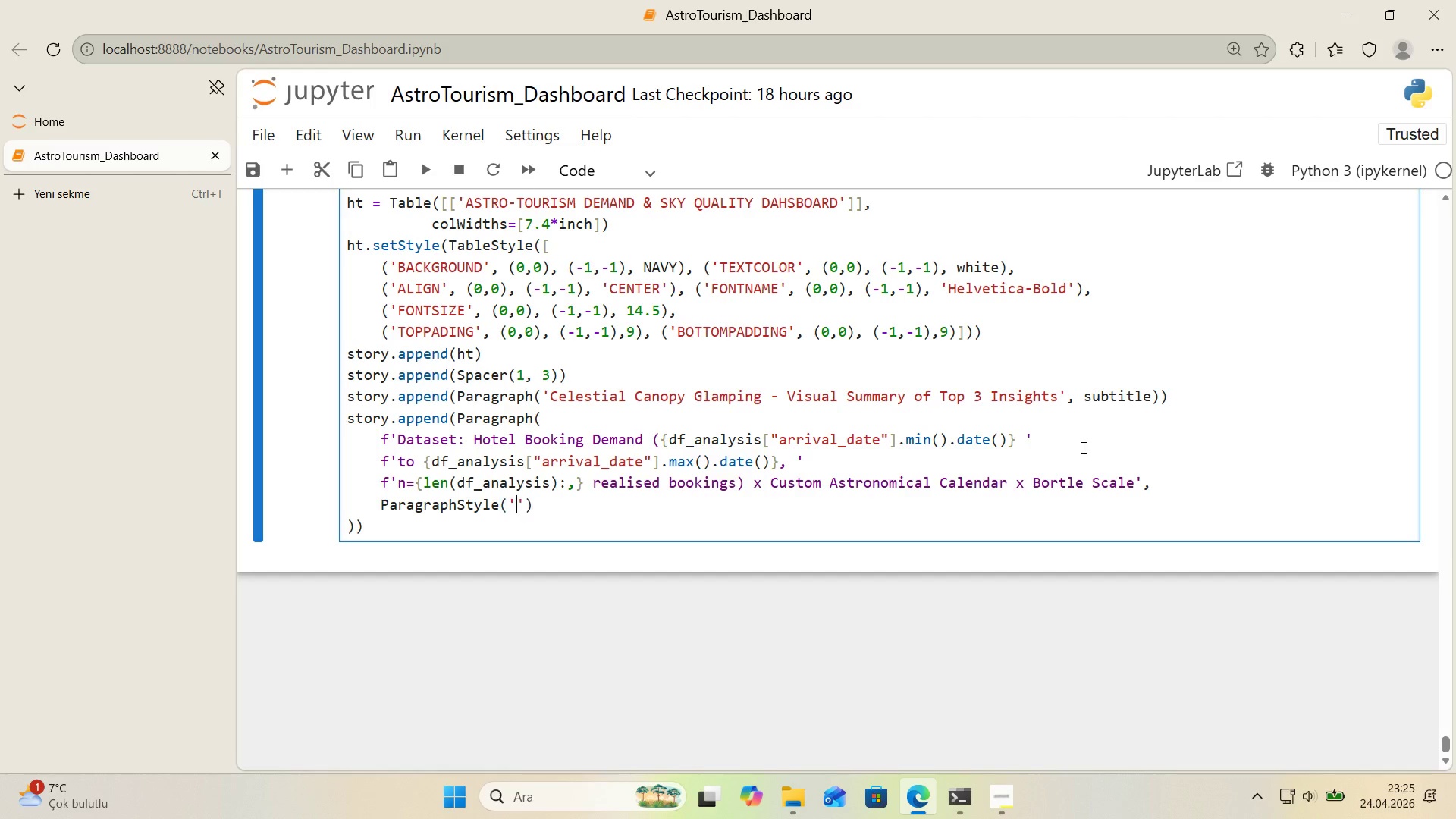 
key(ArrowLeft)
 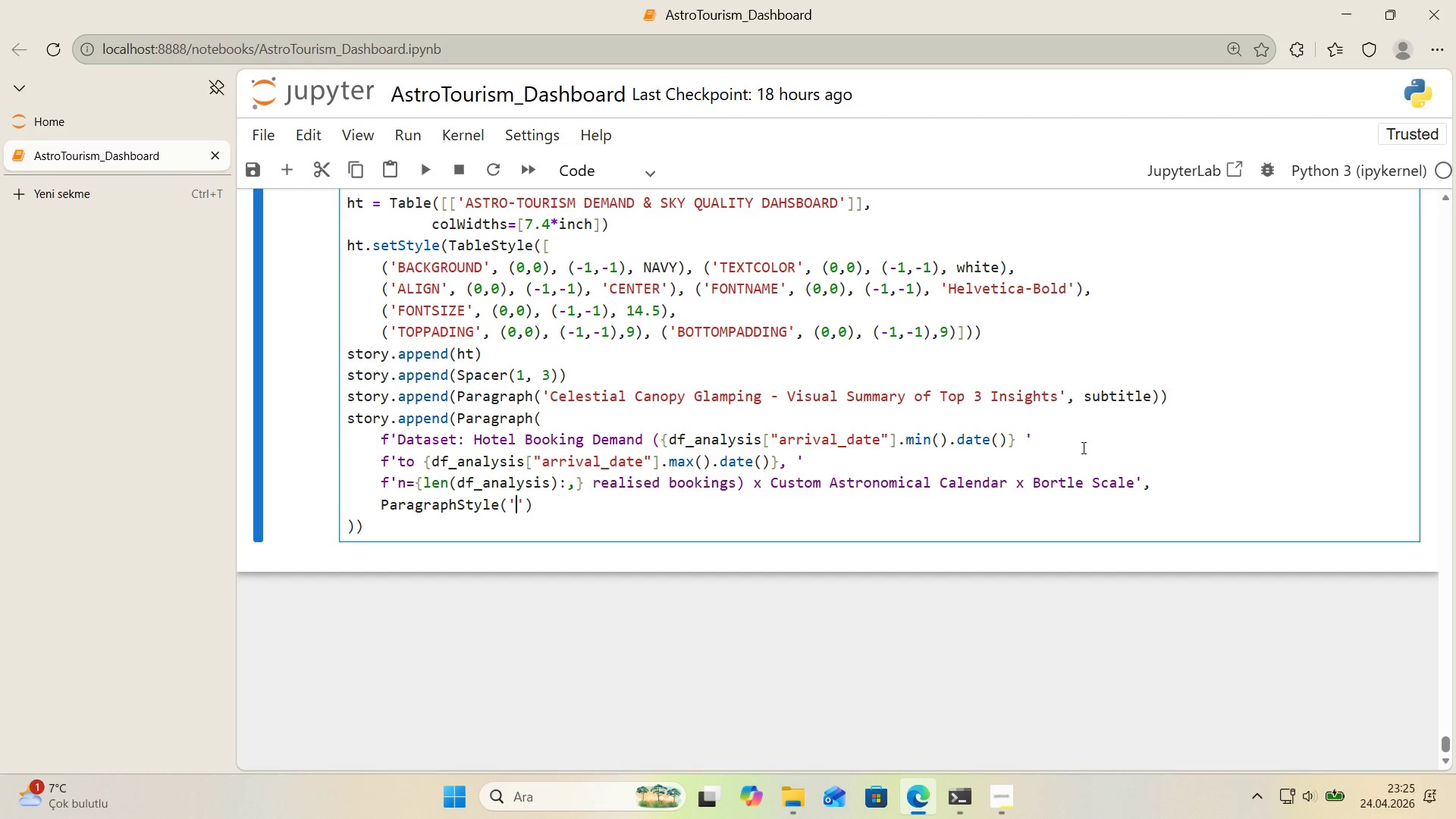 
type(S2)
 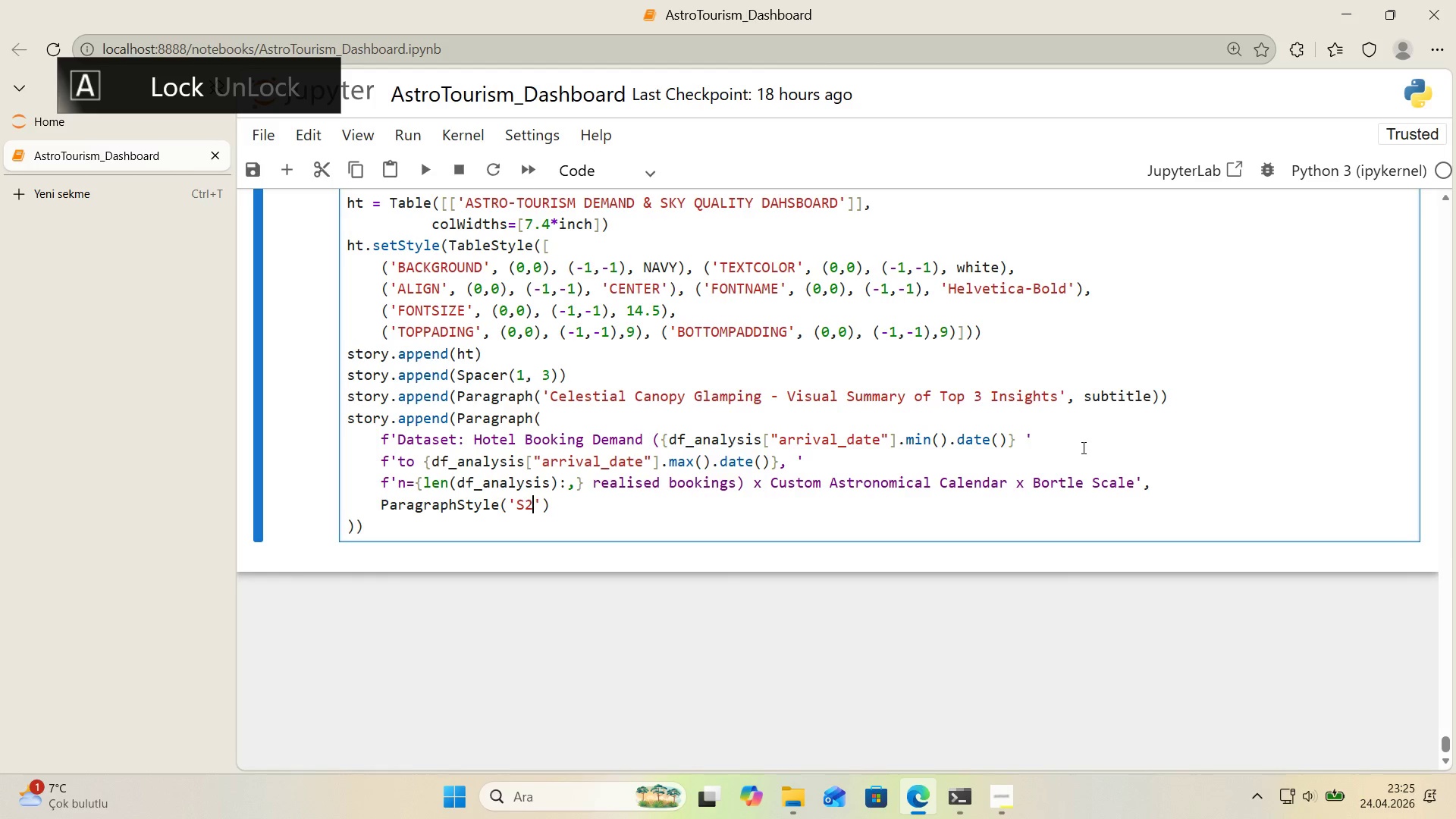 
key(ArrowRight)
 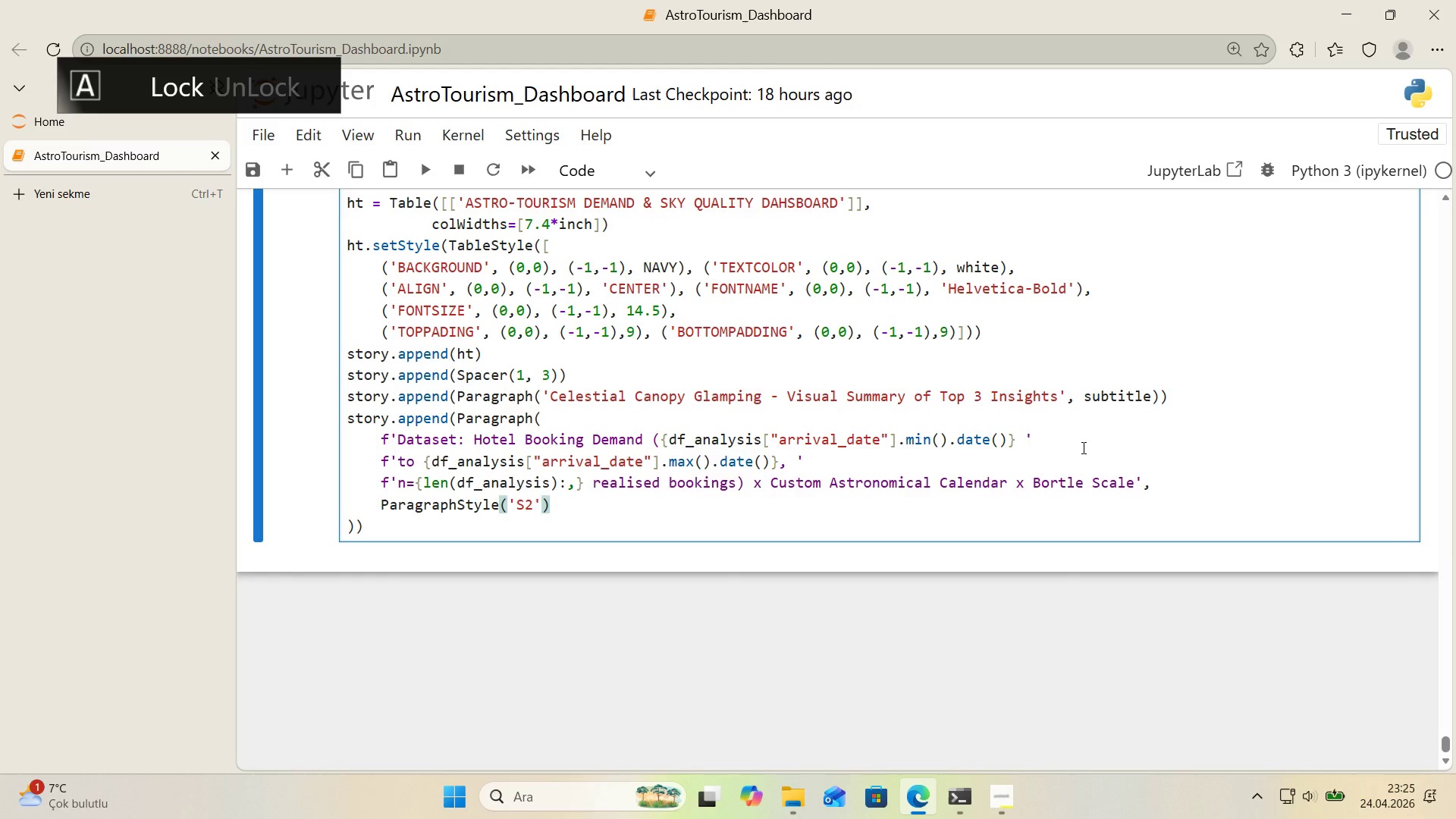 
type(, parent)@@)
 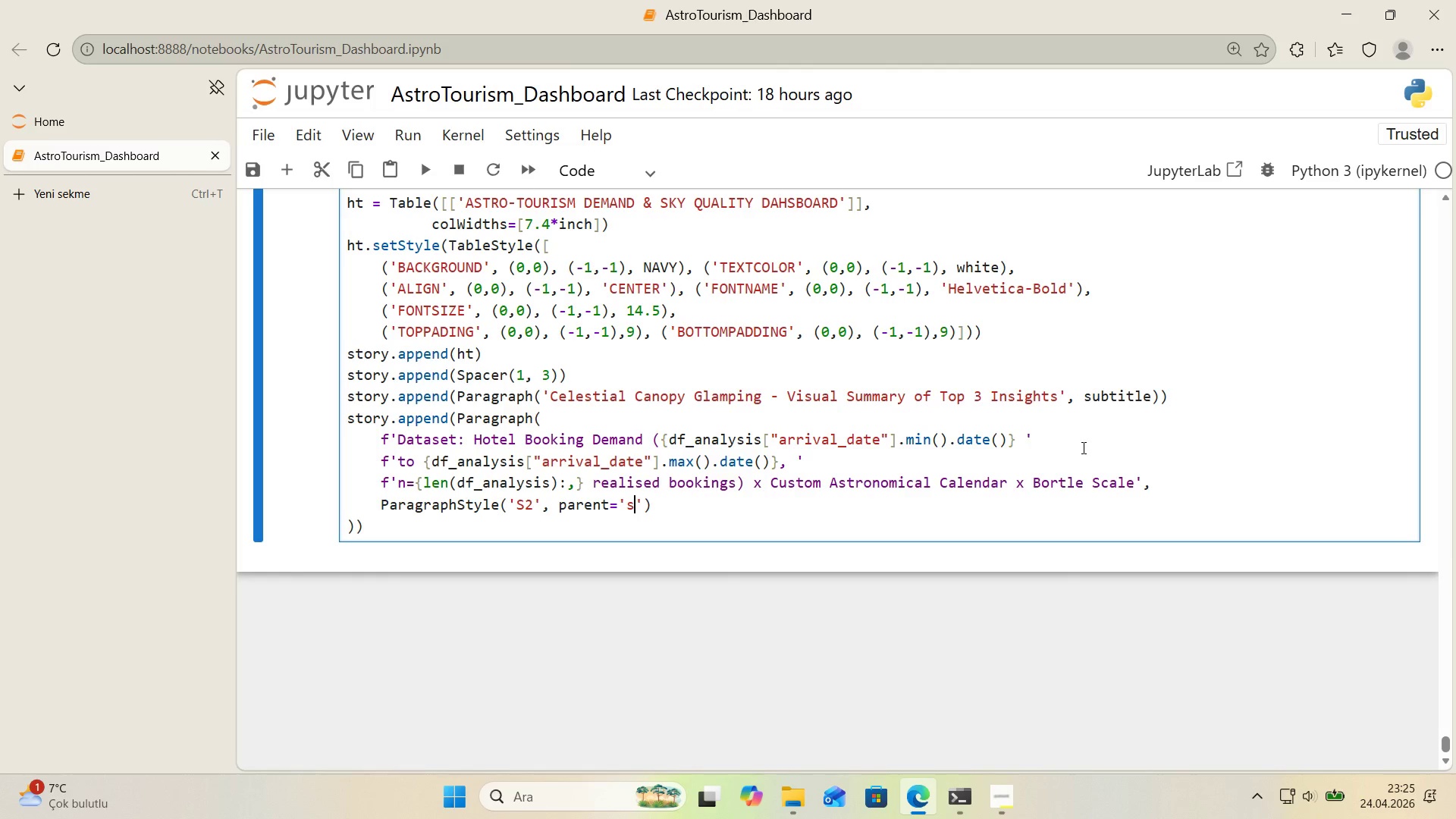 
 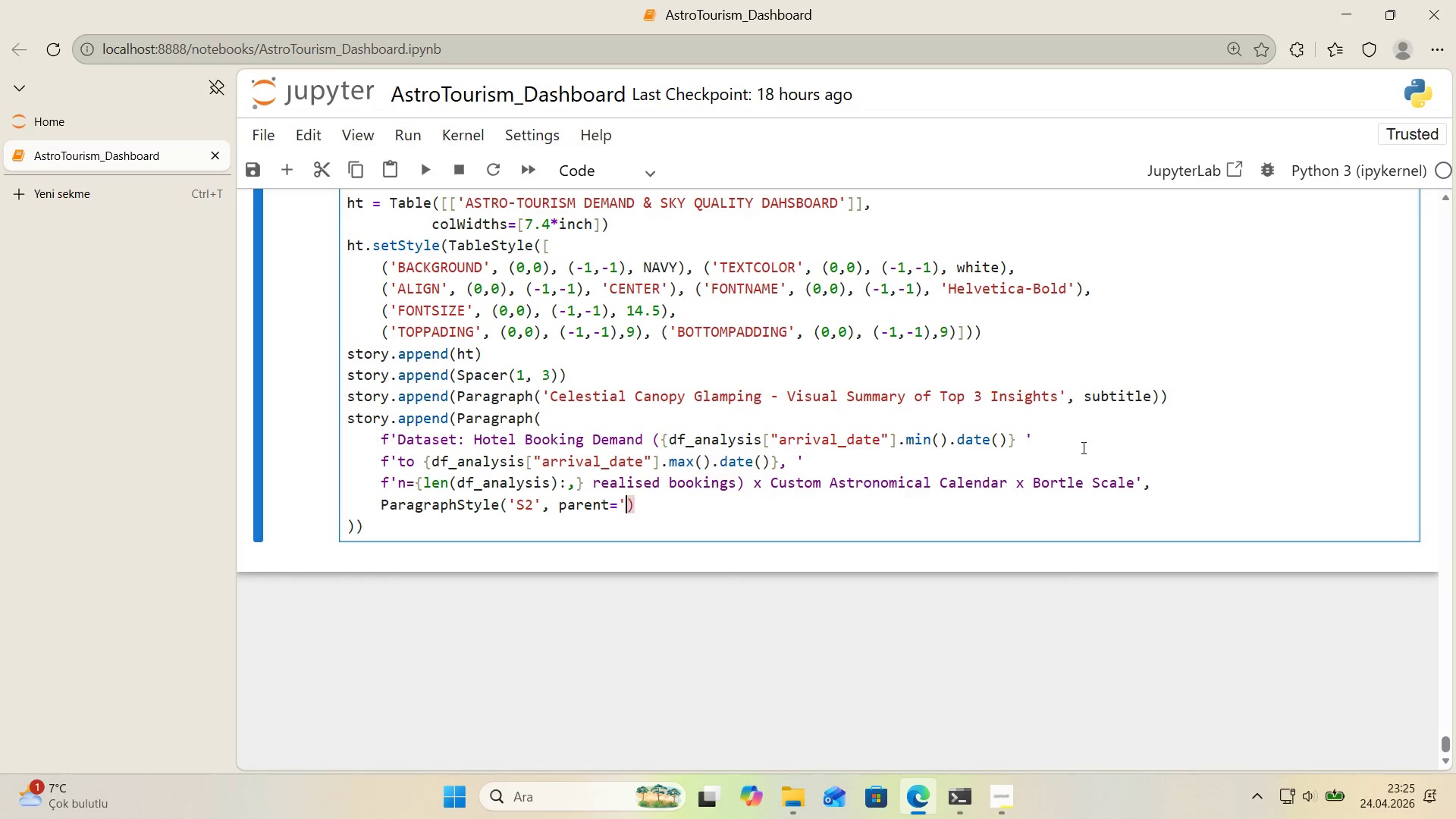 
key(ArrowLeft)
 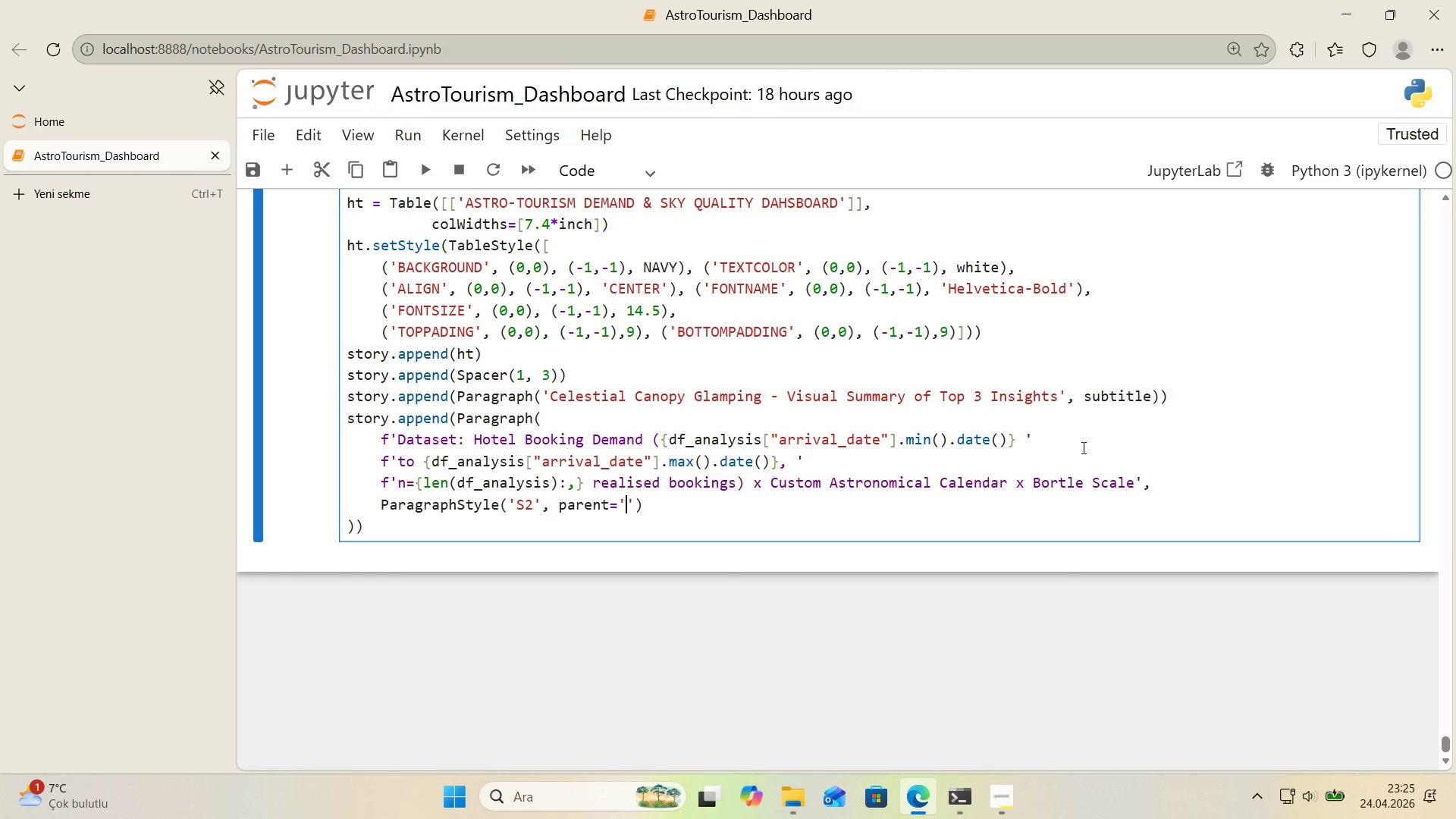 
type(subt,t;e)
key(Backspace)
key(Backspace)
key(Backspace)
key(Backspace)
type('tle)
 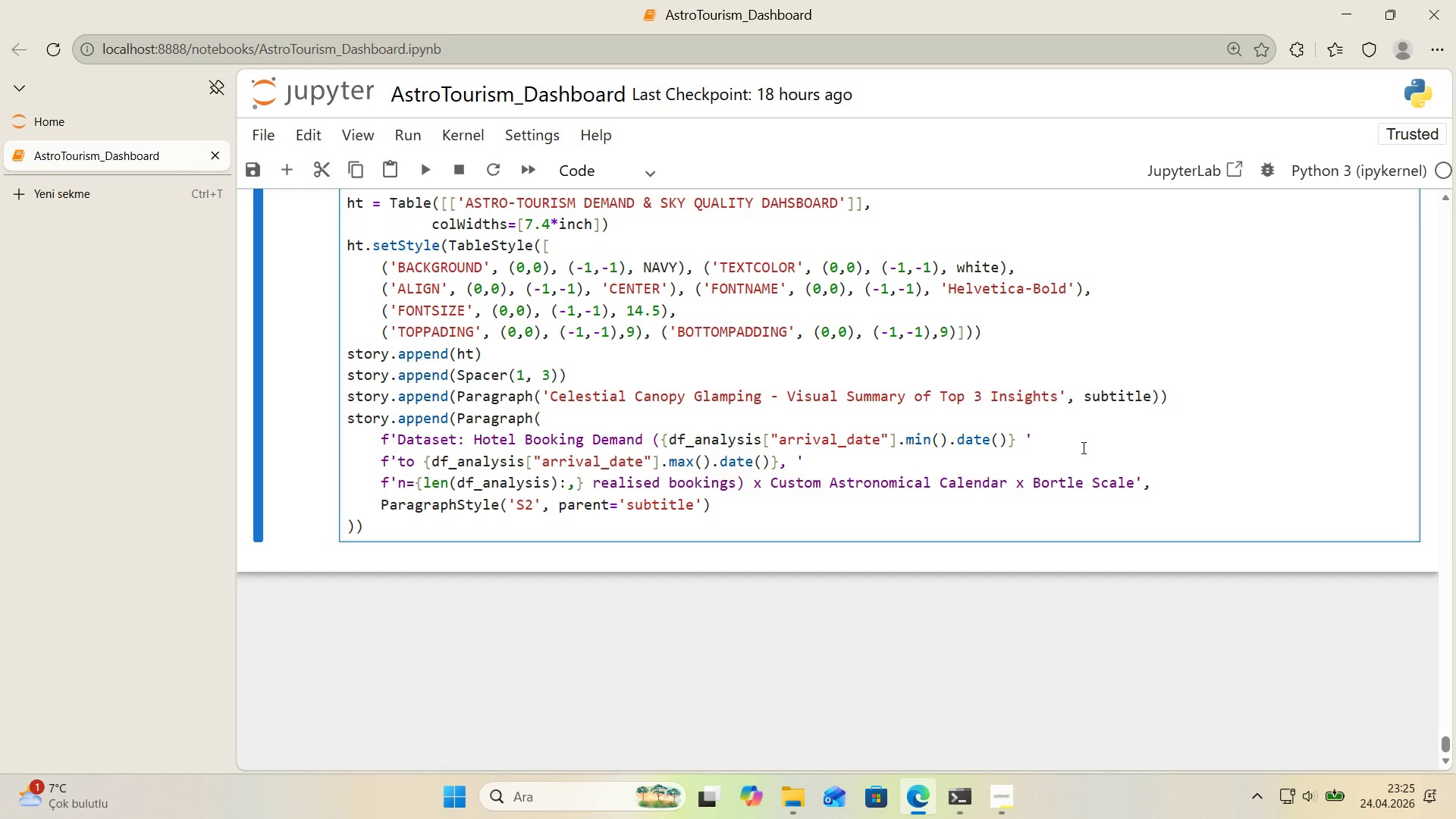 
key(ArrowRight)
 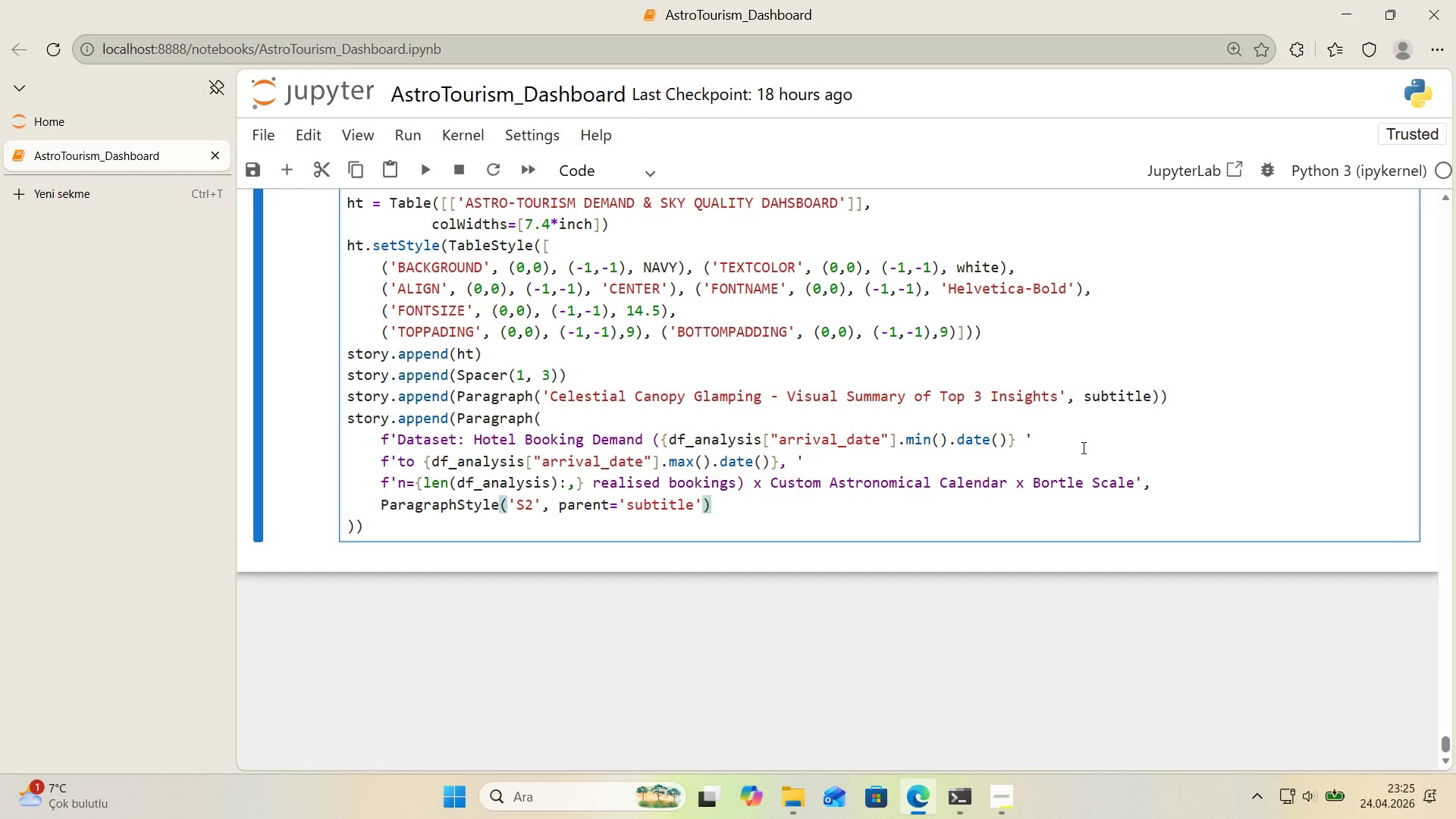 
key(ArrowLeft)
 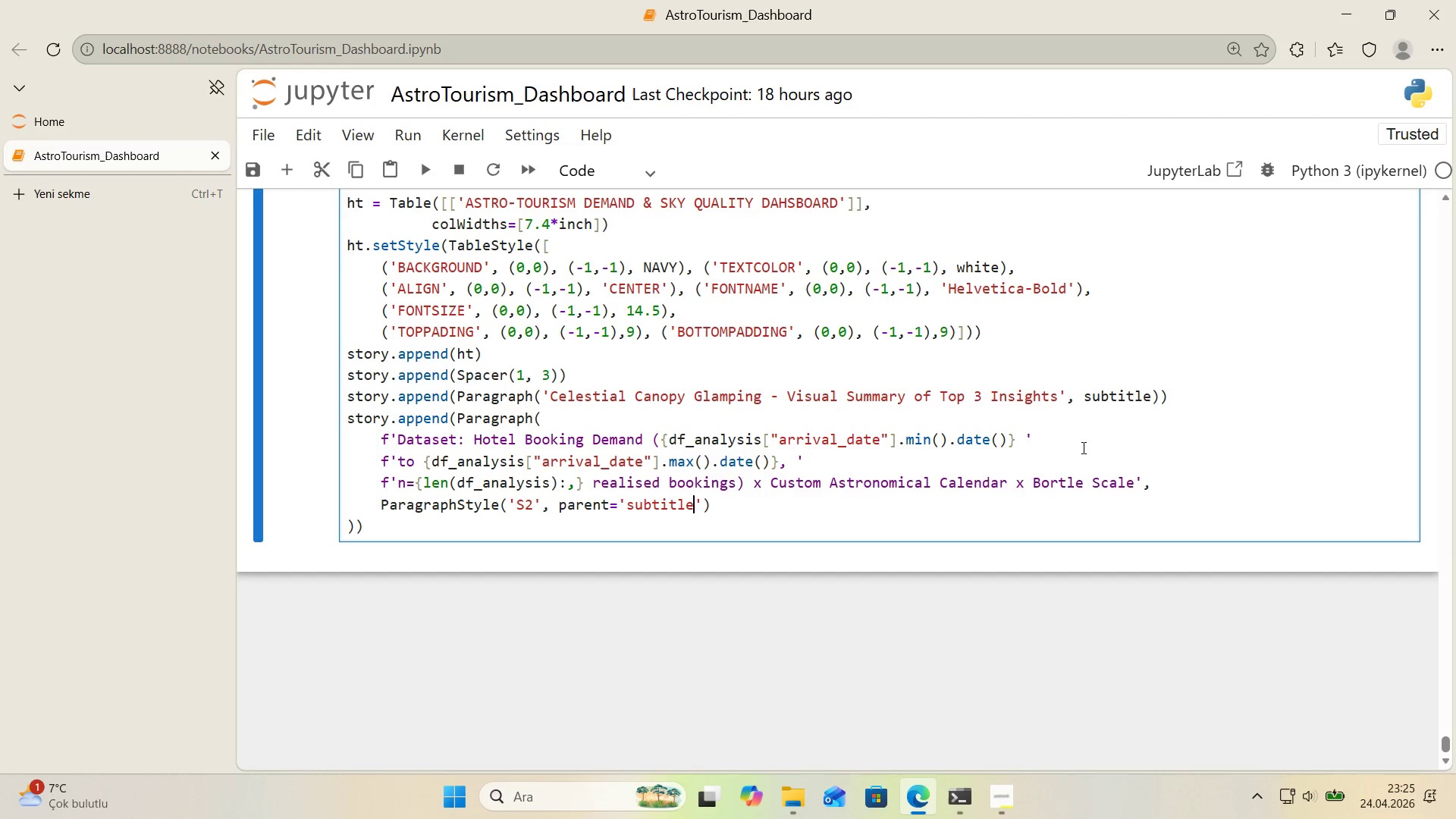 
key(ArrowRight)
 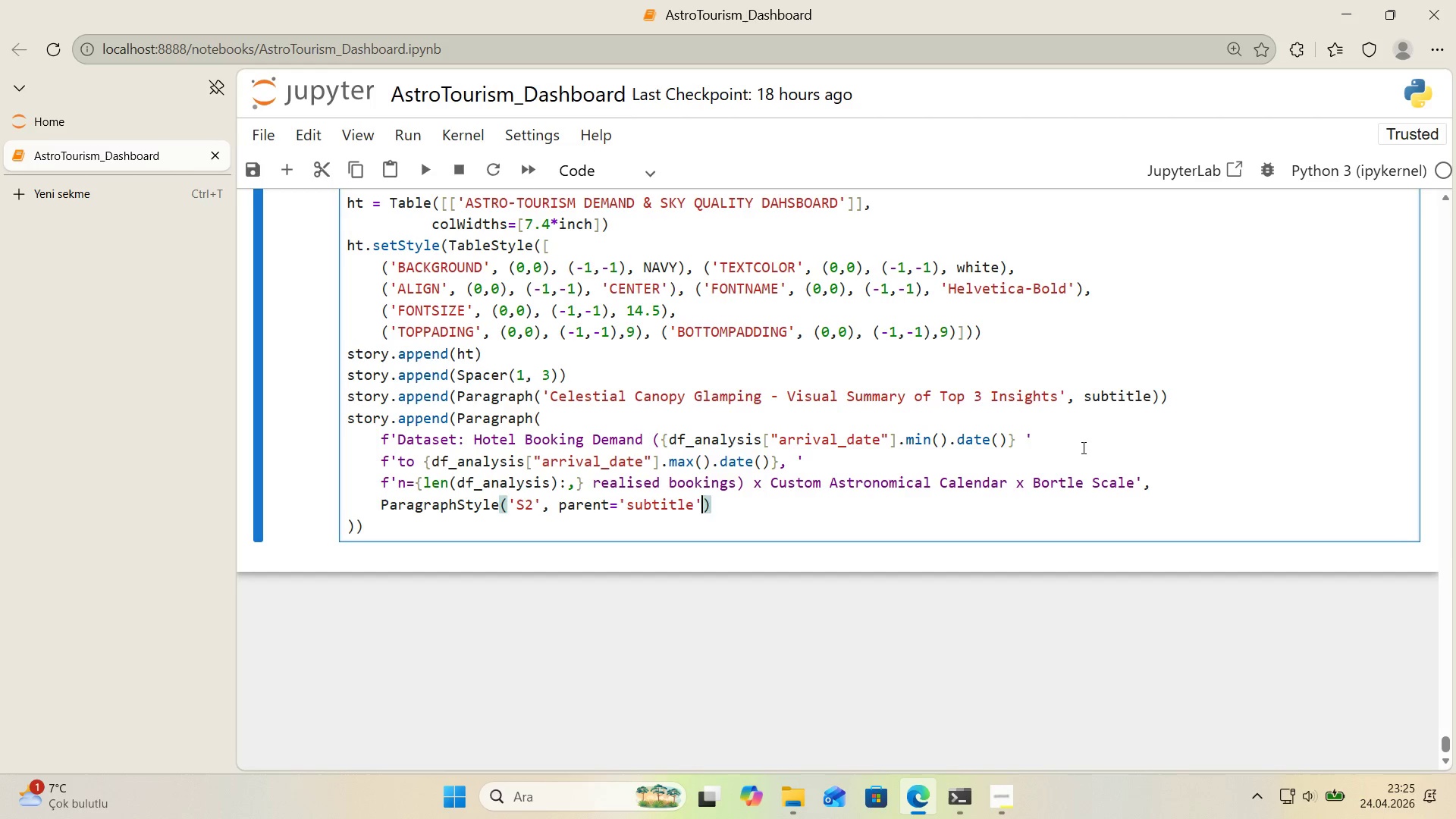 
key(Backspace)
 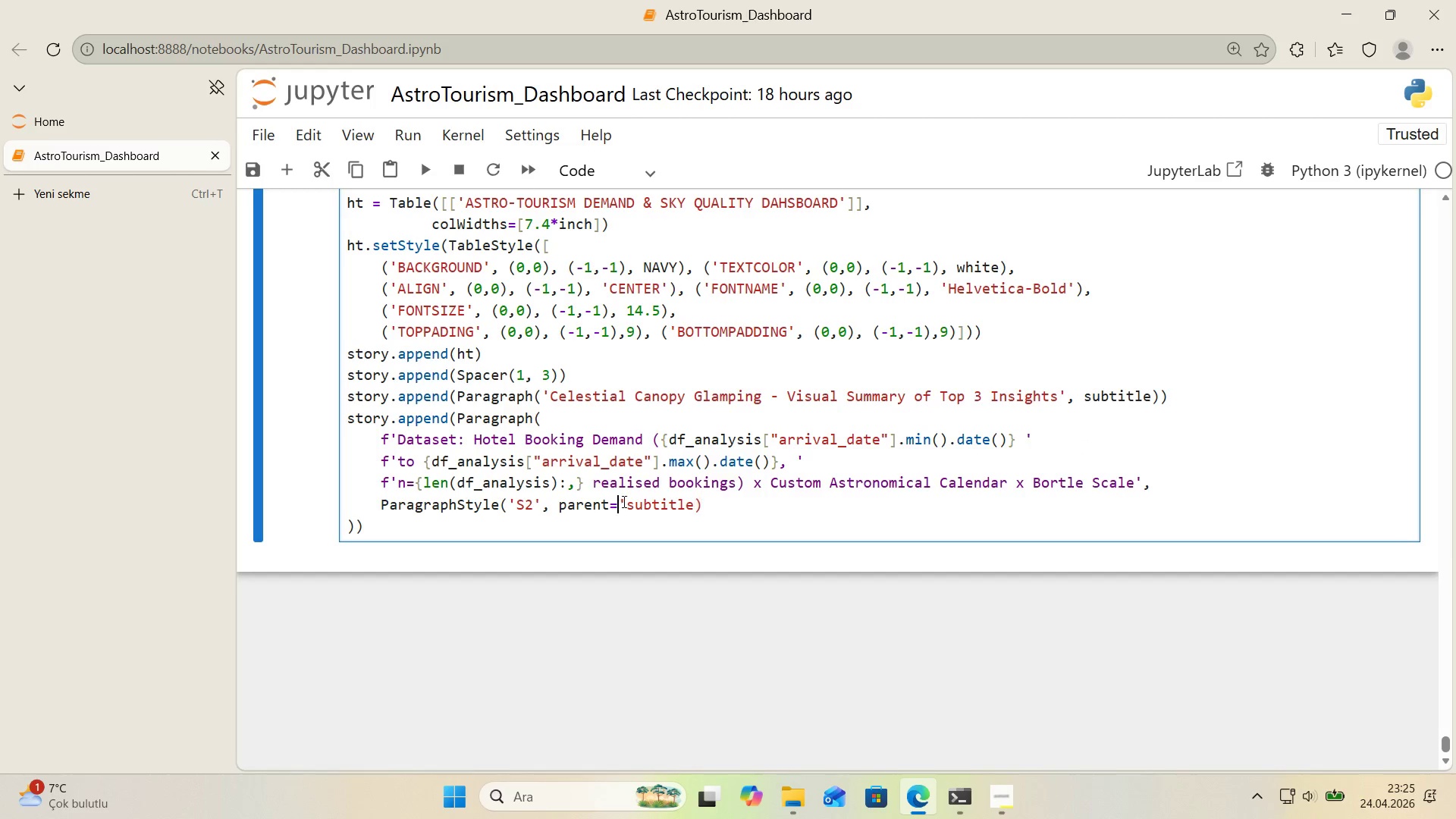 
key(Backspace)
 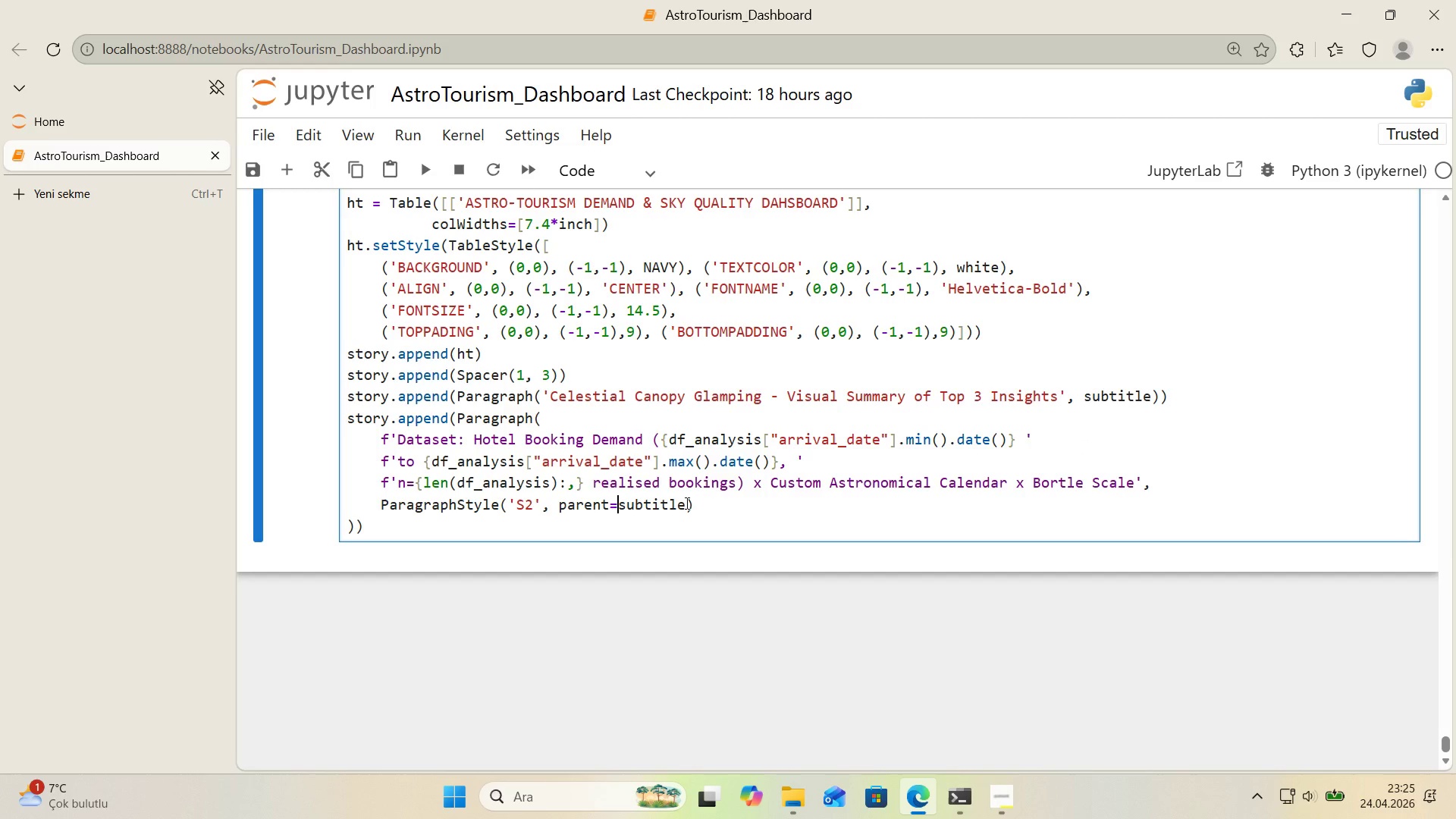 
left_click([686, 503])
 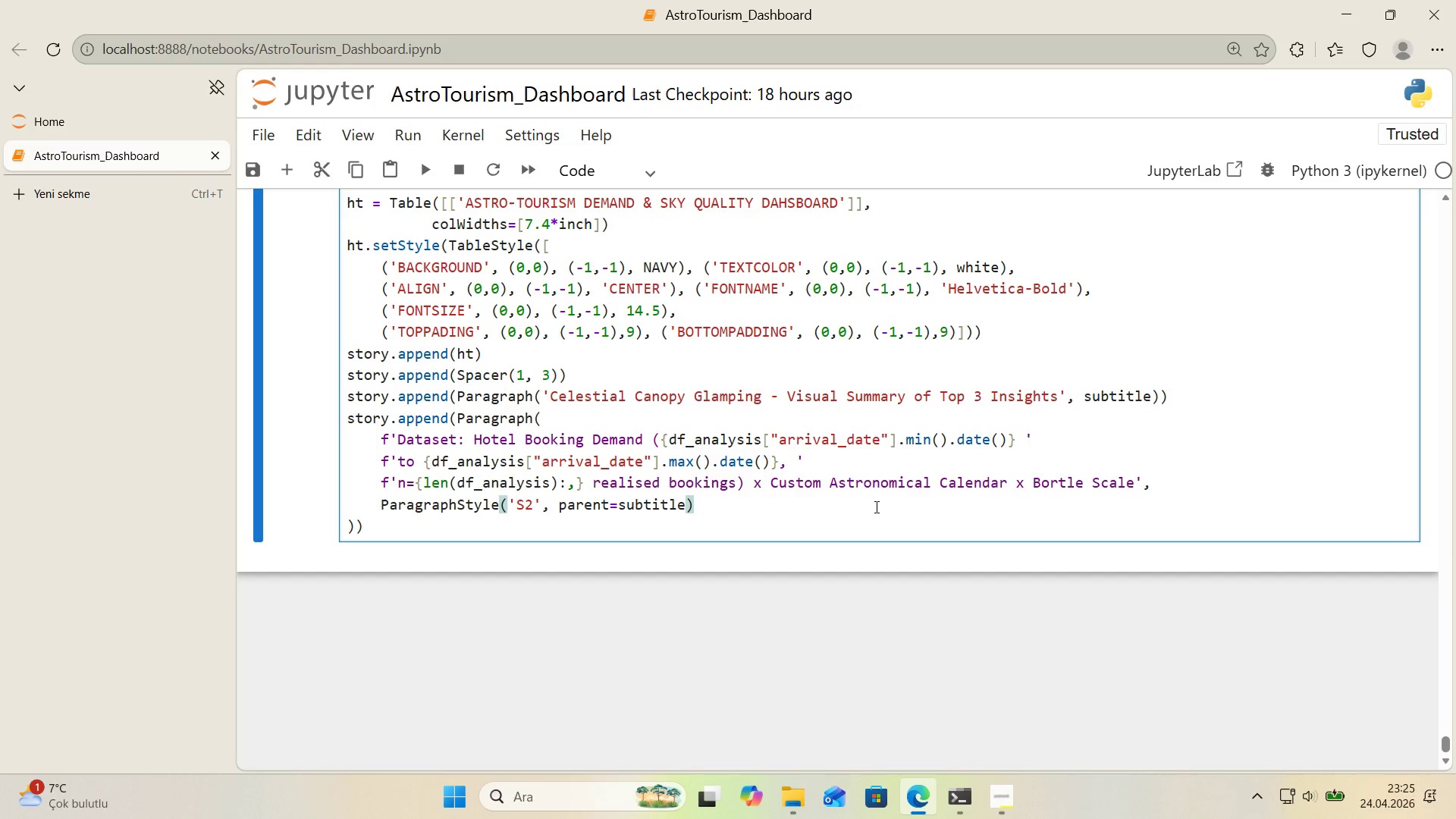 
type(, fontS'ze)7.8, spaceAfter)4,)
key(Backspace)
 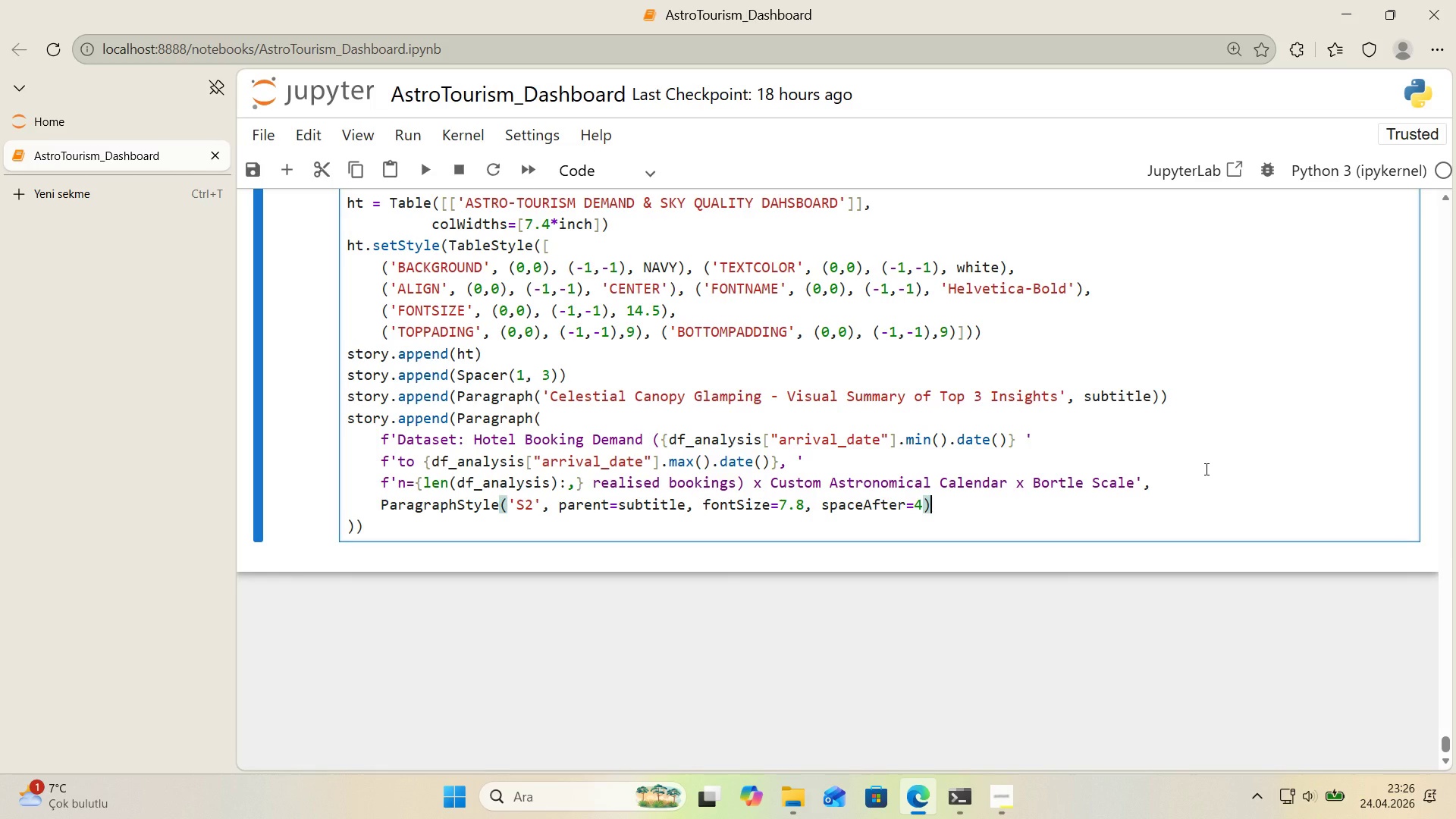 
 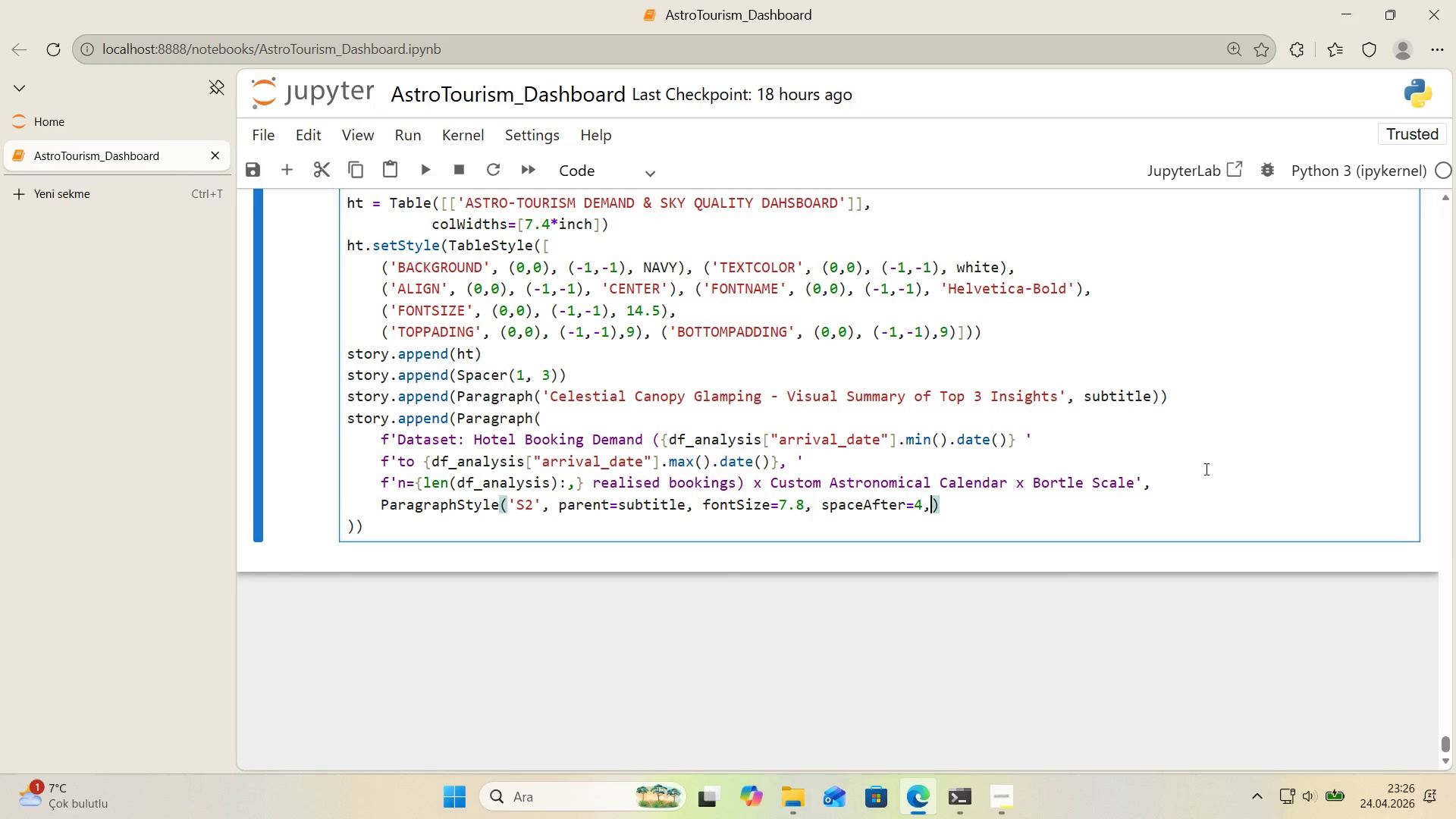 
key(ArrowRight)
 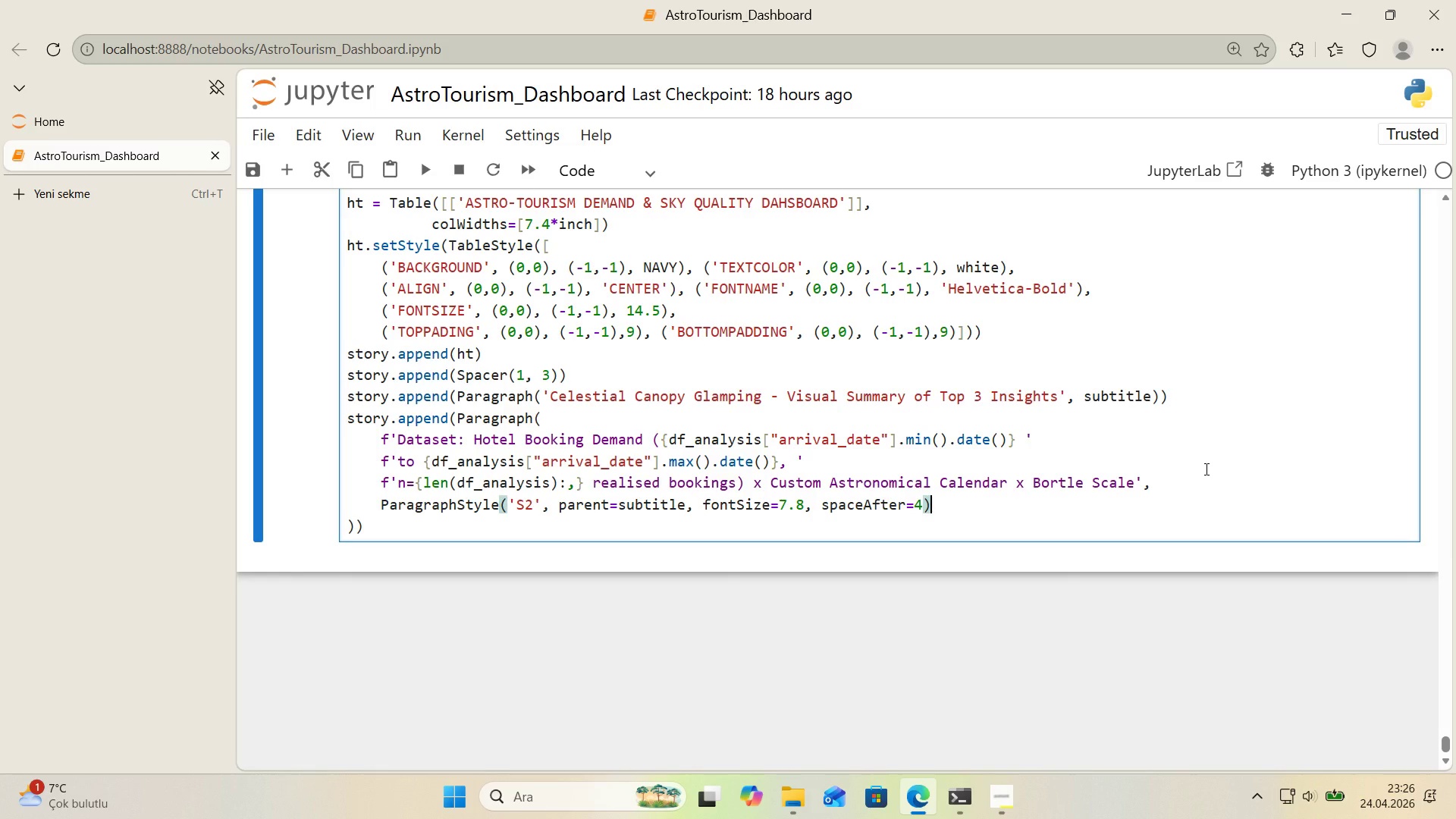 
type((()
 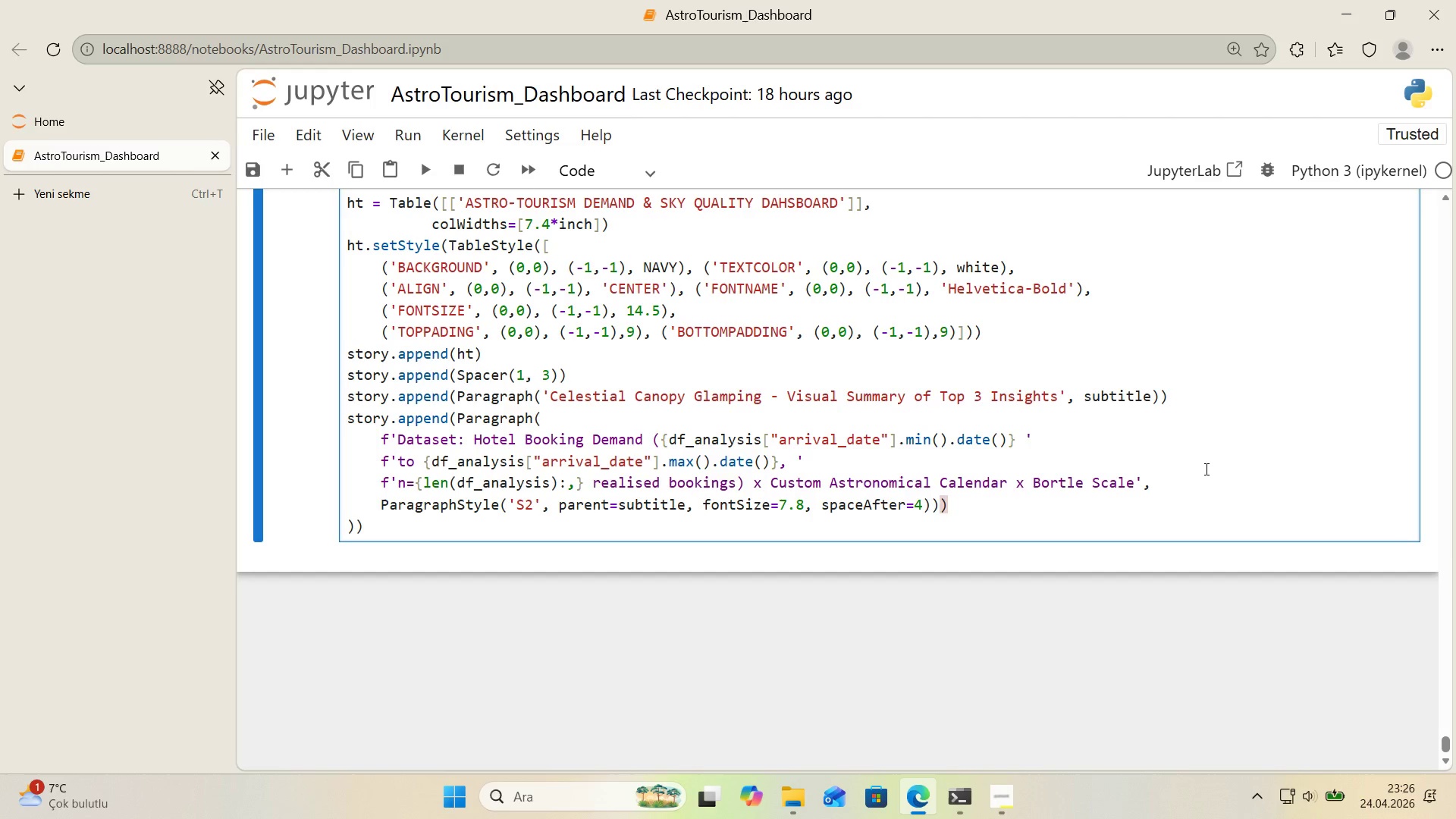 
key(ArrowDown)
 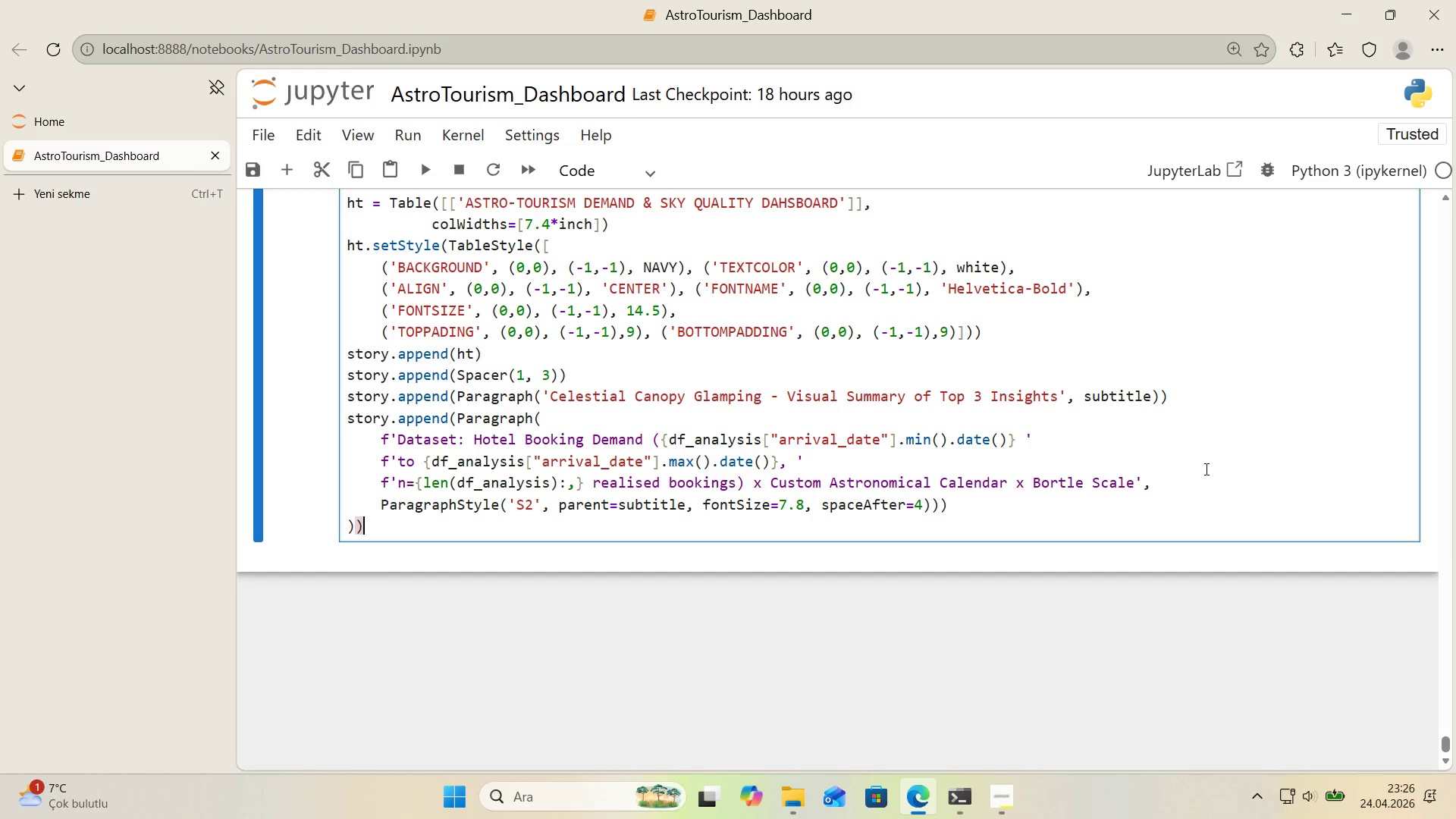 
key(Backspace)
 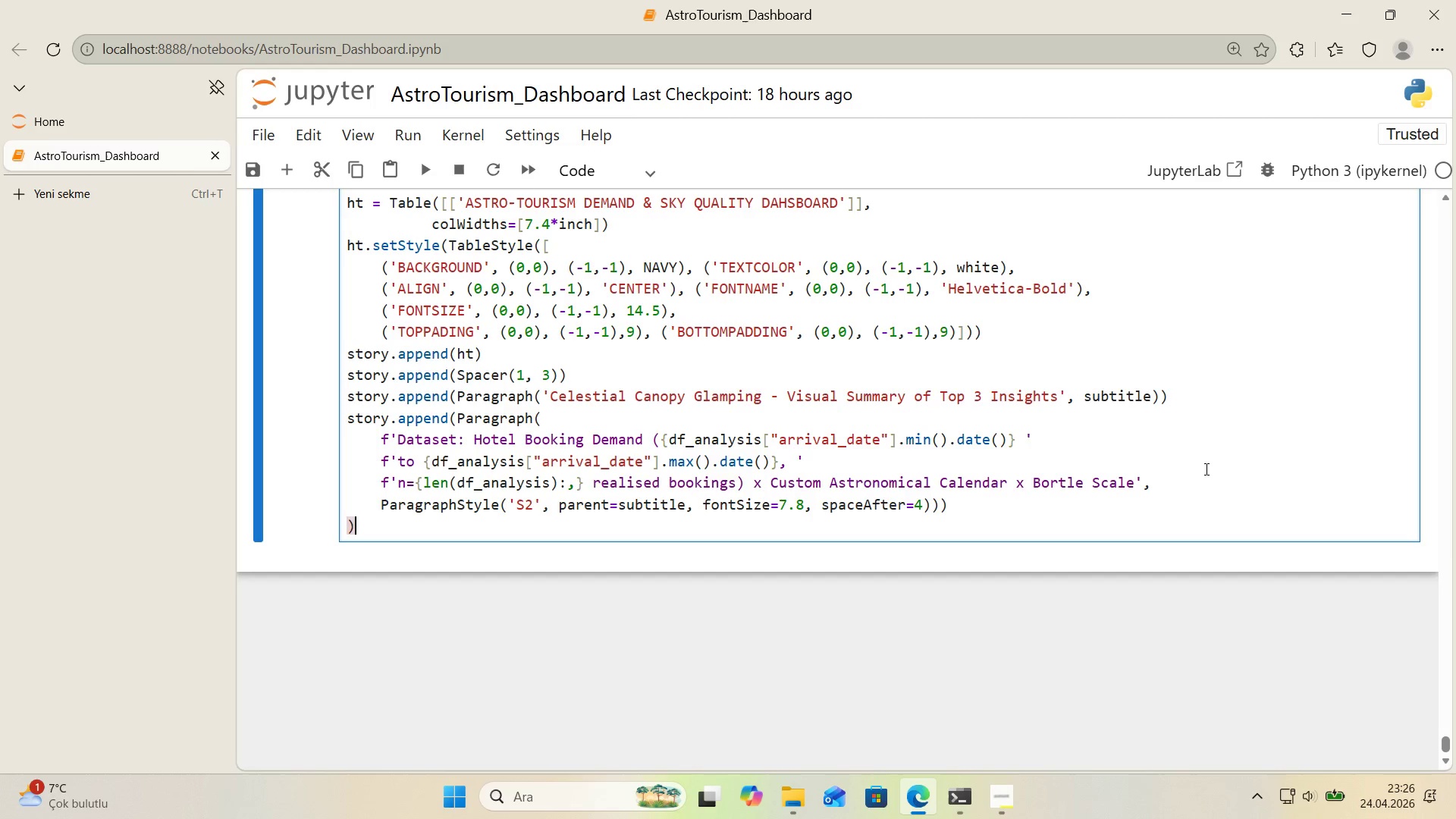 
key(Backspace)
 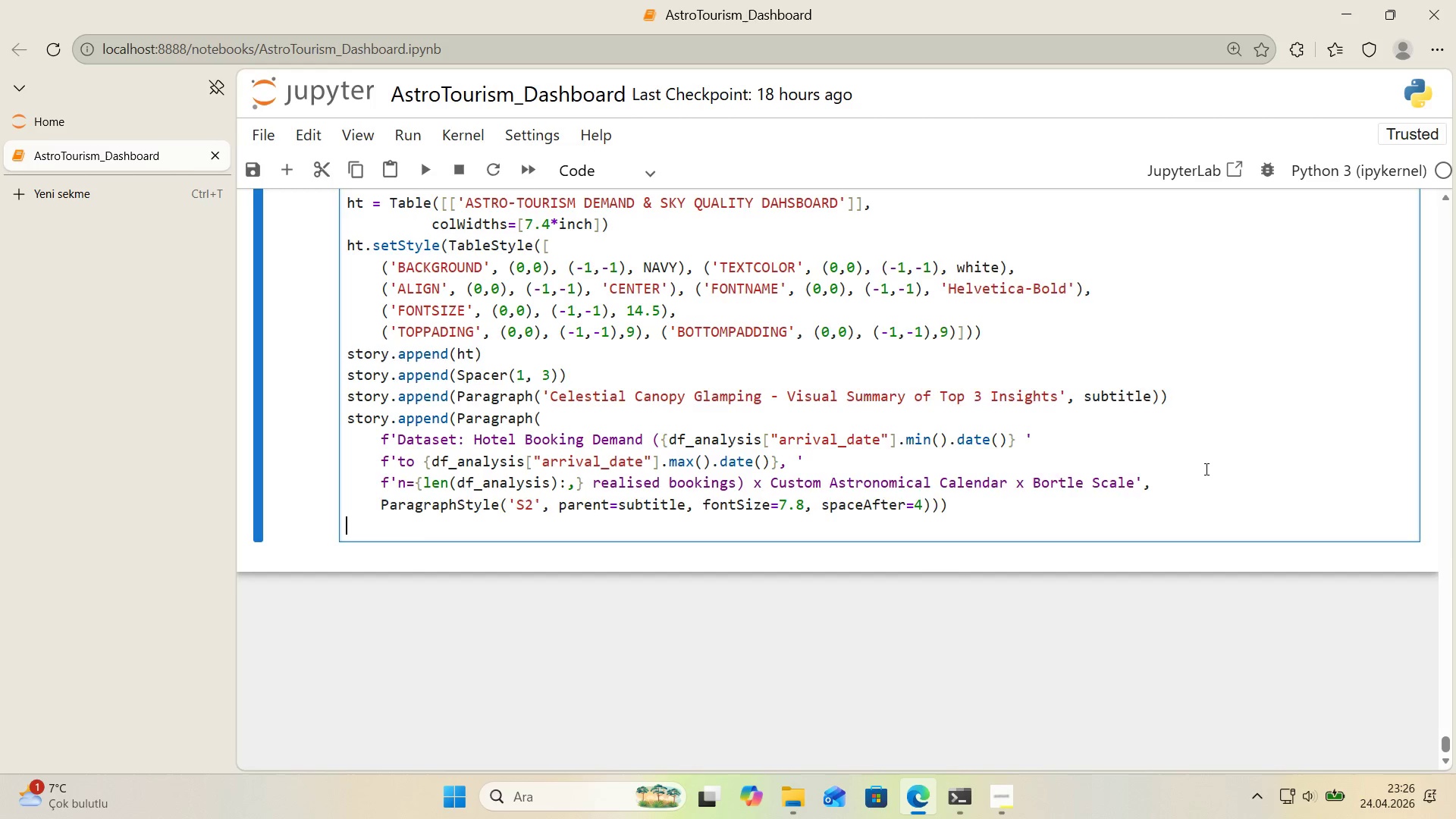 
key(Backspace)
 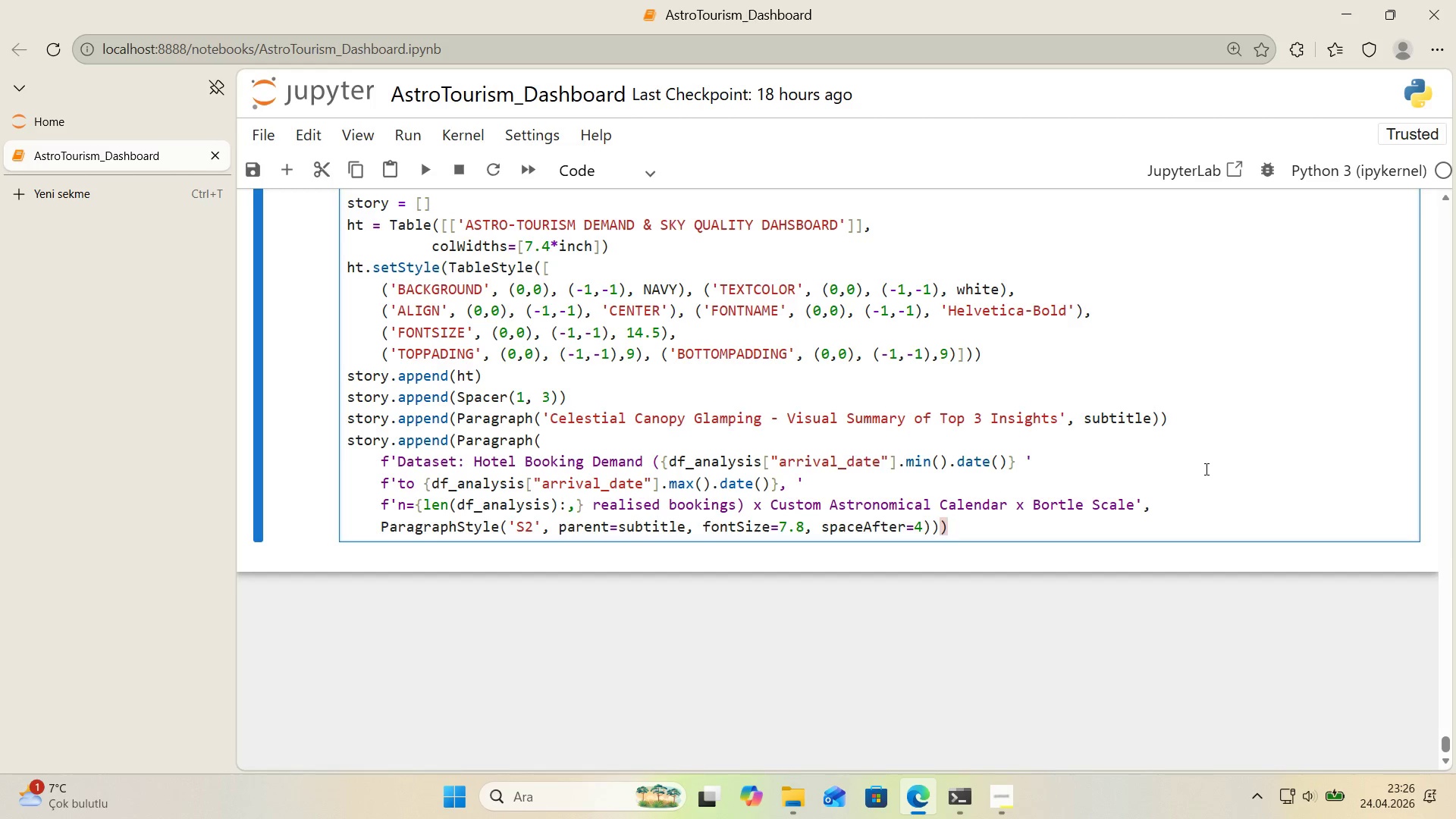 
wait(17.64)
 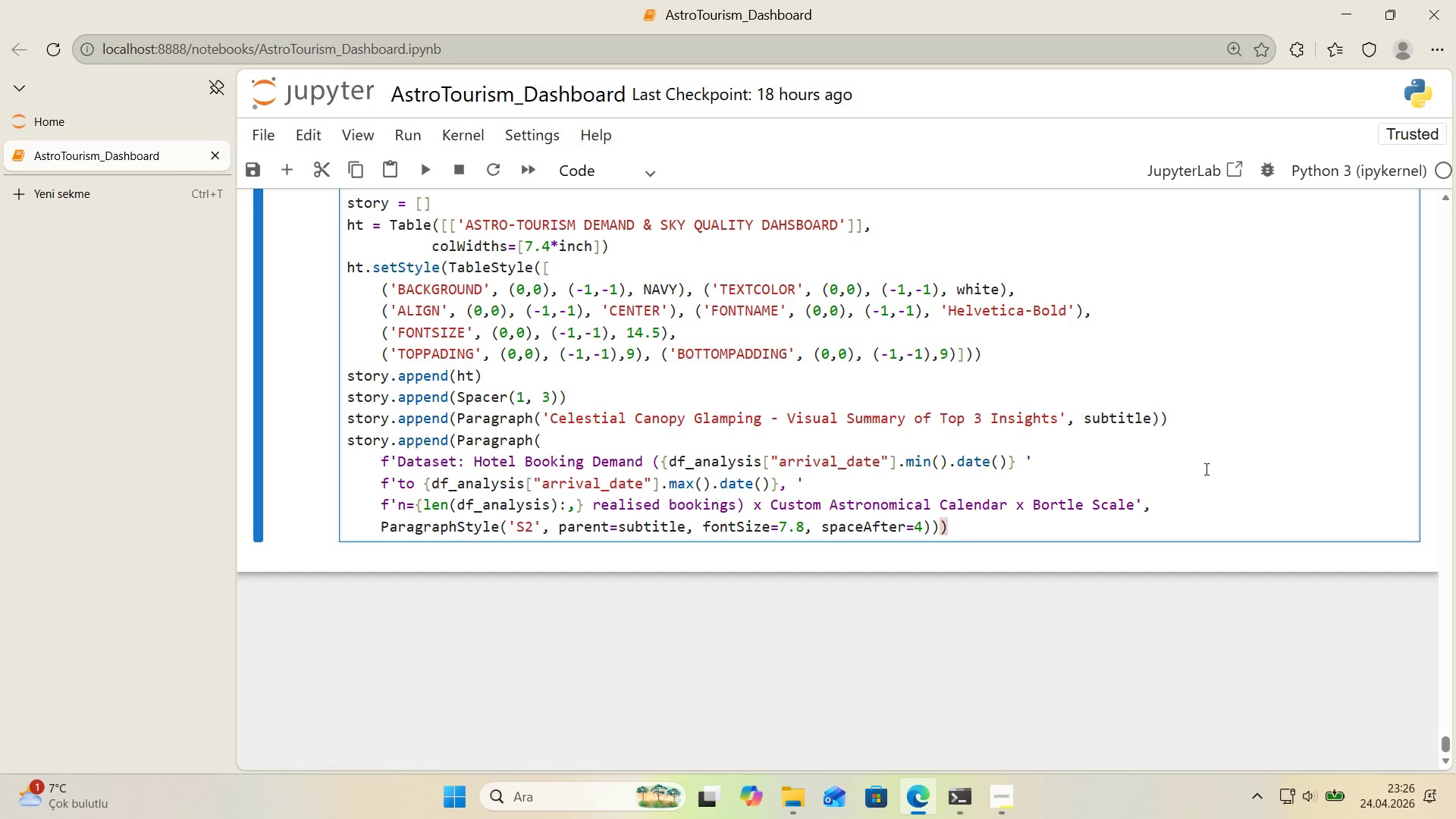 
key(Enter)
 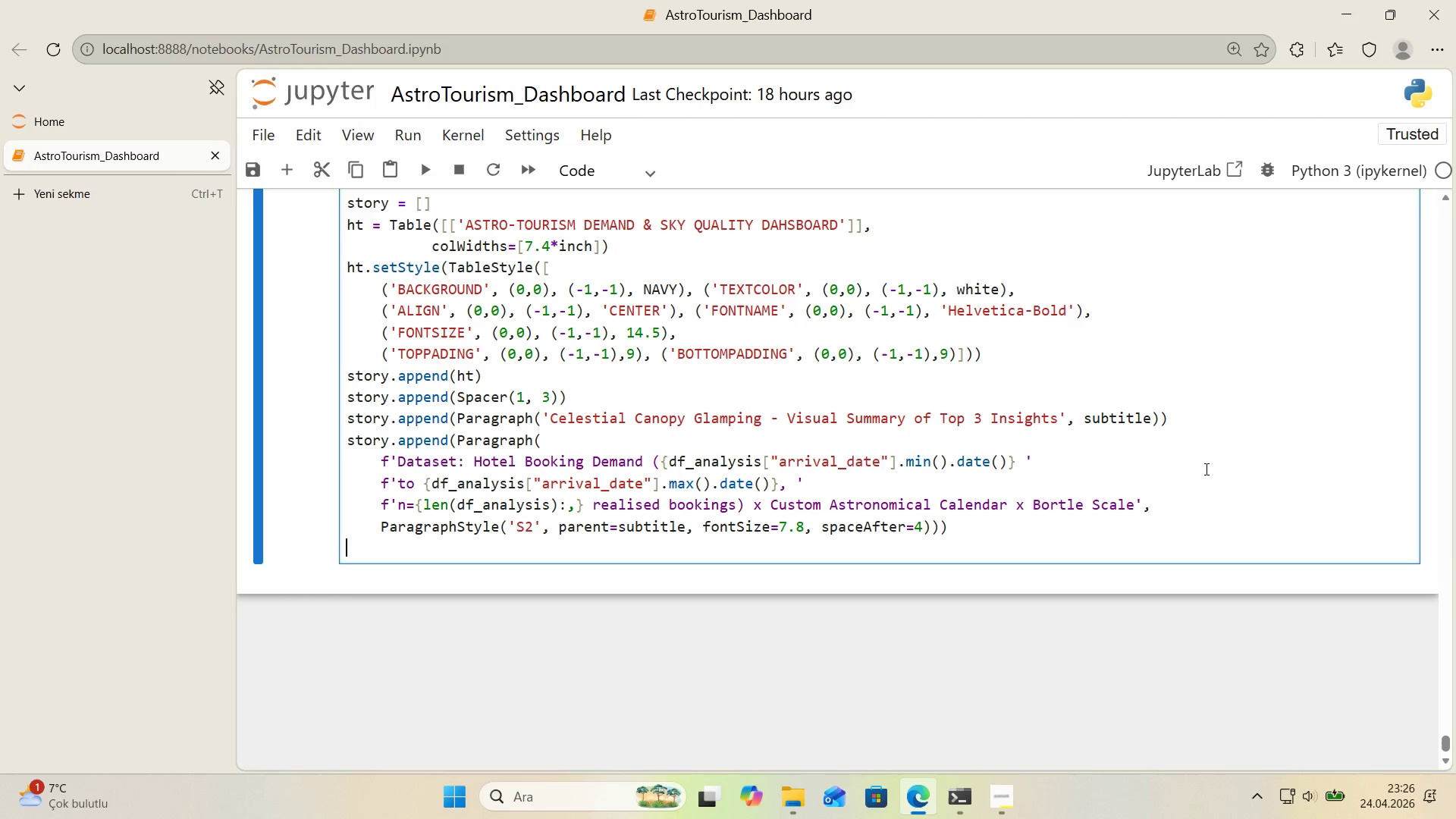 
key(Enter)
 